 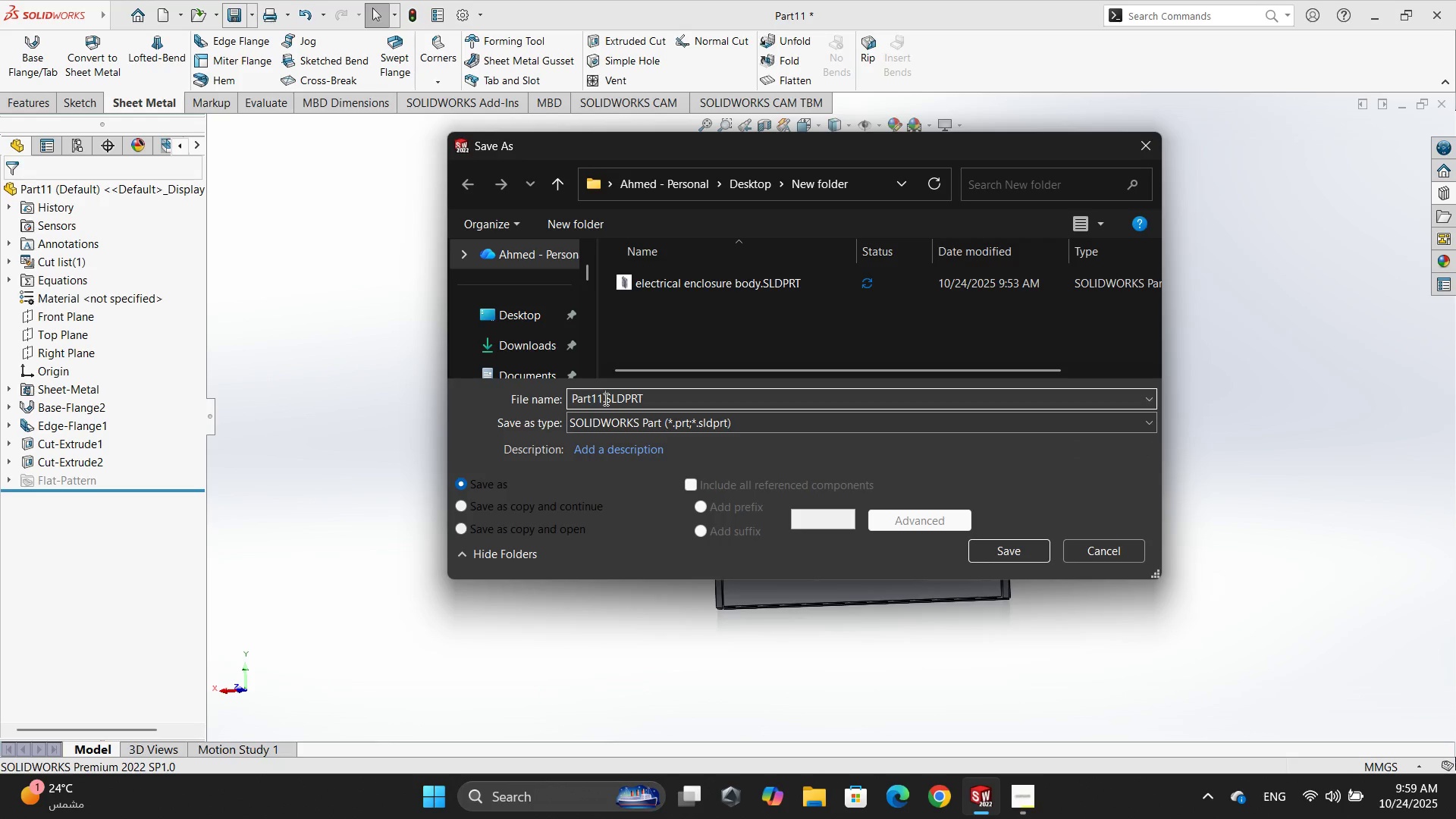 
left_click([601, 400])
 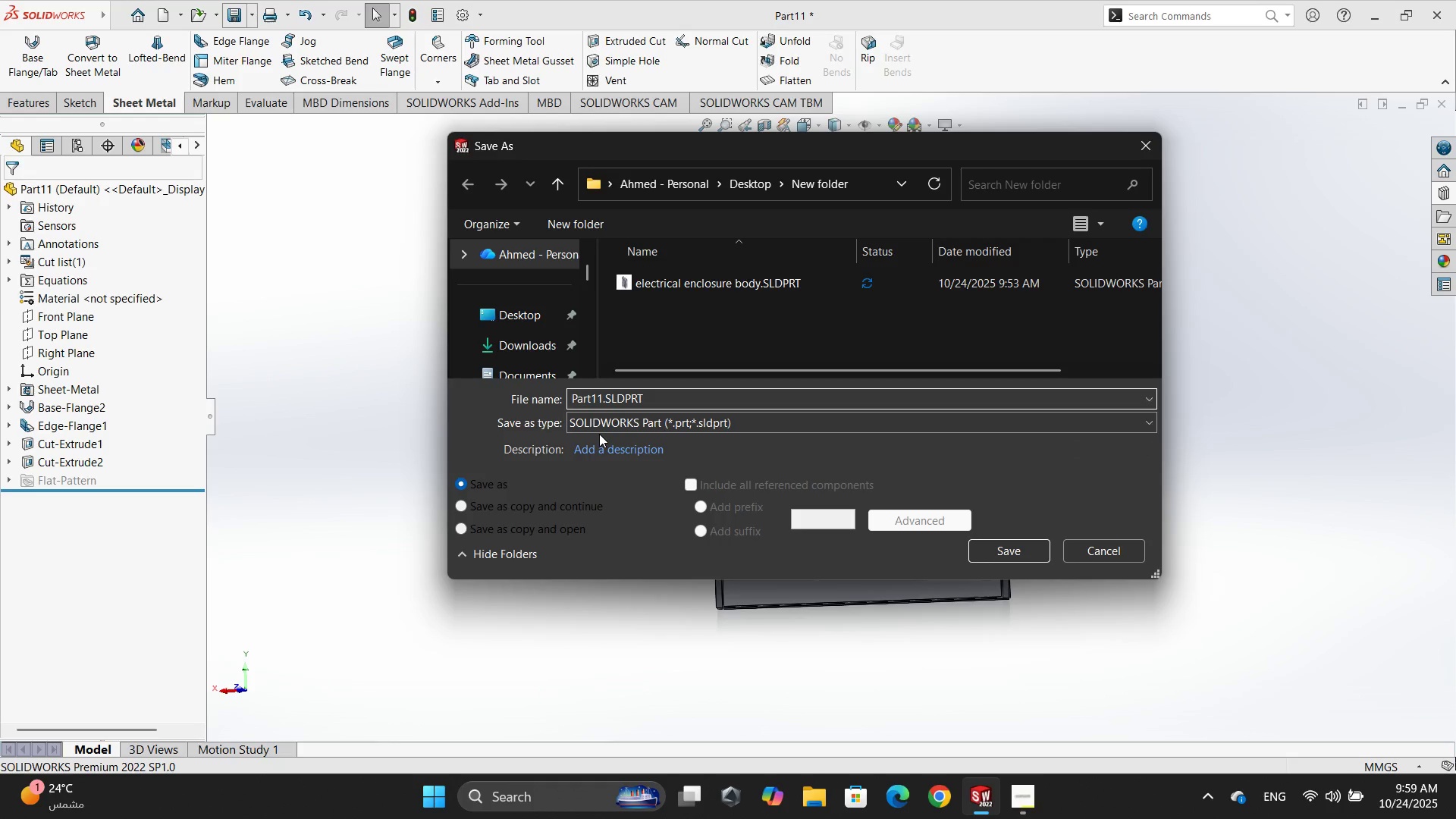 
hold_key(key=Backspace, duration=0.98)
 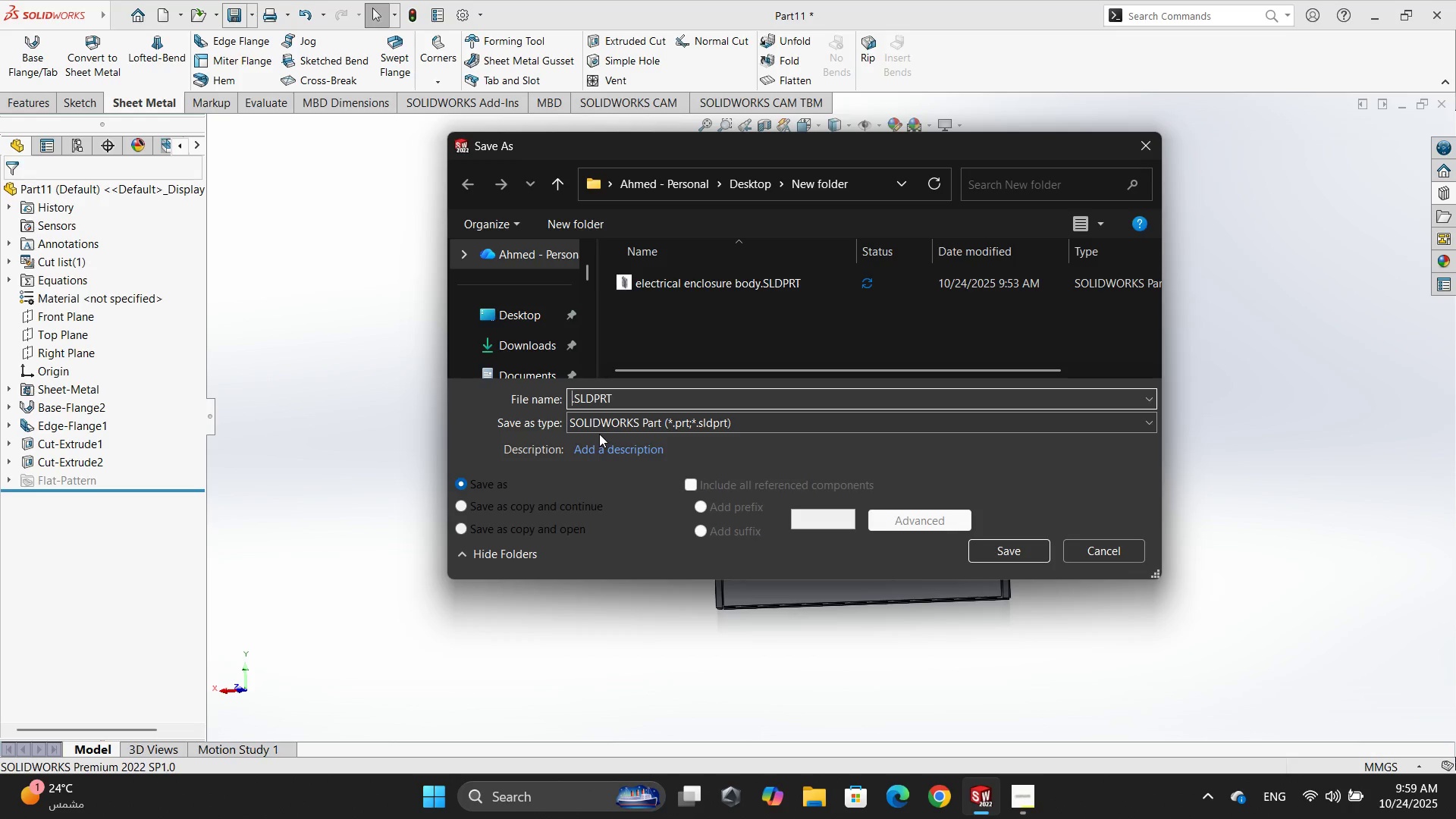 
type(Door )
 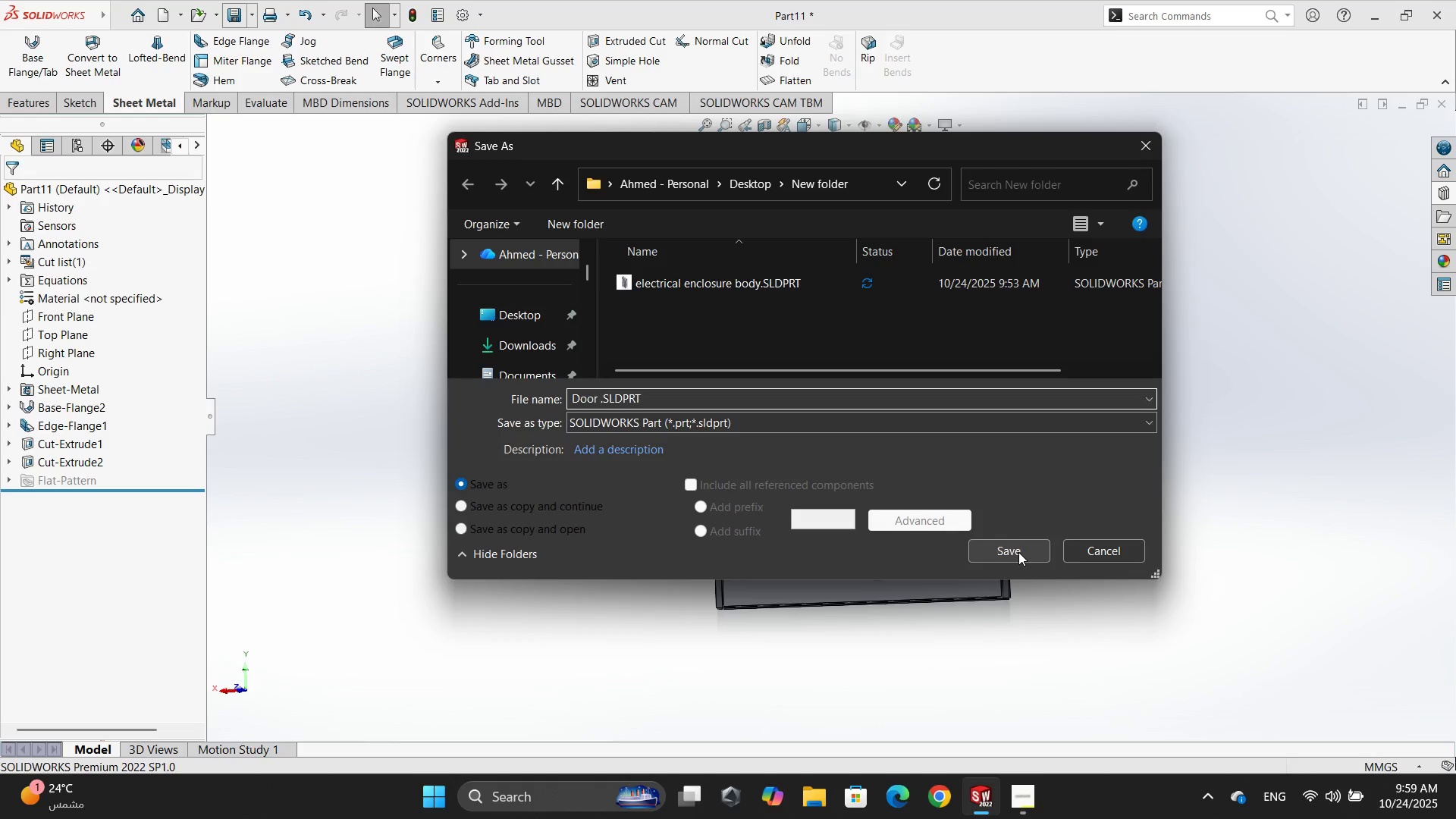 
left_click([1018, 552])
 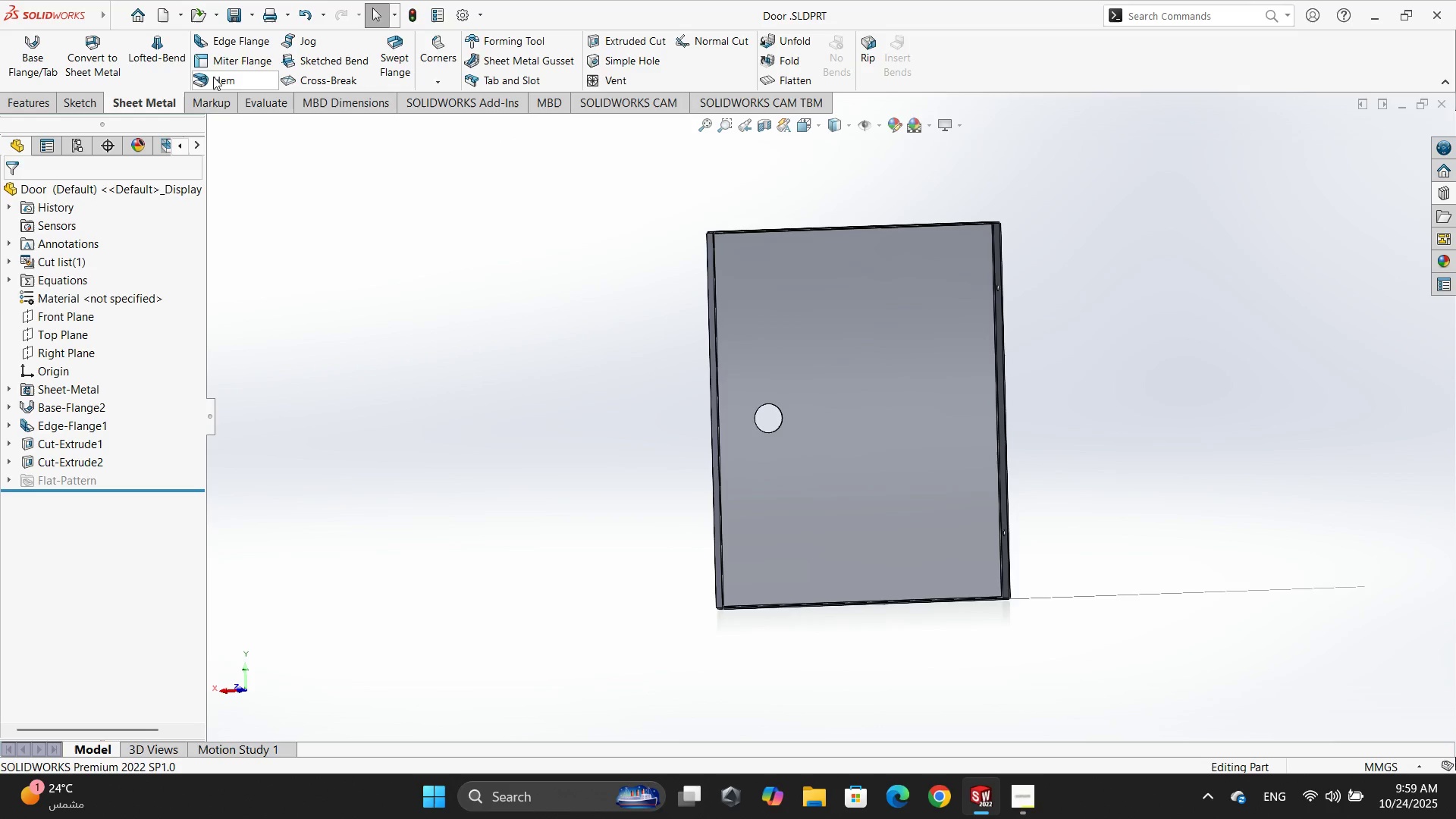 
left_click([168, 16])
 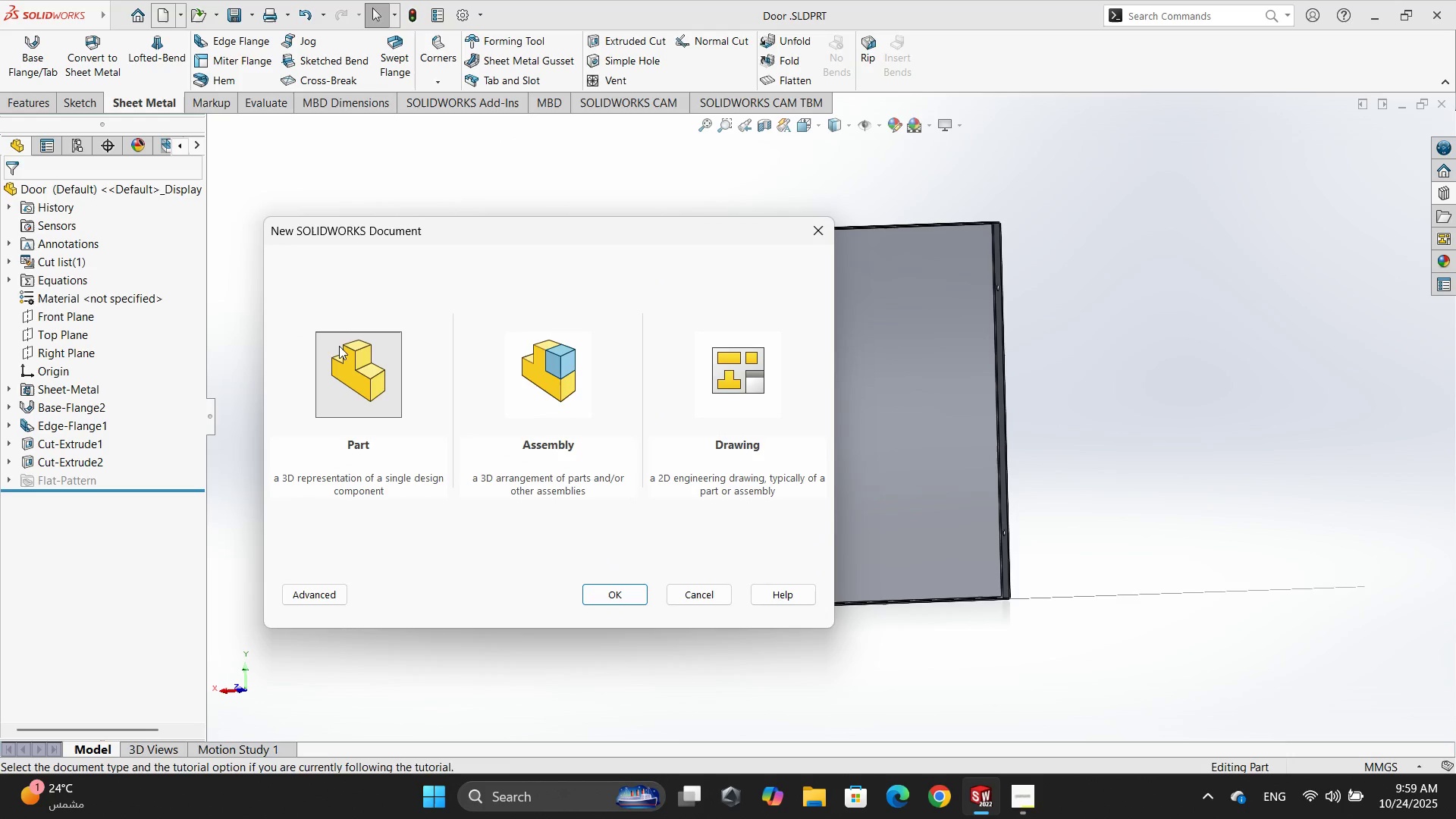 
double_click([340, 348])
 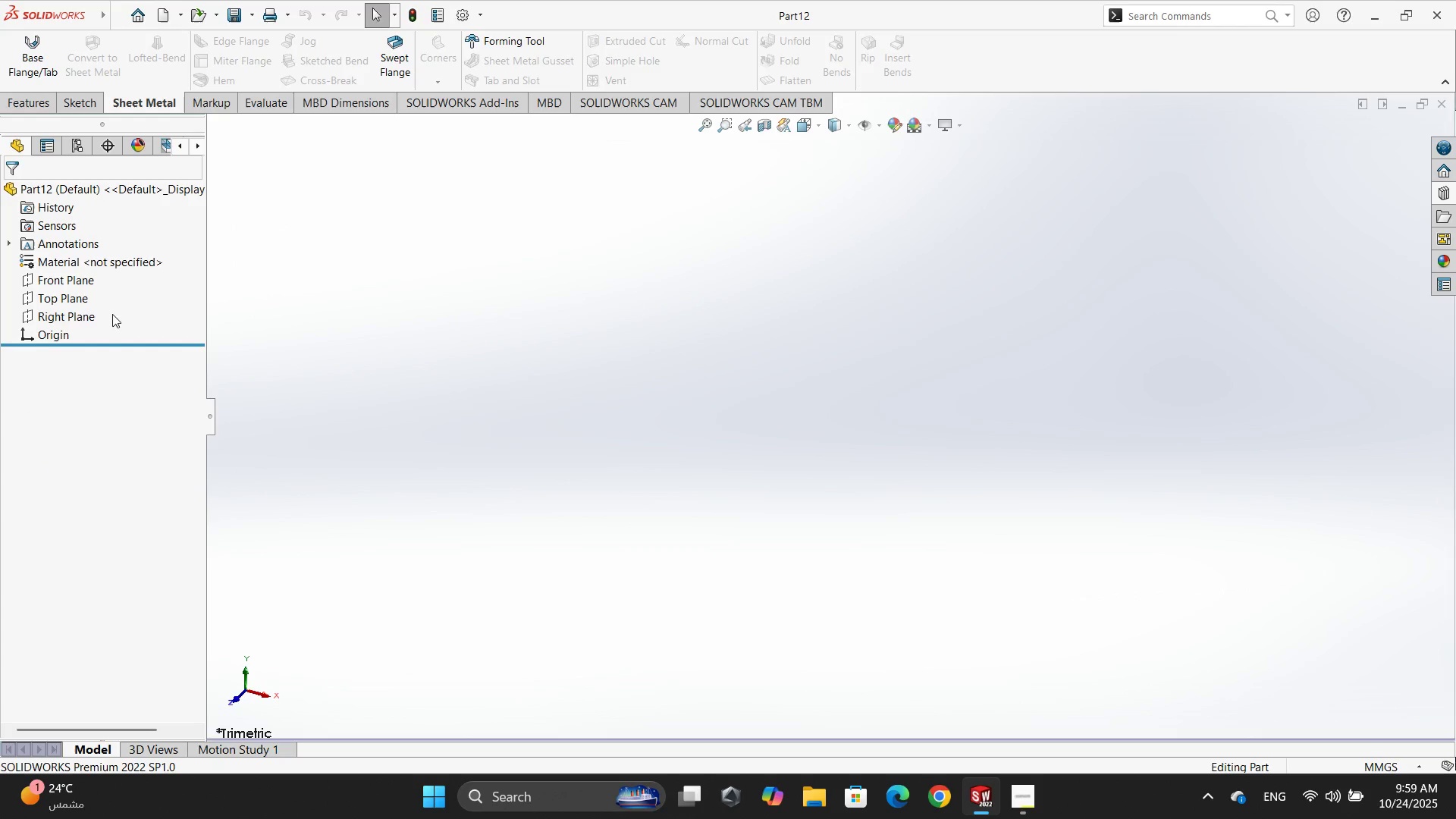 
mouse_move([70, 268])
 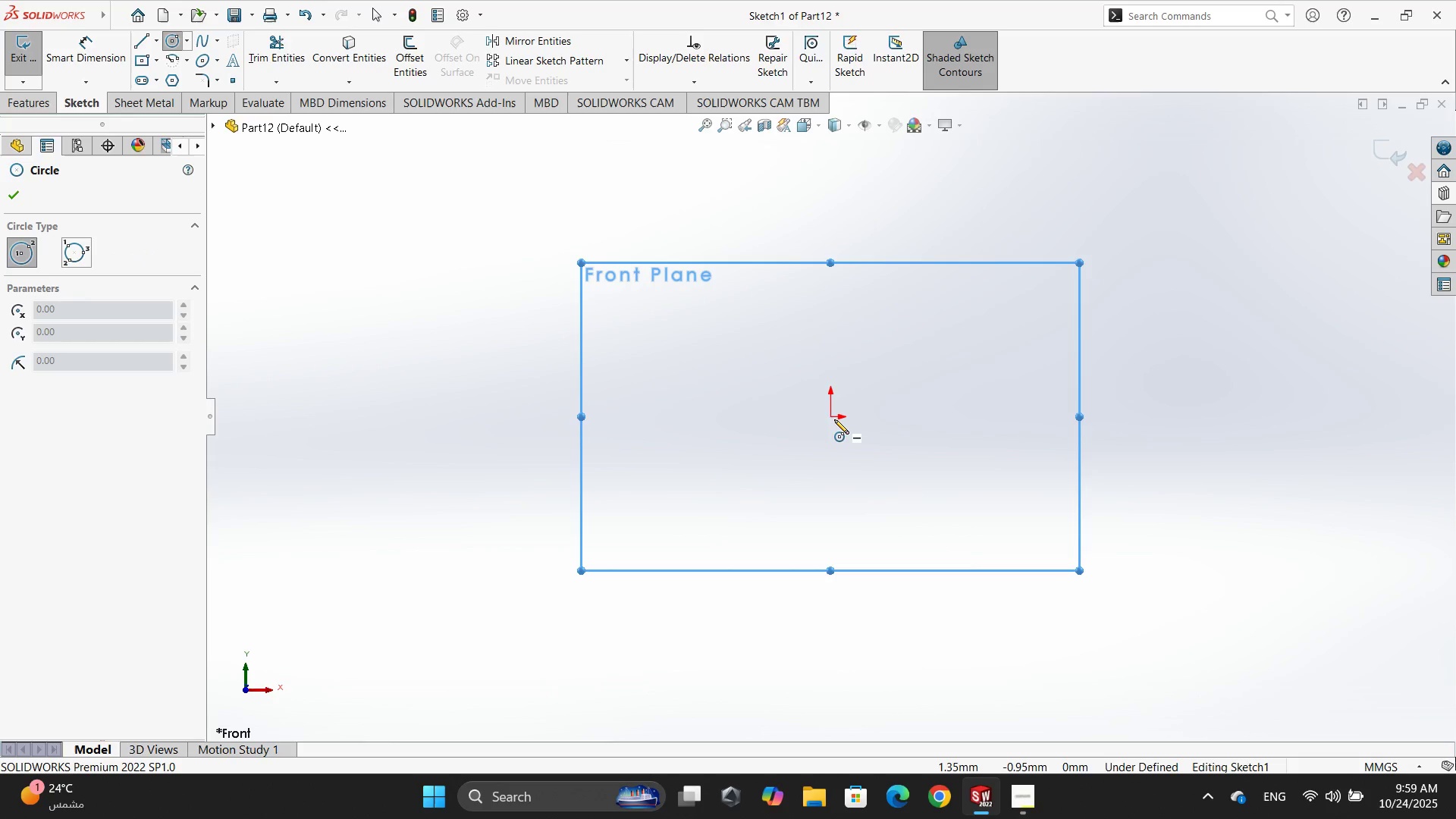 
wait(7.84)
 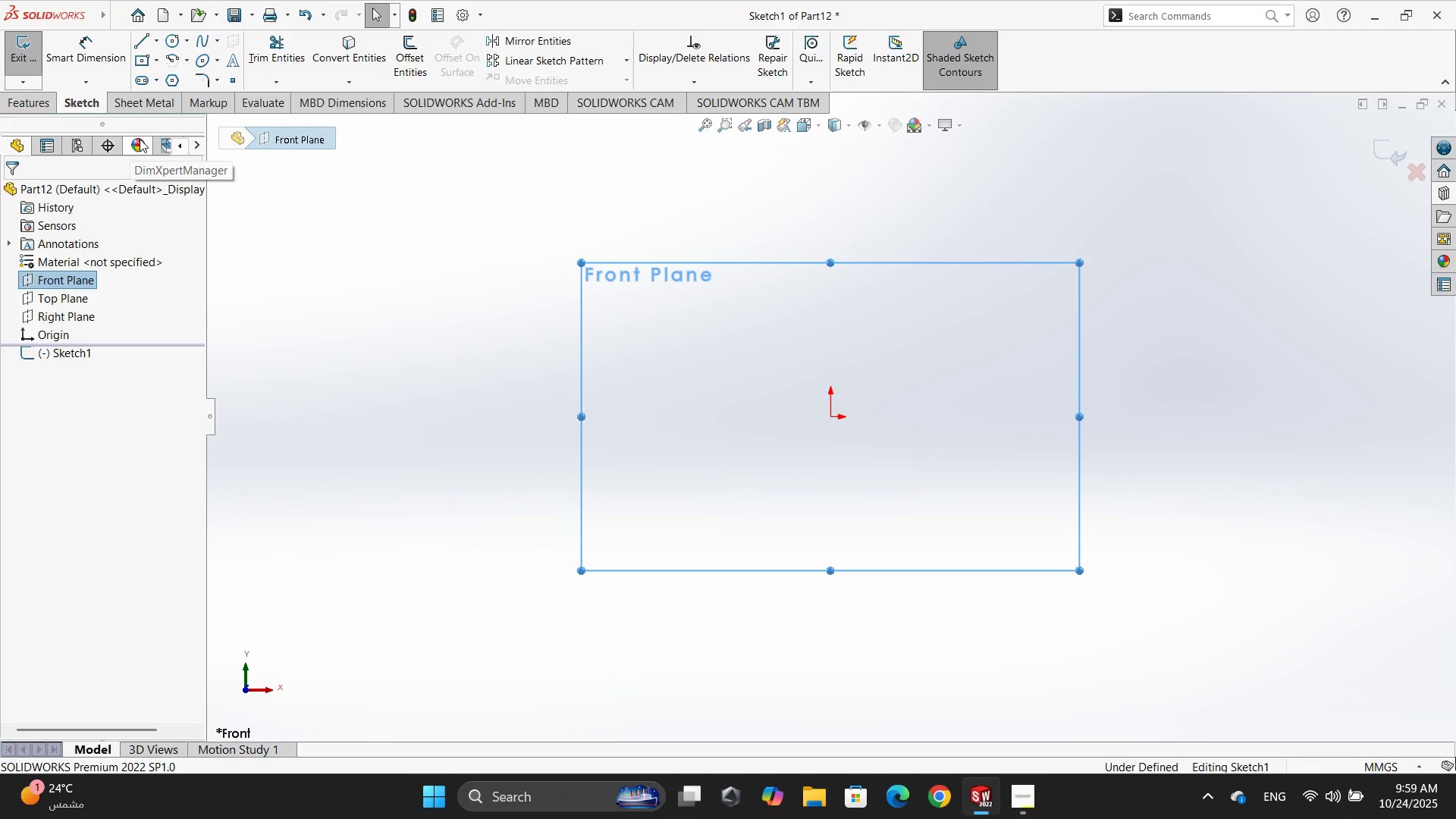 
left_click([99, 55])
 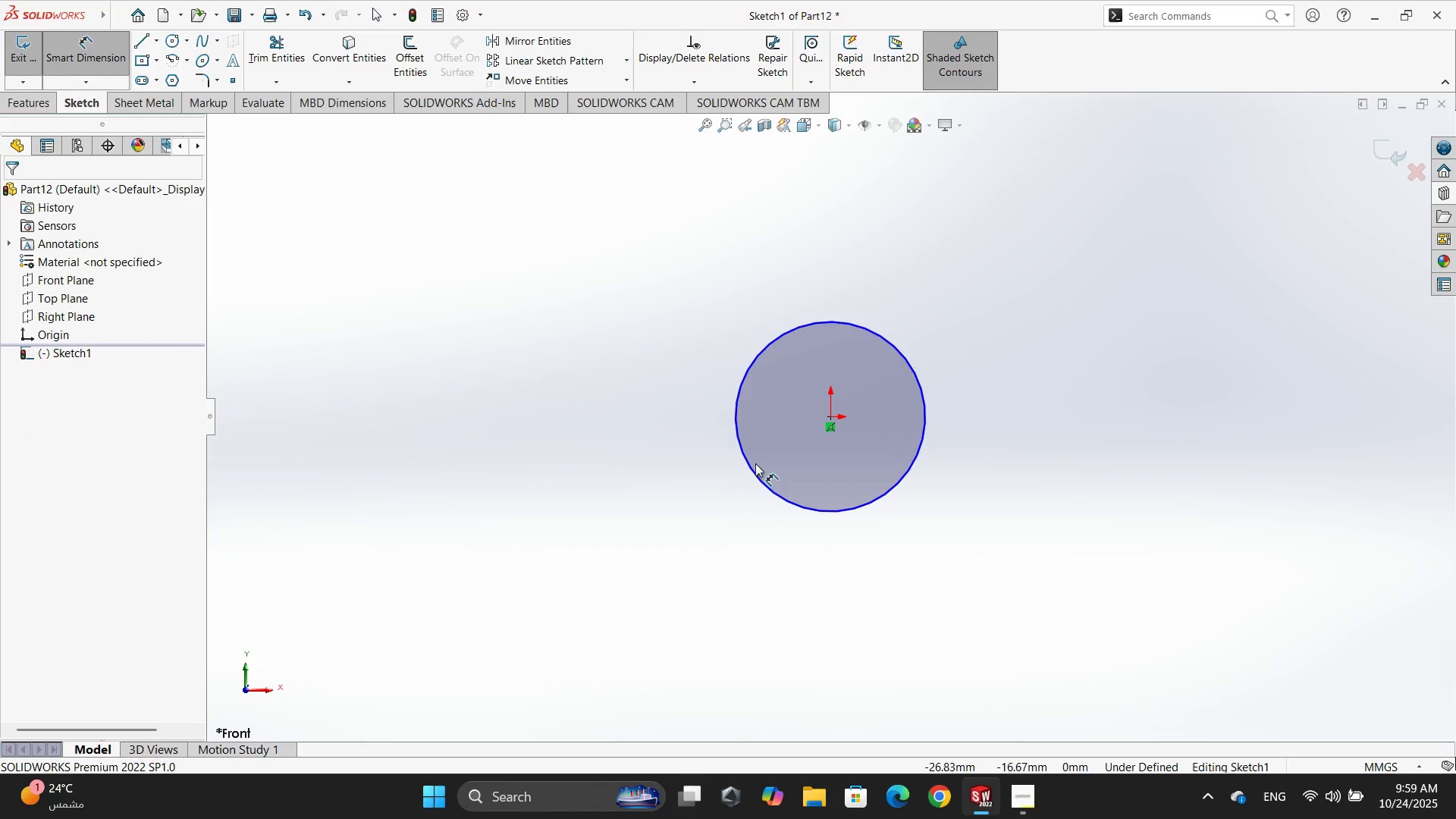 
left_click([754, 470])
 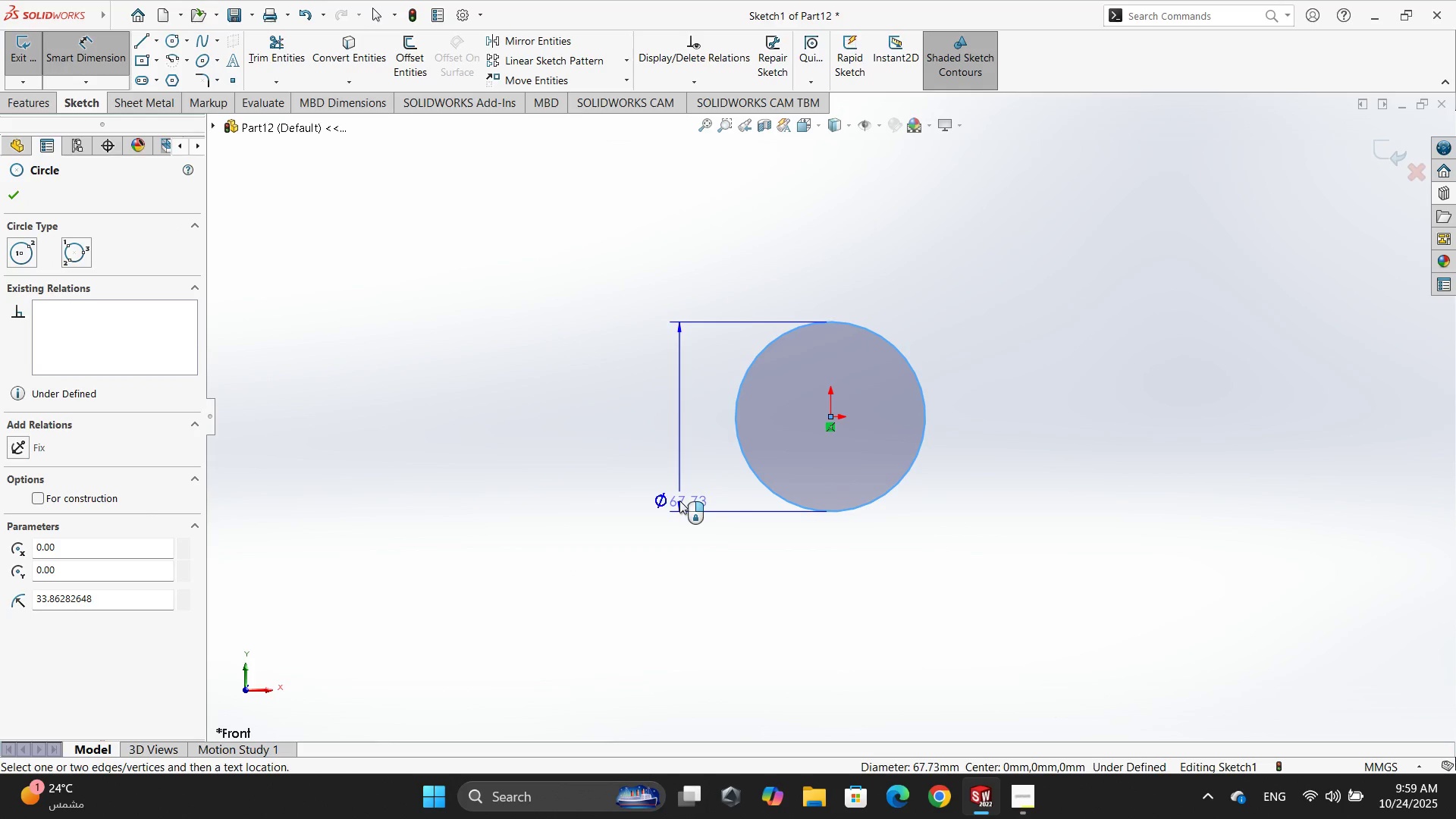 
key(Escape)
 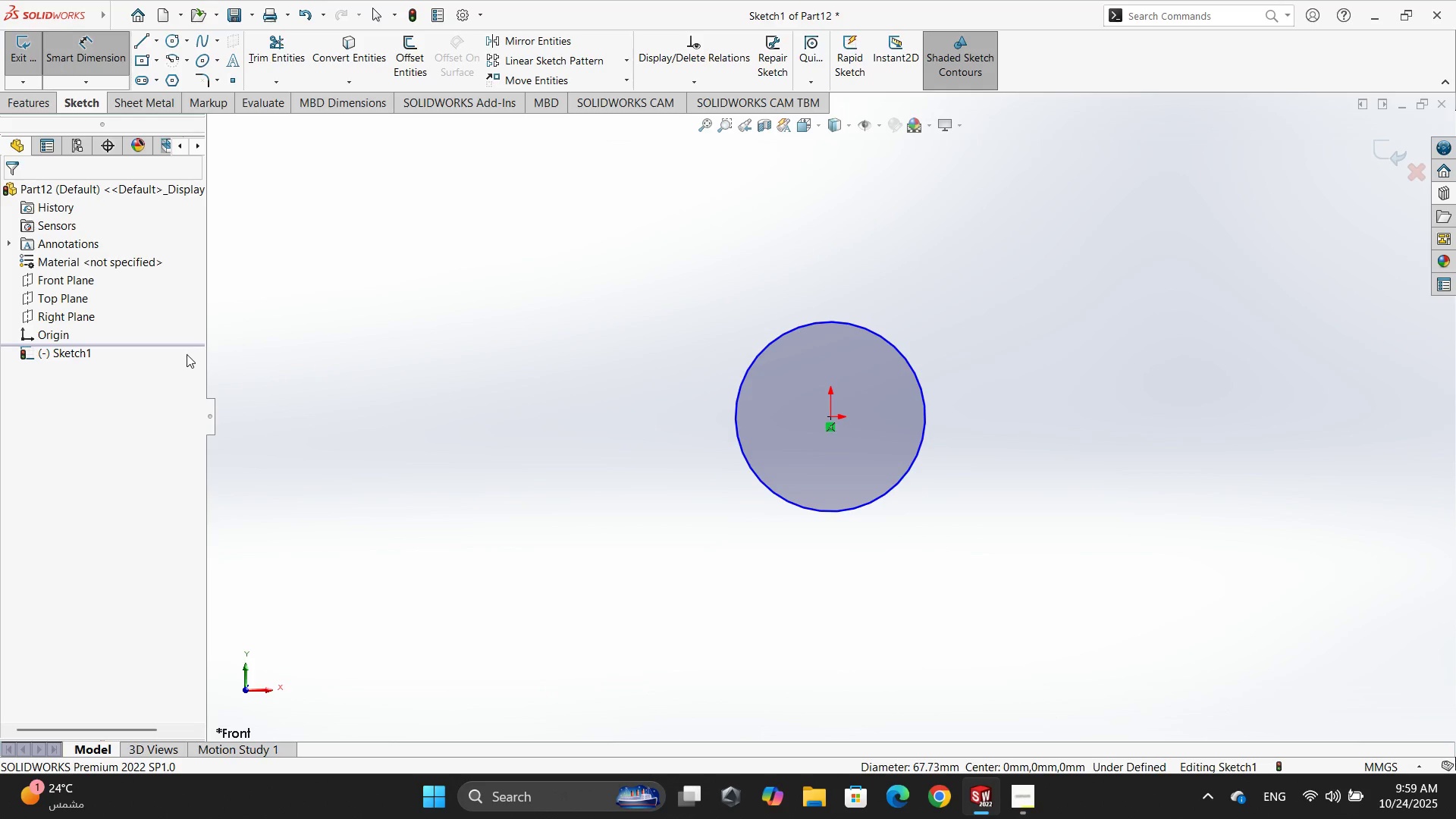 
wait(10.19)
 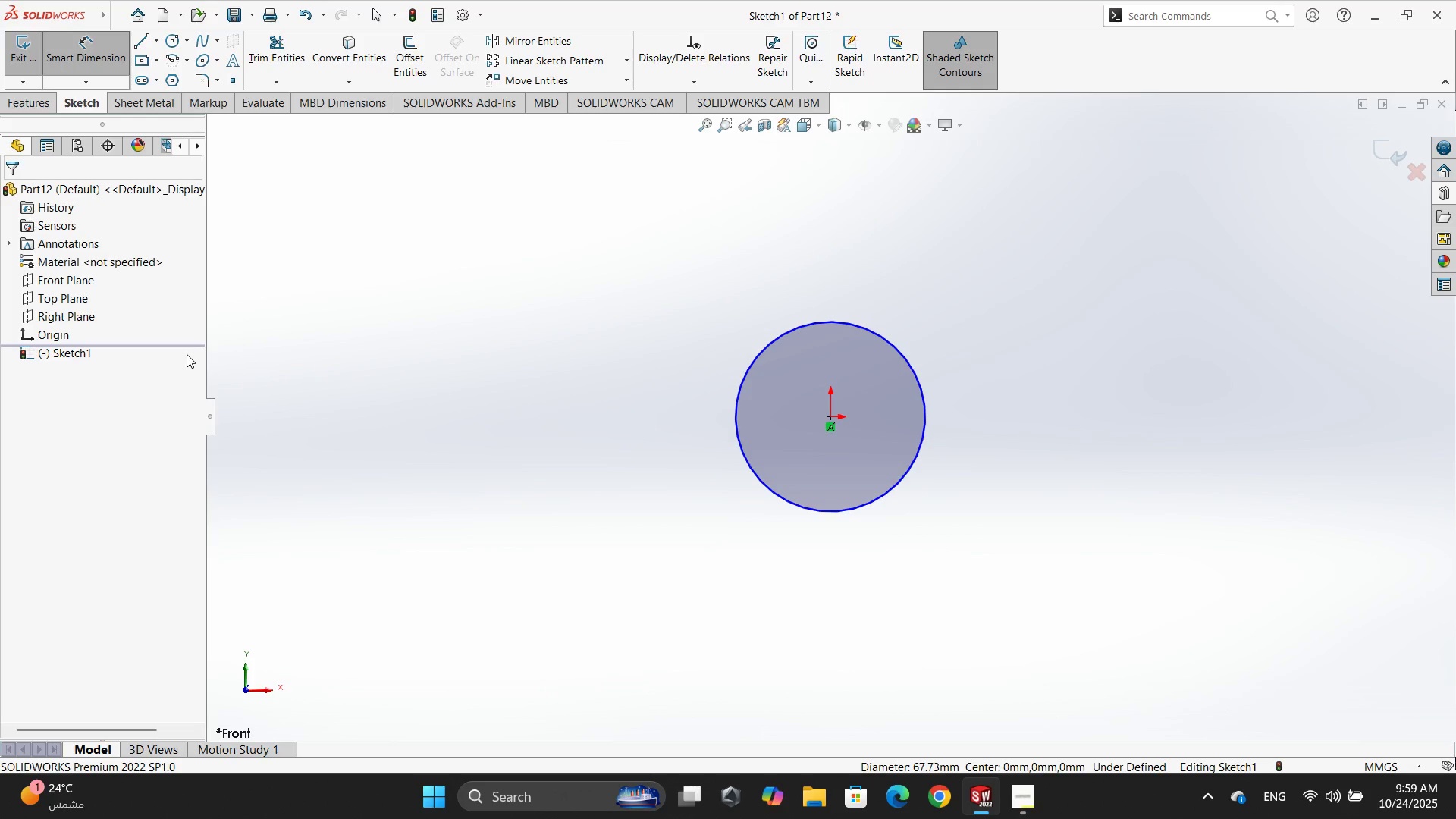 
double_click([658, 385])
 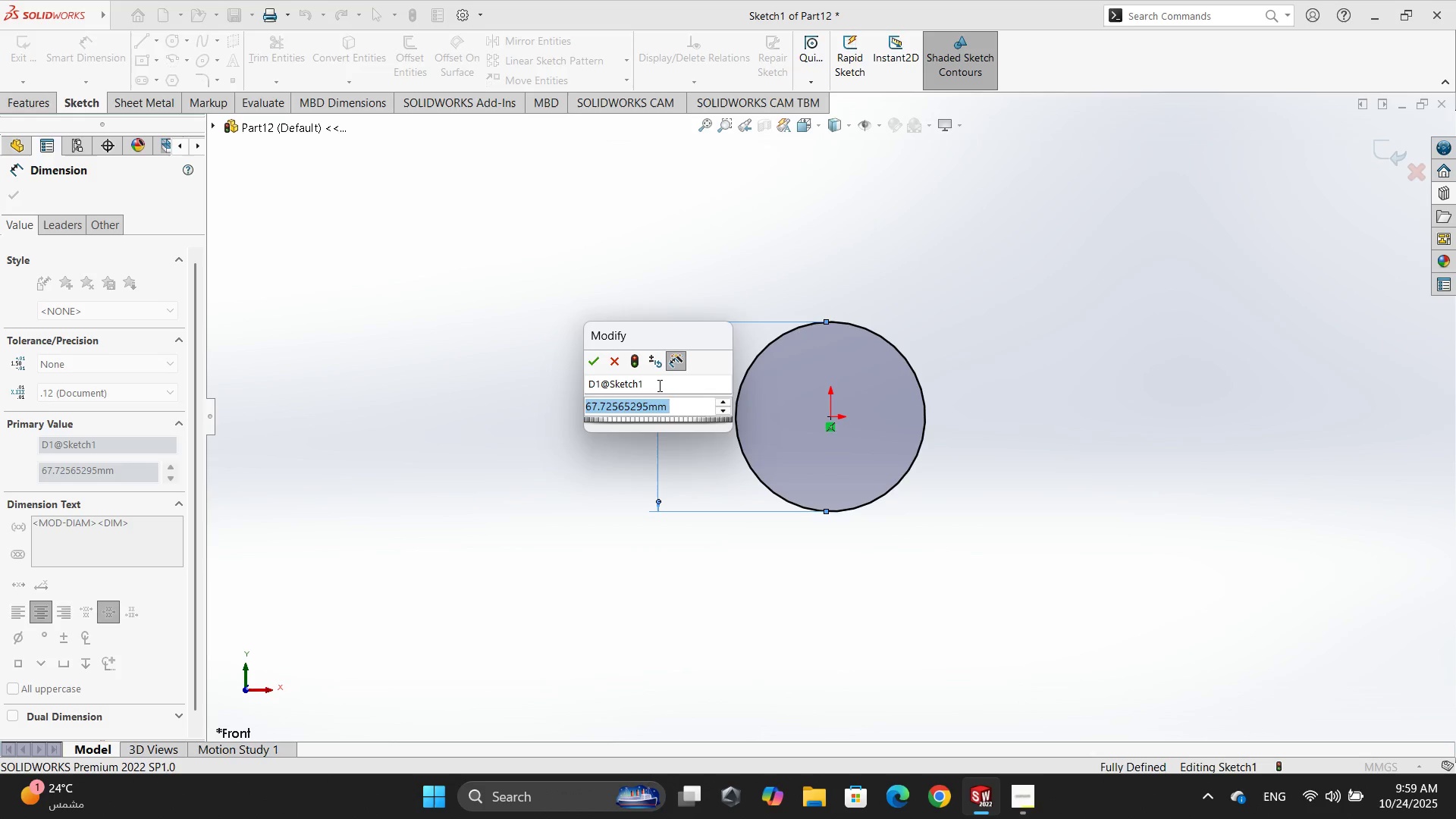 
key(Numpad1)
 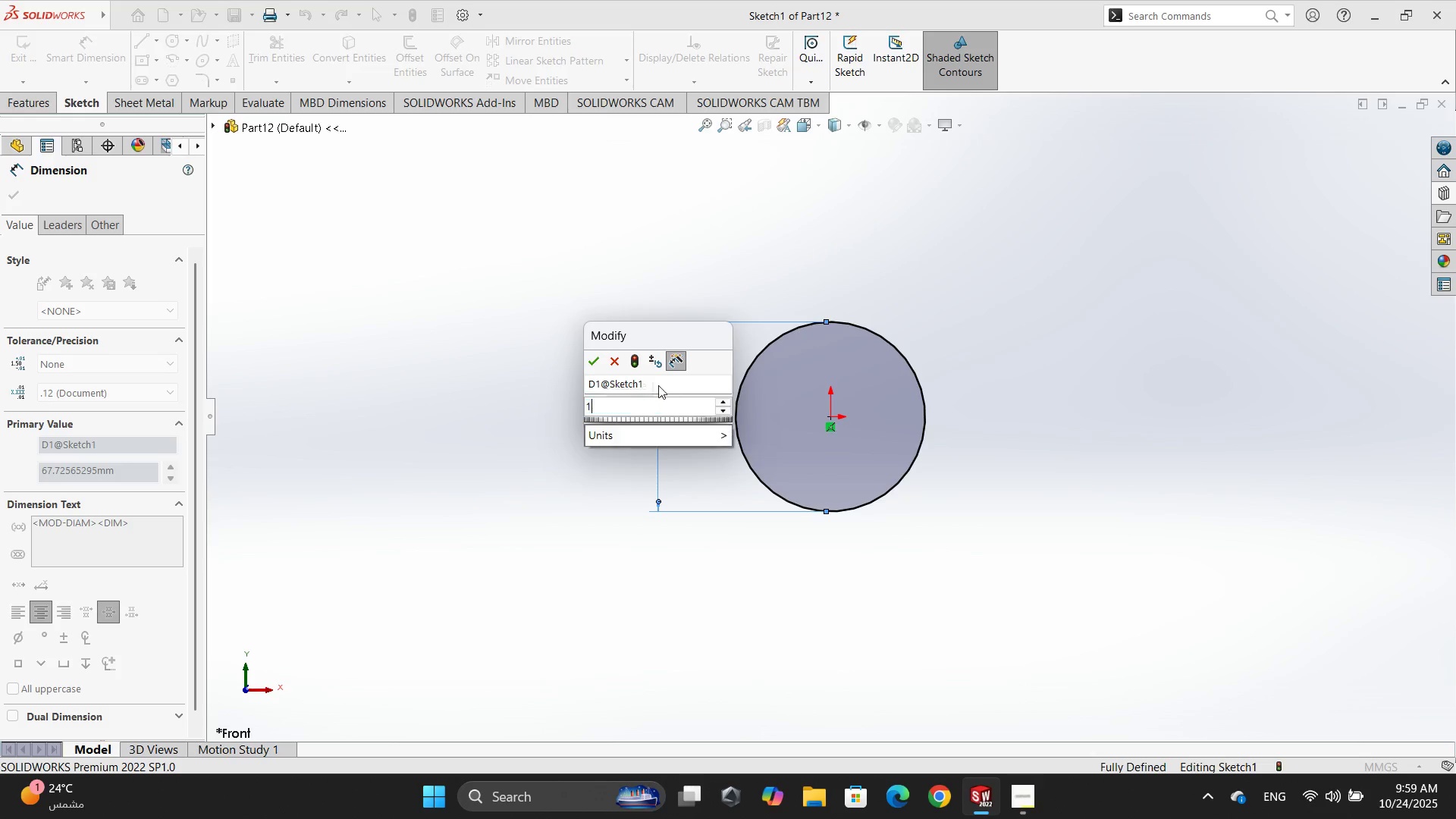 
key(Numpad0)
 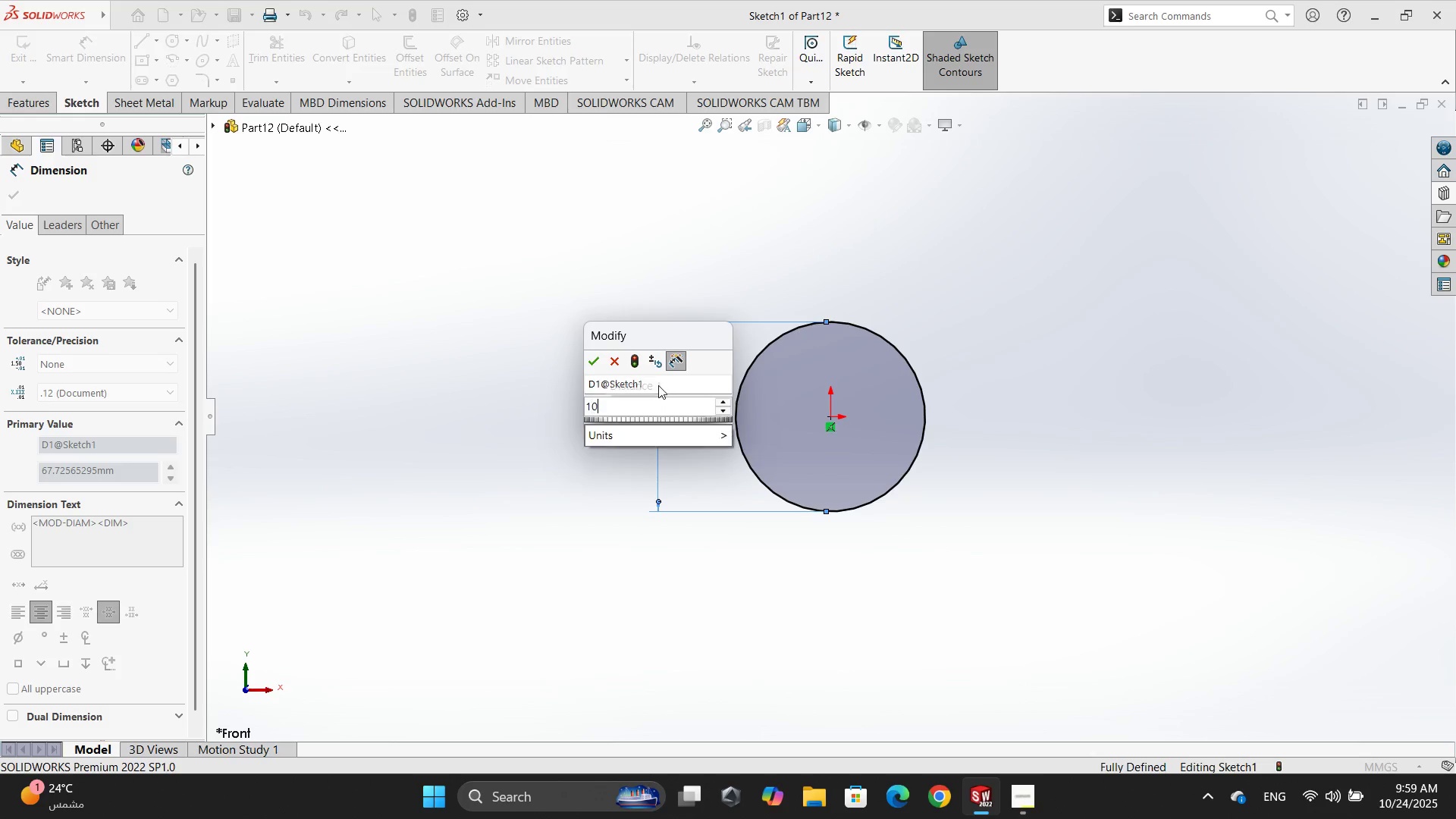 
key(NumpadEnter)
 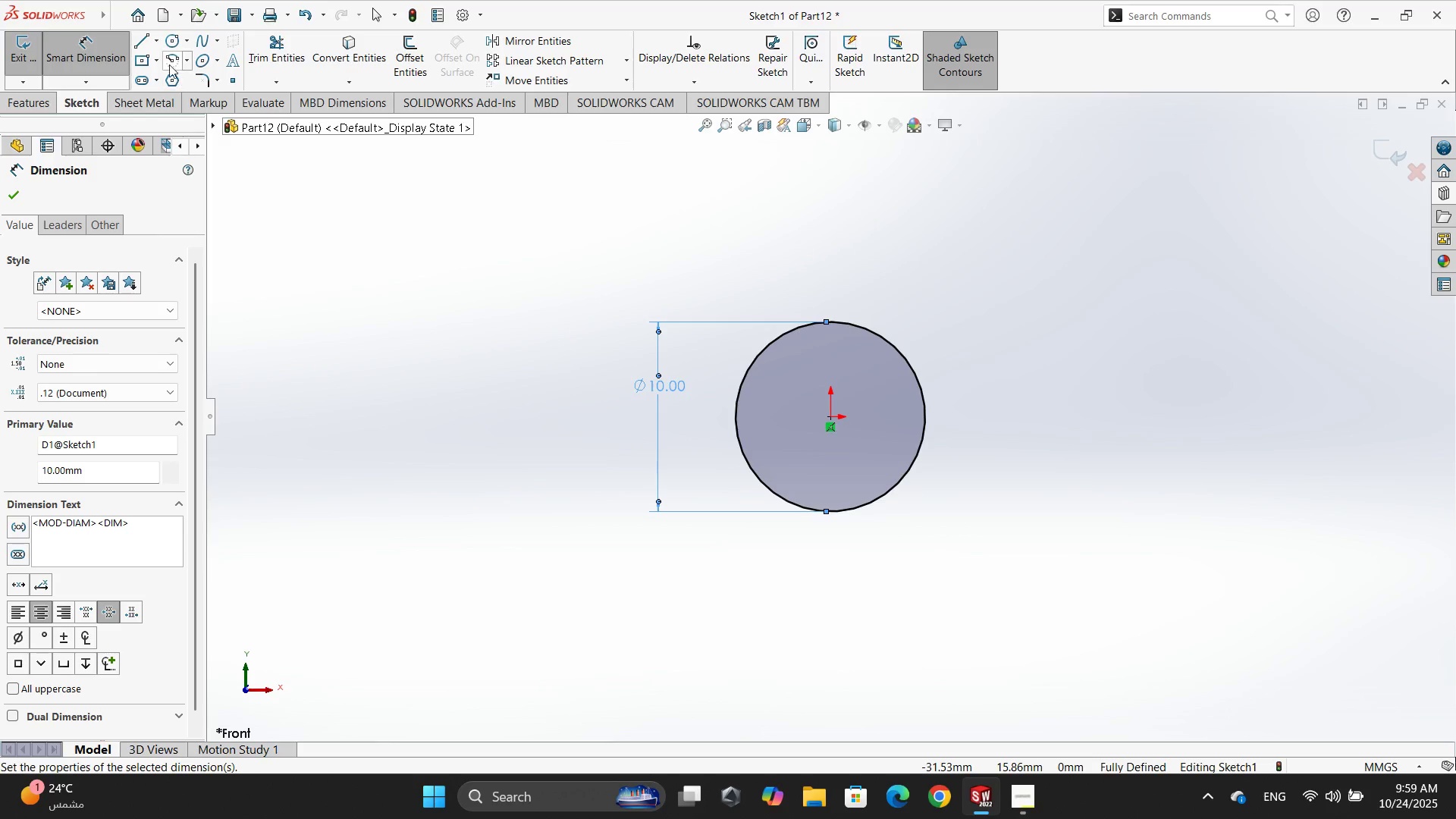 
wait(7.14)
 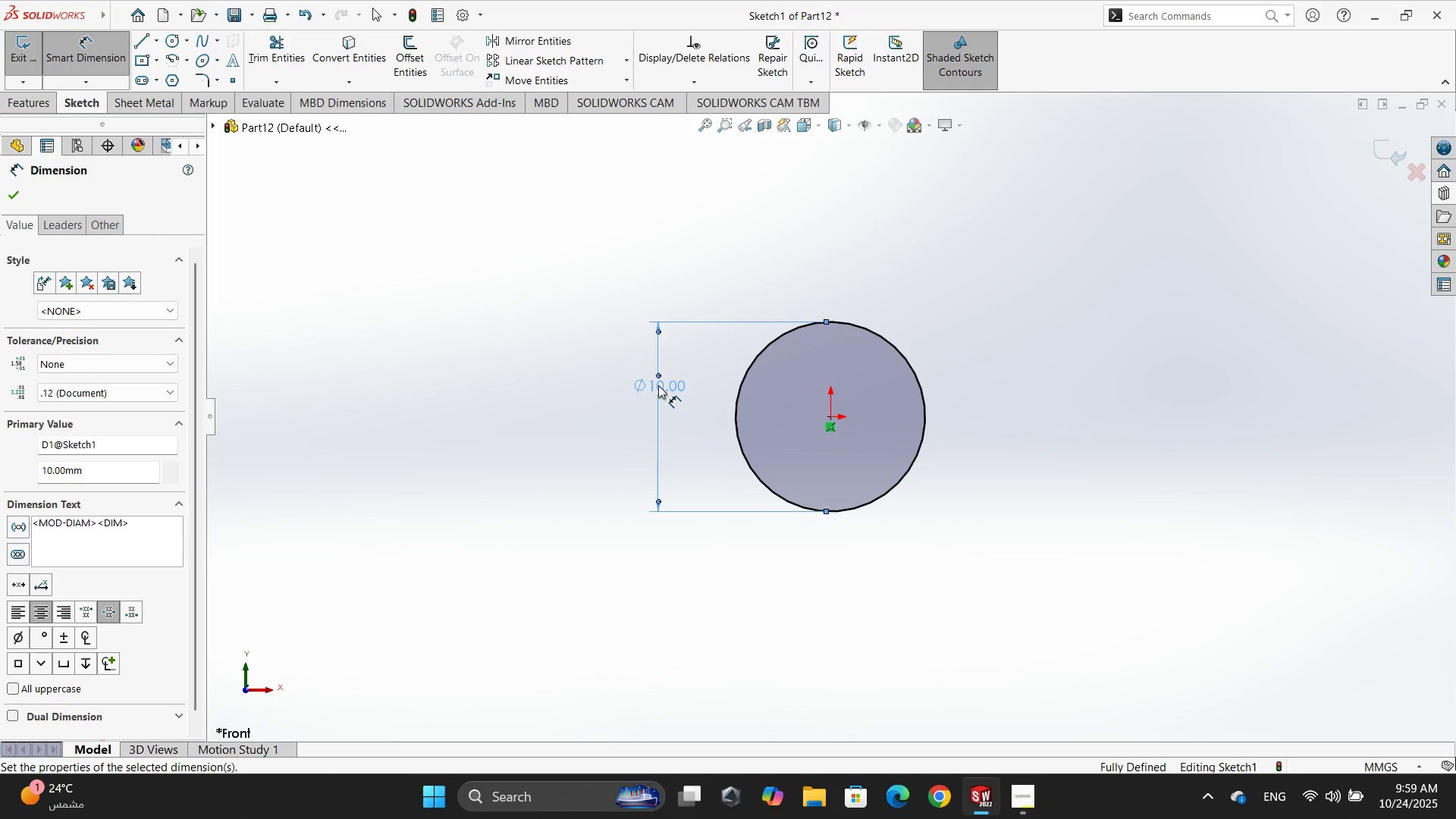 
left_click([745, 462])
 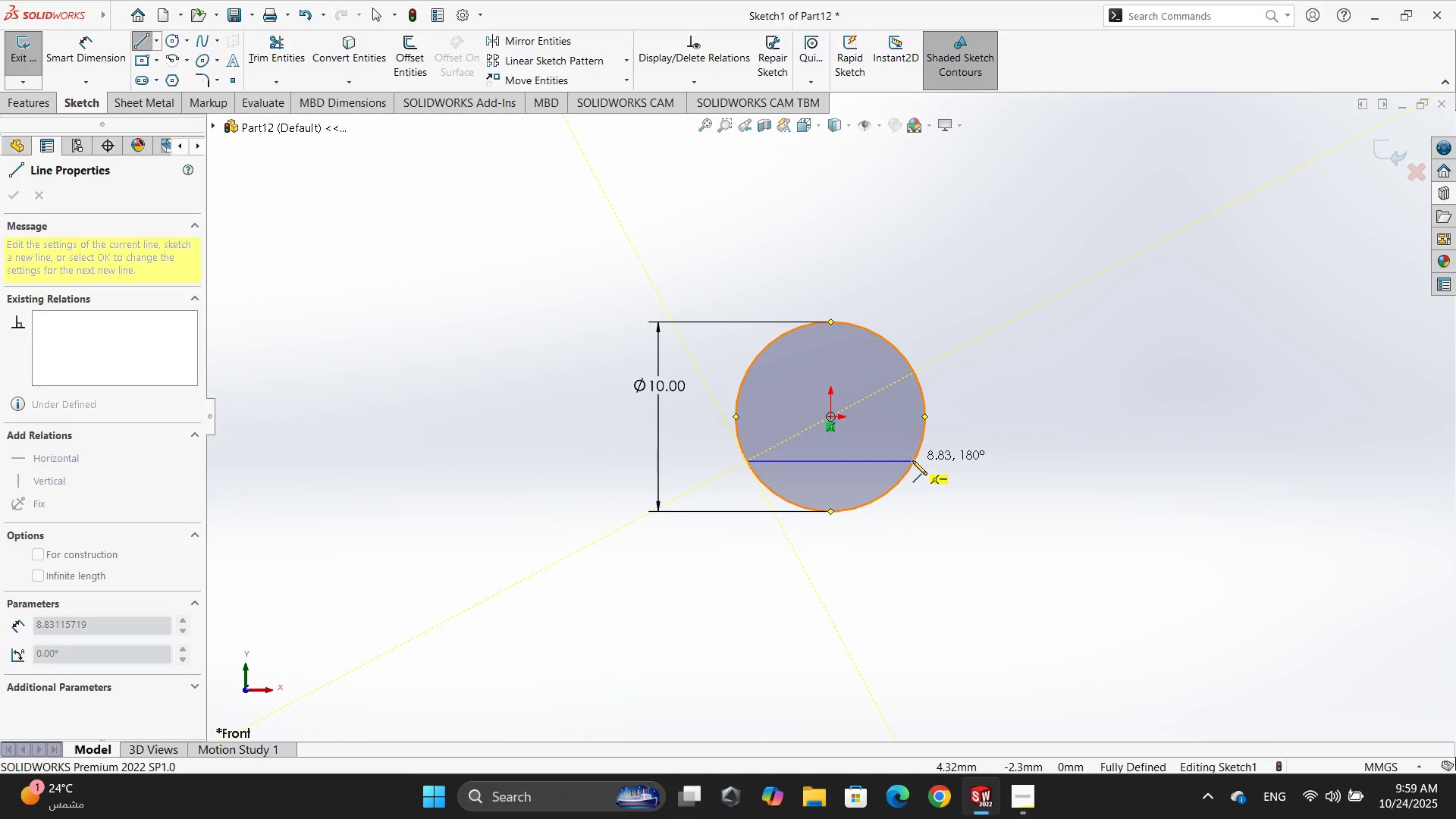 
left_click([912, 460])
 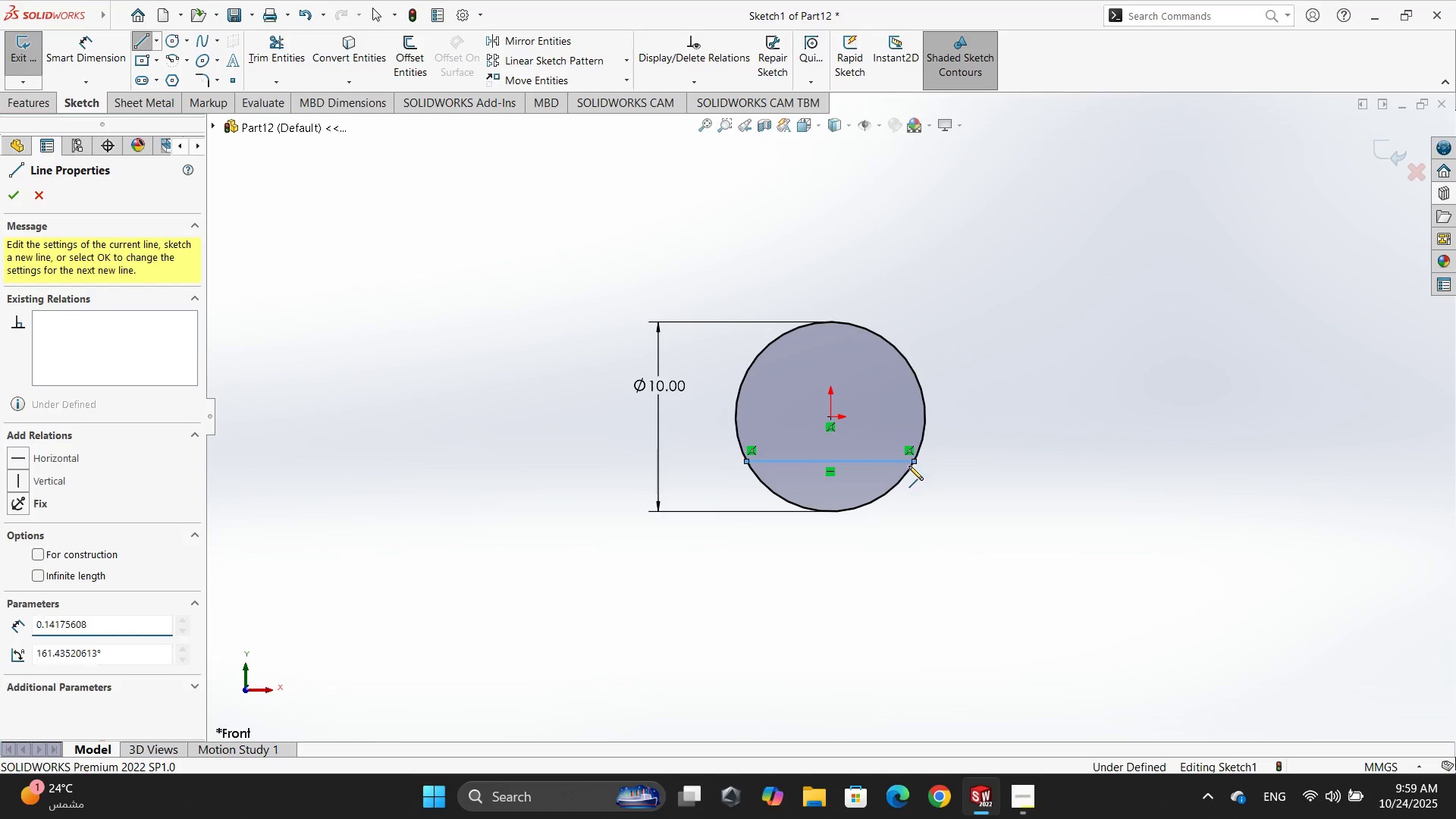 
key(Escape)
 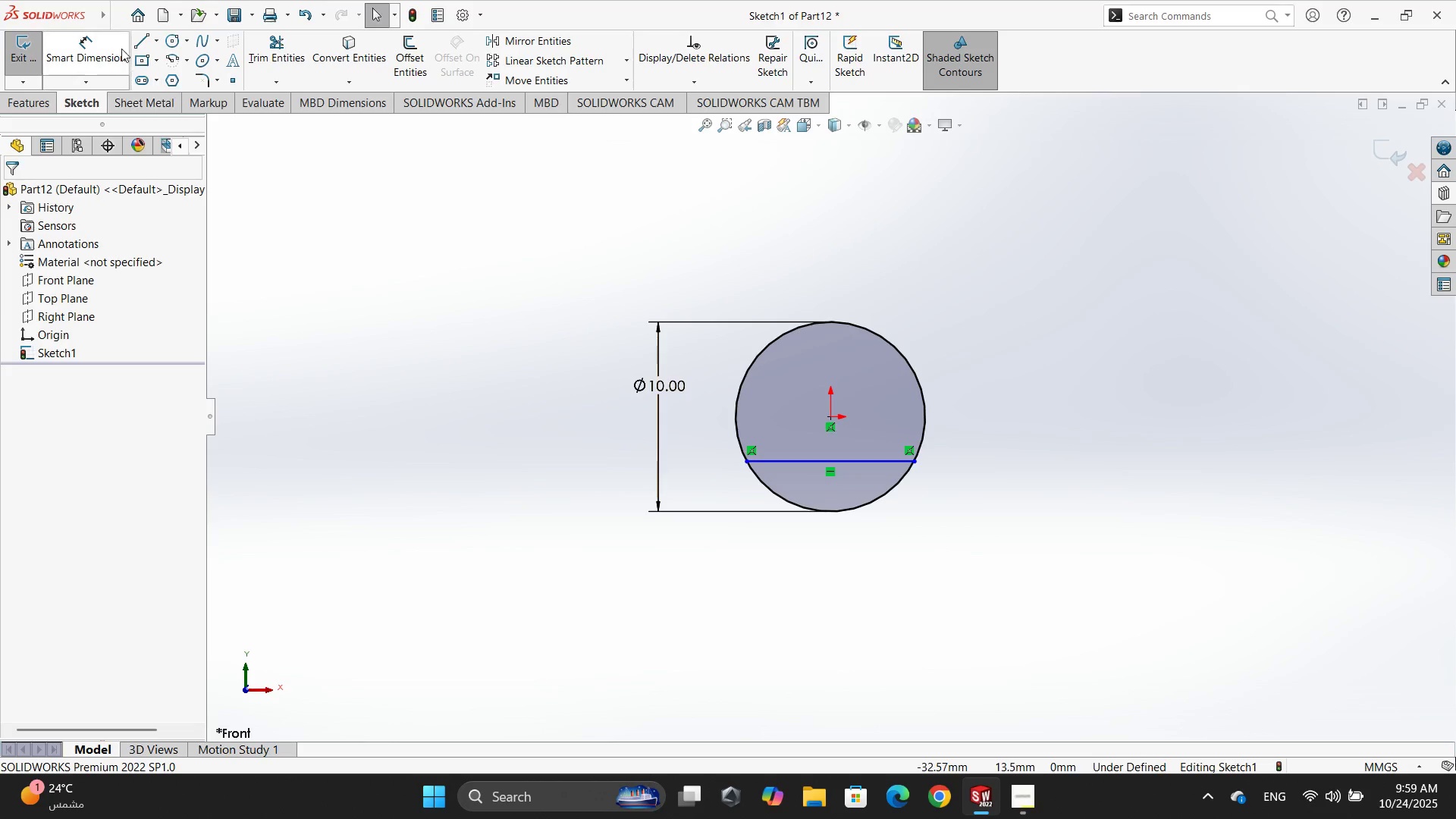 
left_click([101, 48])
 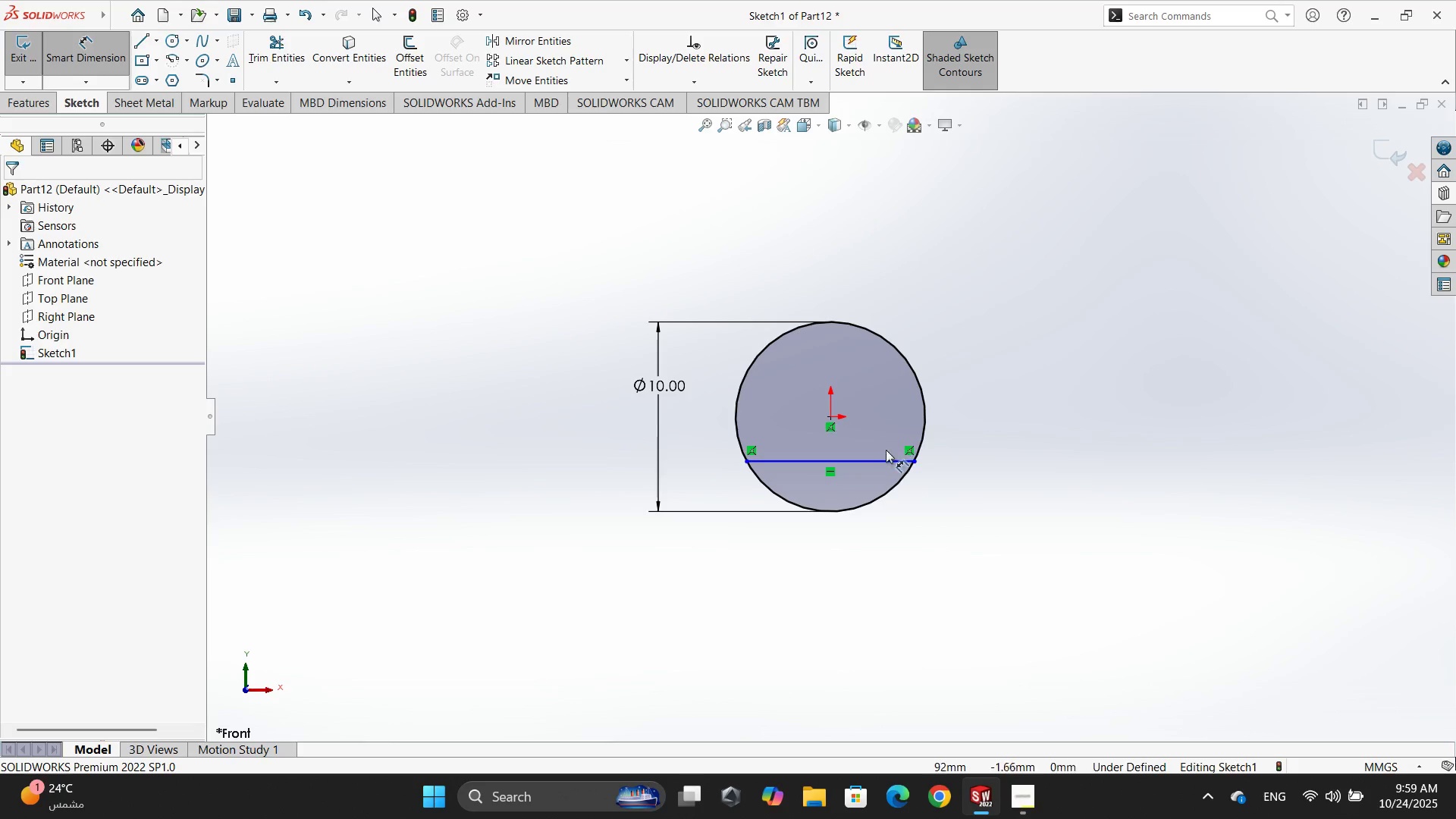 
left_click([874, 459])
 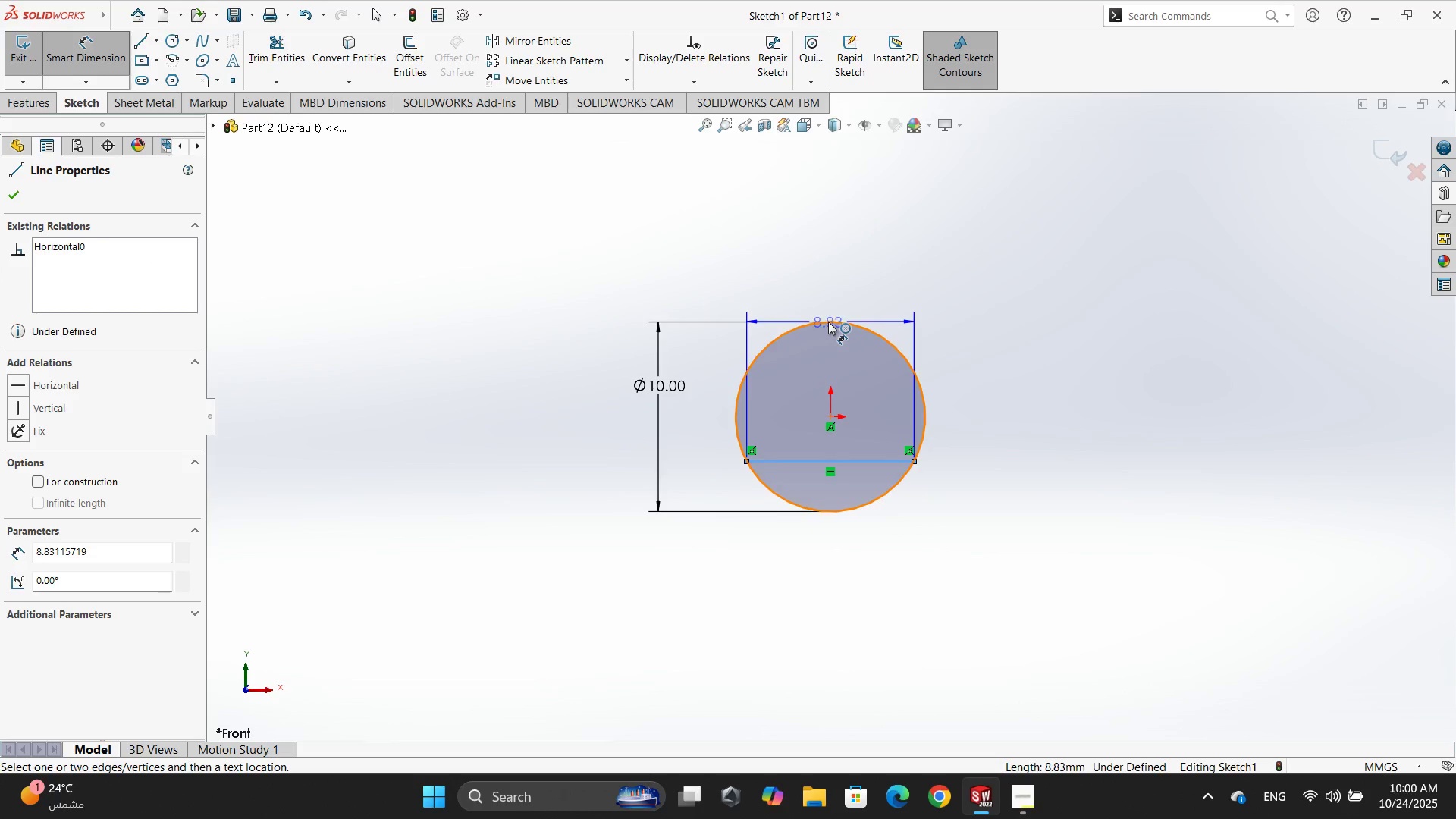 
hold_key(key=ShiftLeft, duration=1.45)
left_click_drag(start_coordinate=[827, 322], to_coordinate=[992, 397])
 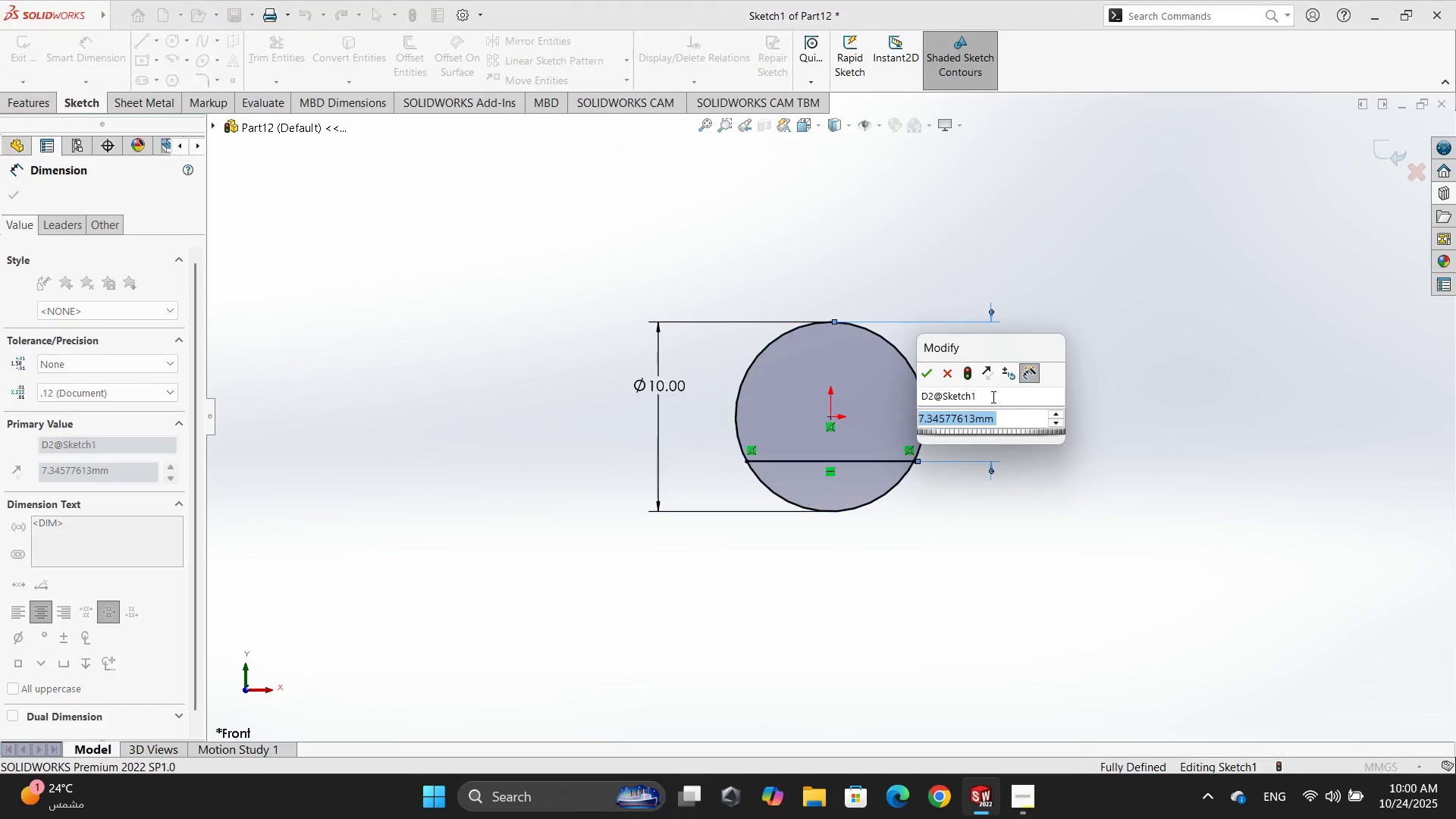 
key(Numpad8)
 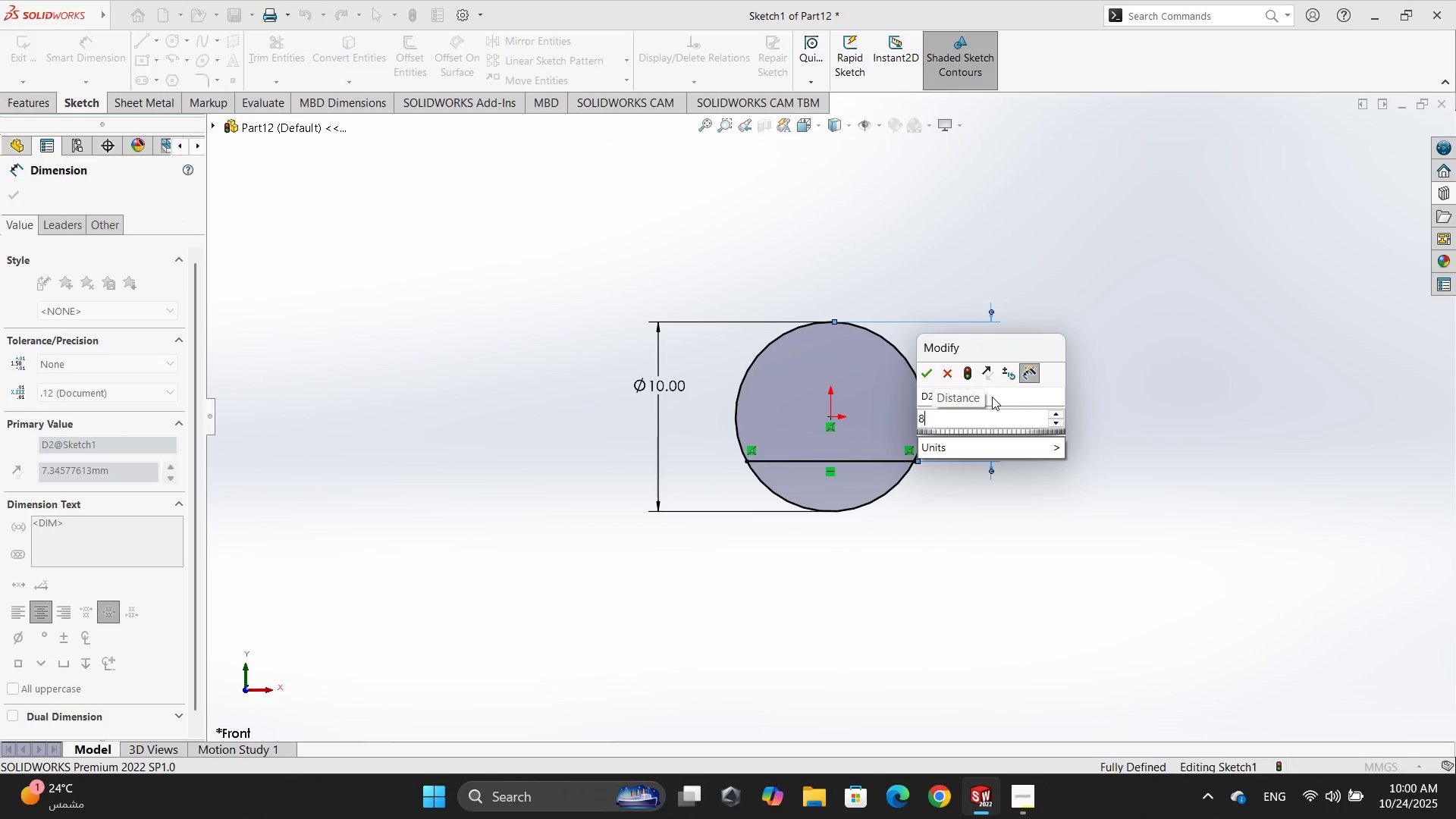 
key(NumpadEnter)
 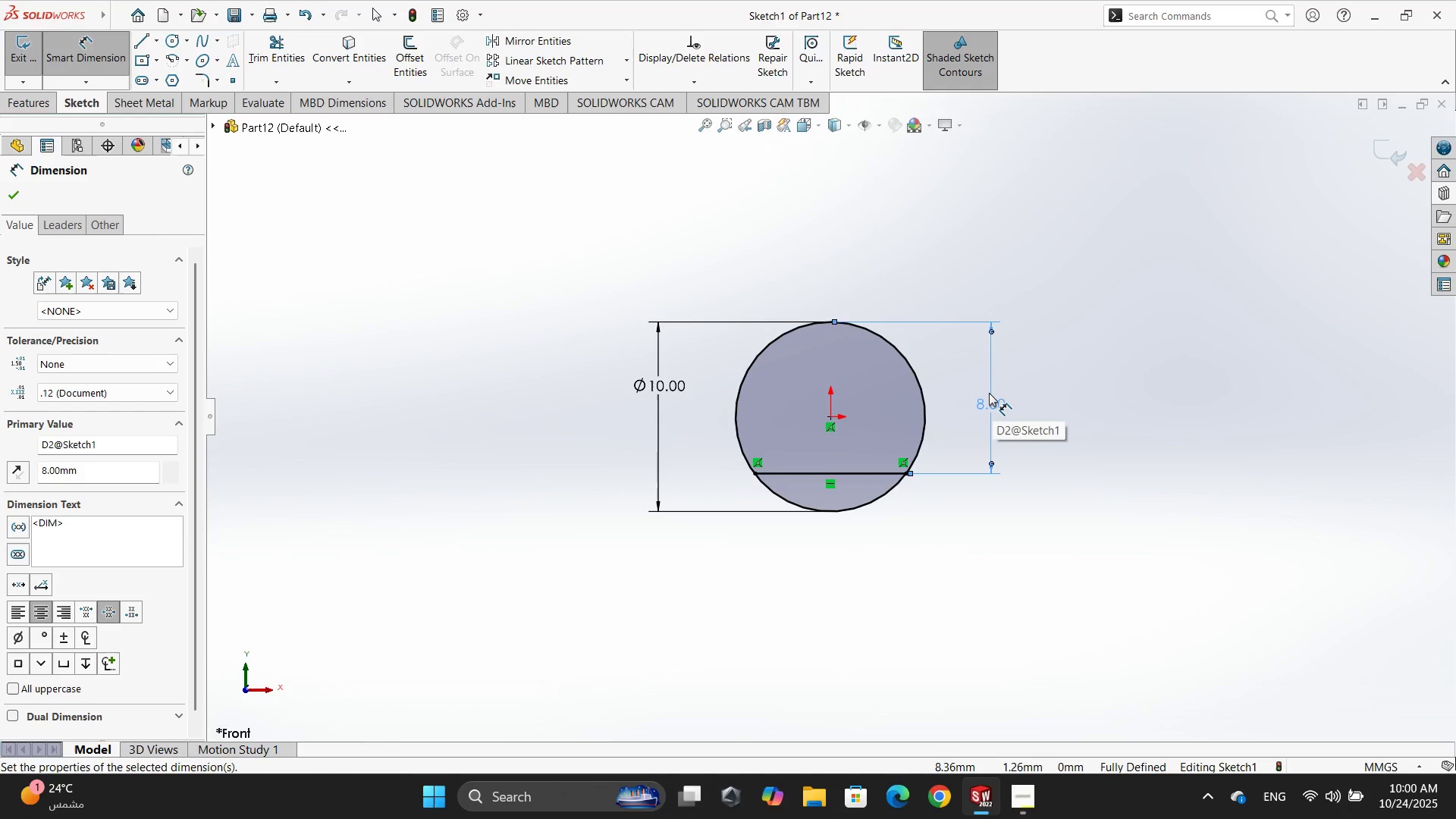 
wait(5.75)
 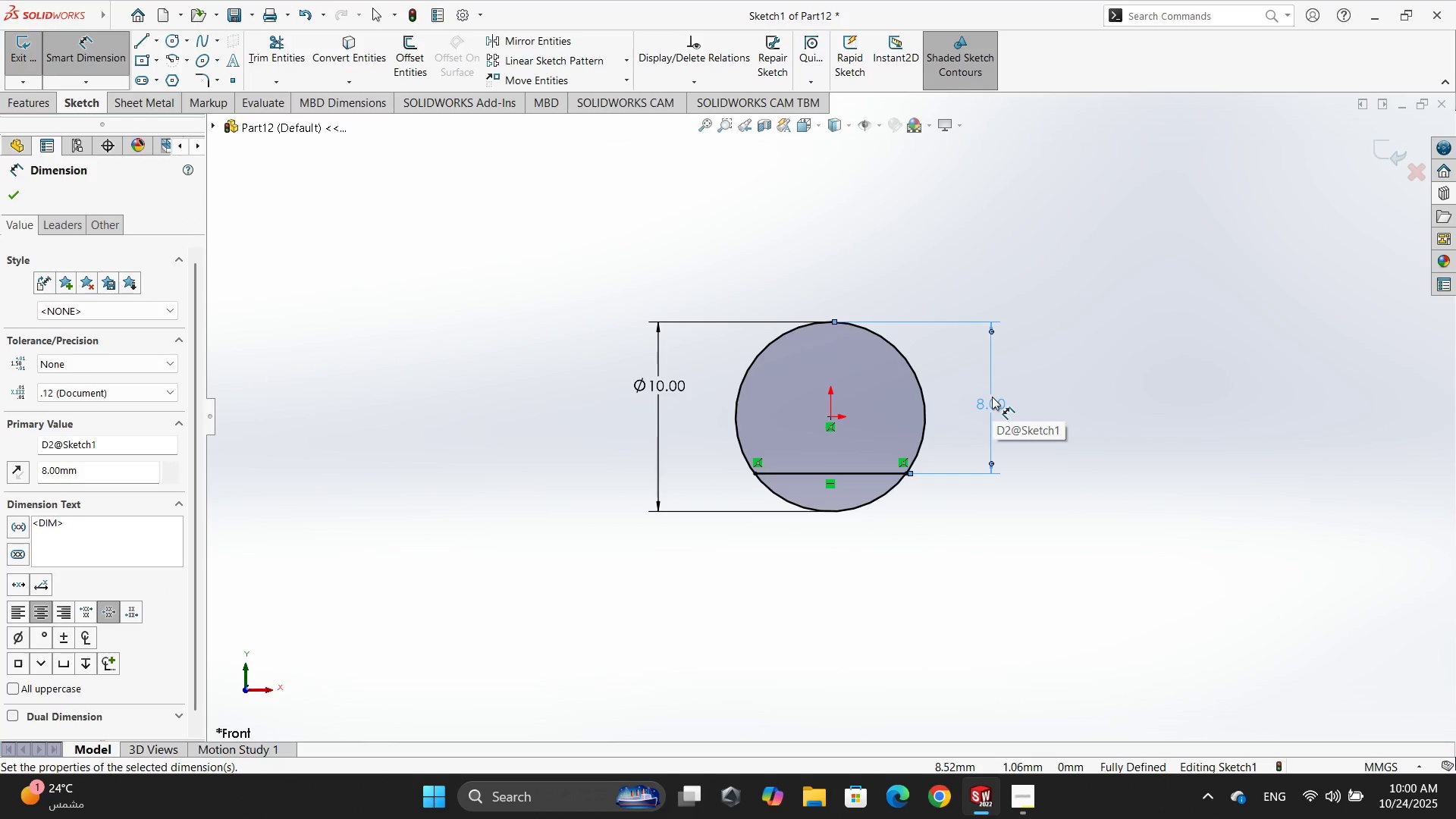 
key(Escape)
 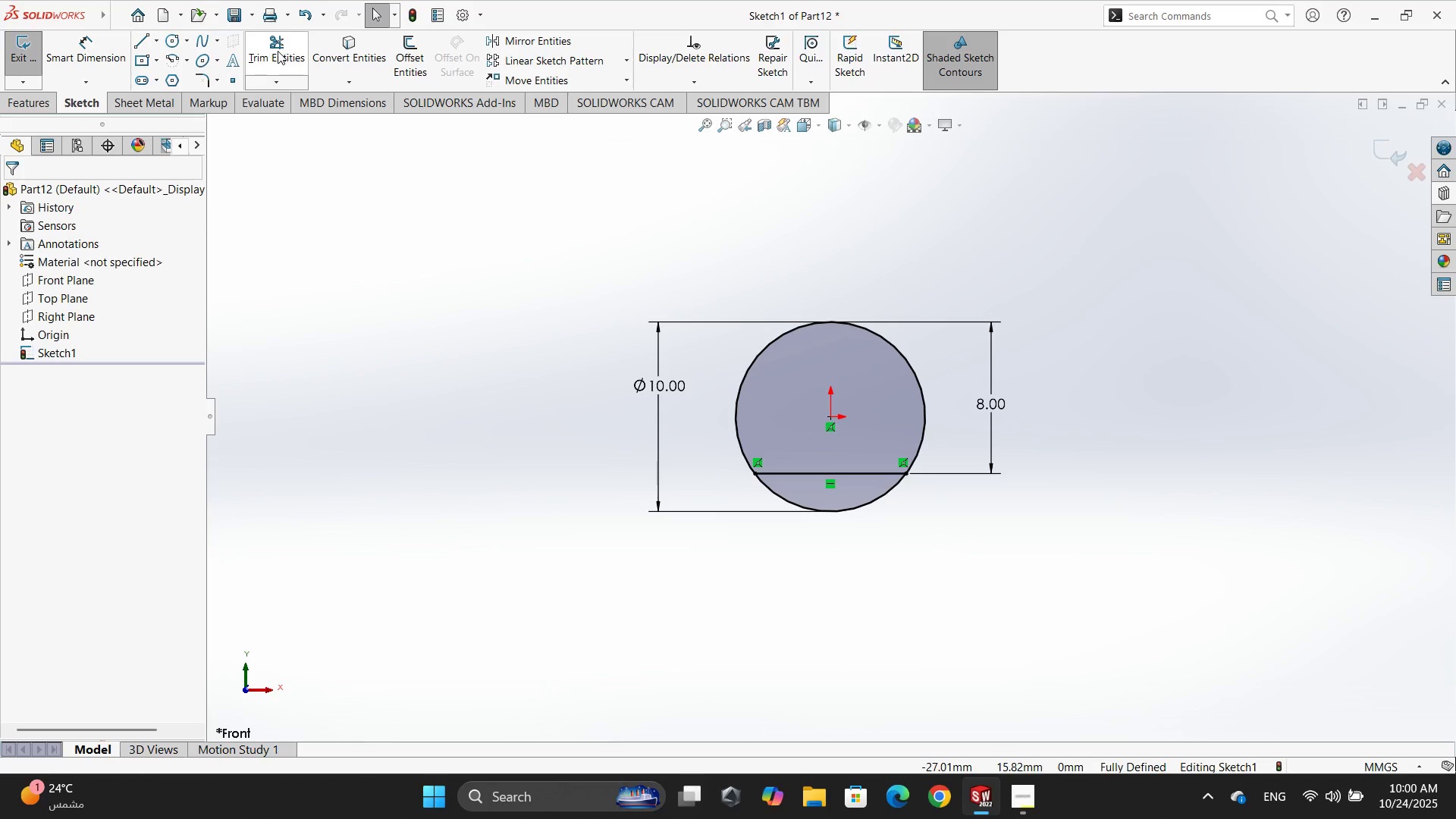 
left_click_drag(start_coordinate=[869, 560], to_coordinate=[849, 493])
 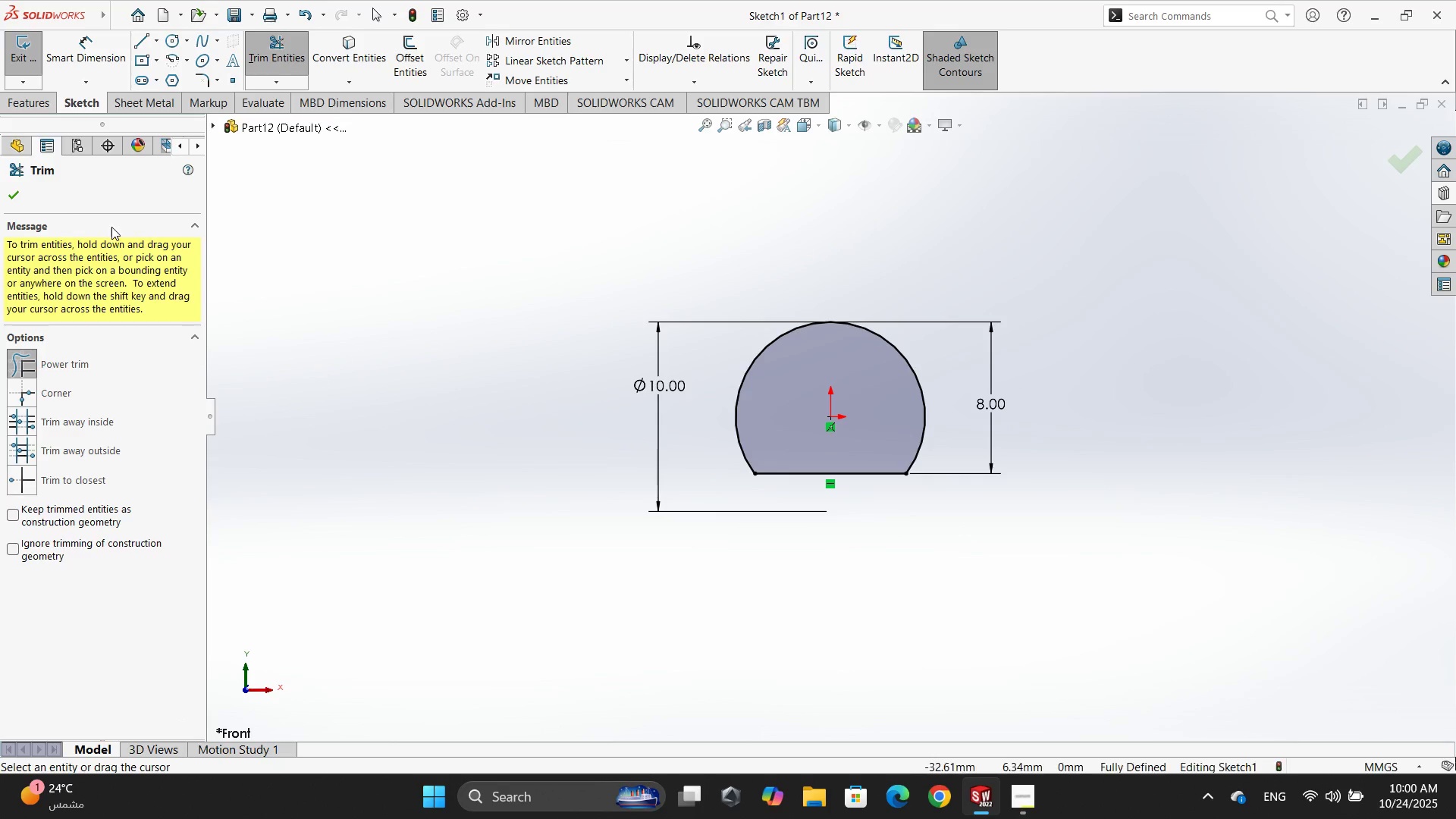 
key(Escape)
 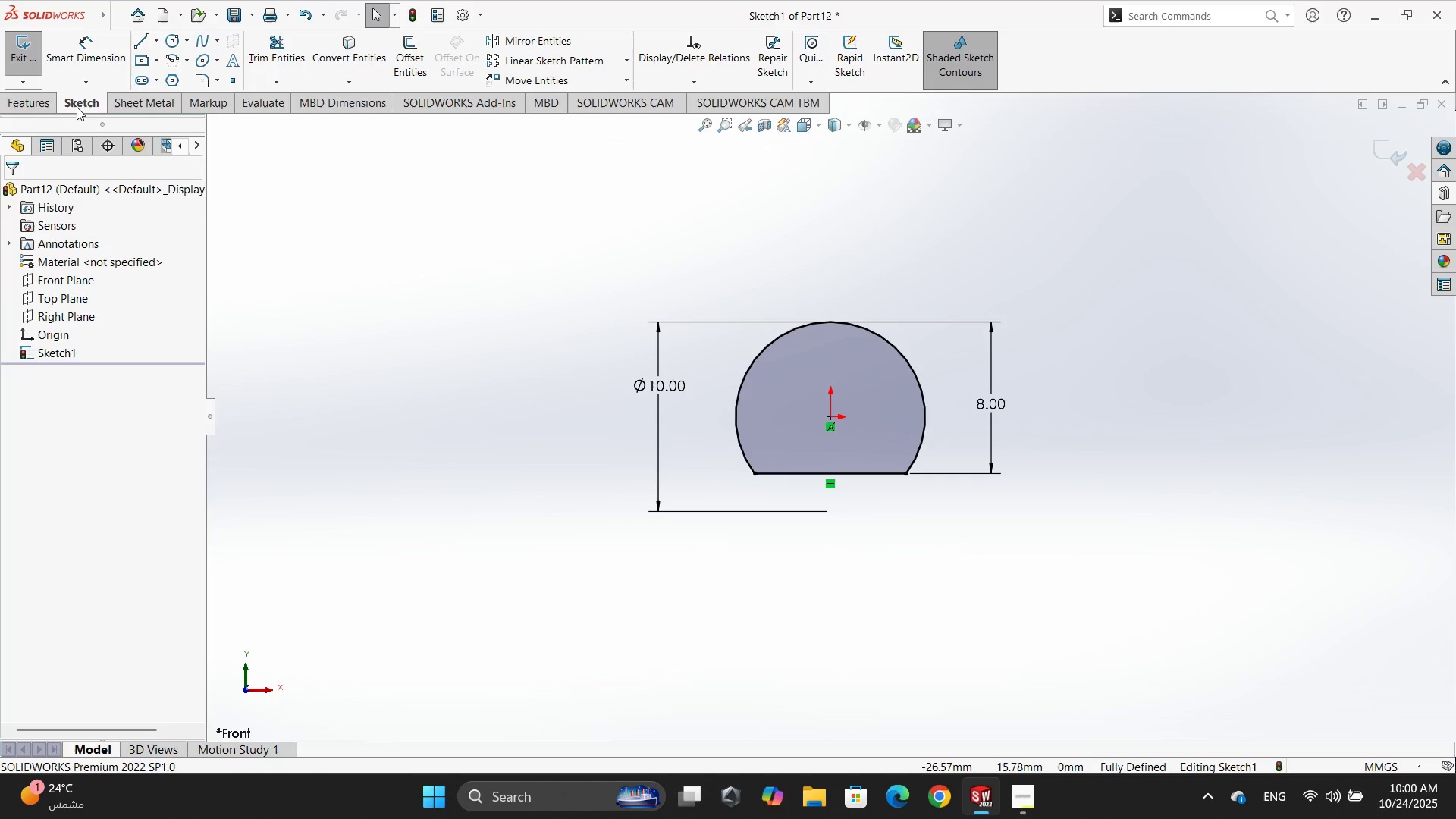 
left_click([41, 55])
 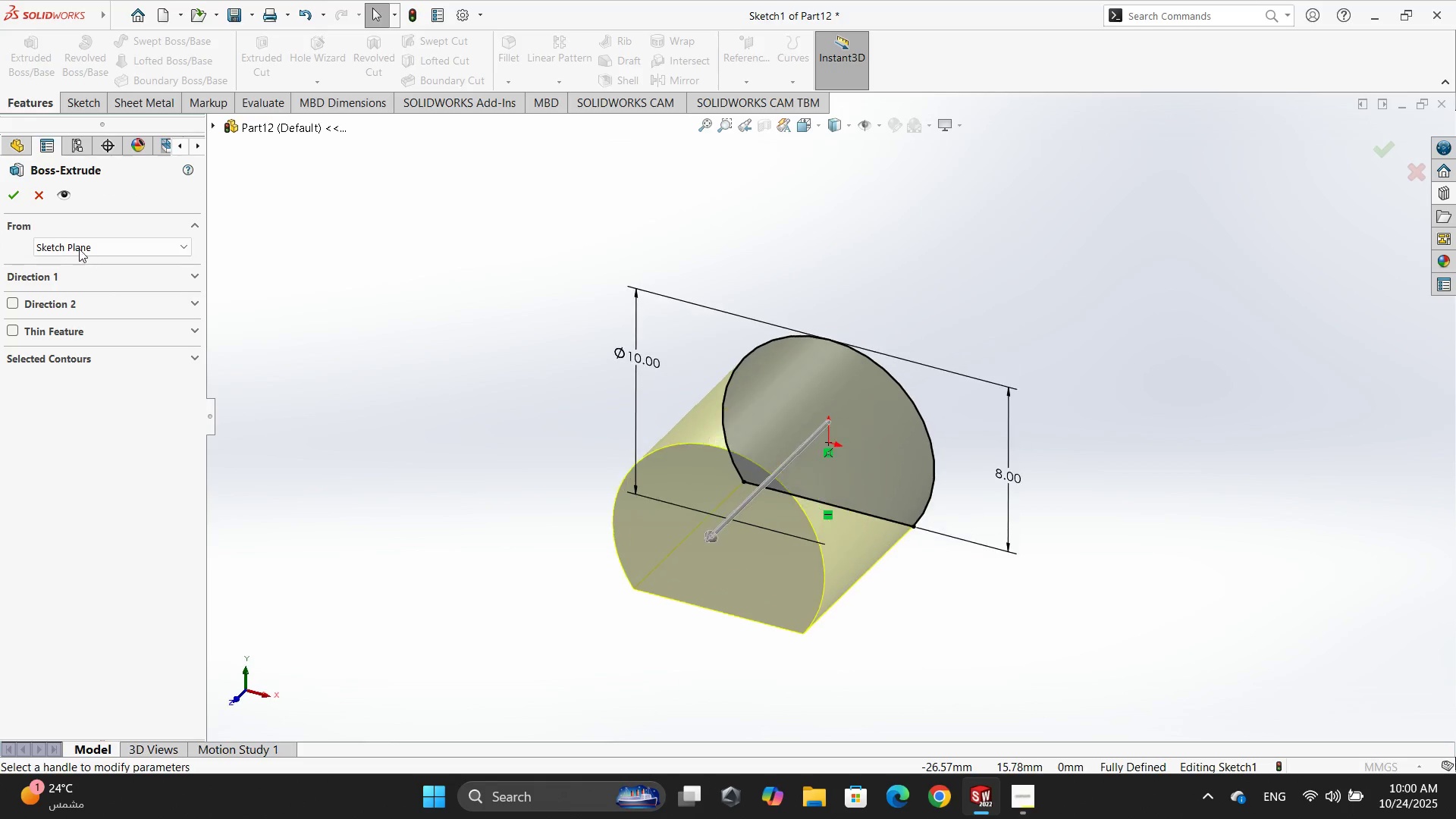 
left_click([70, 278])
 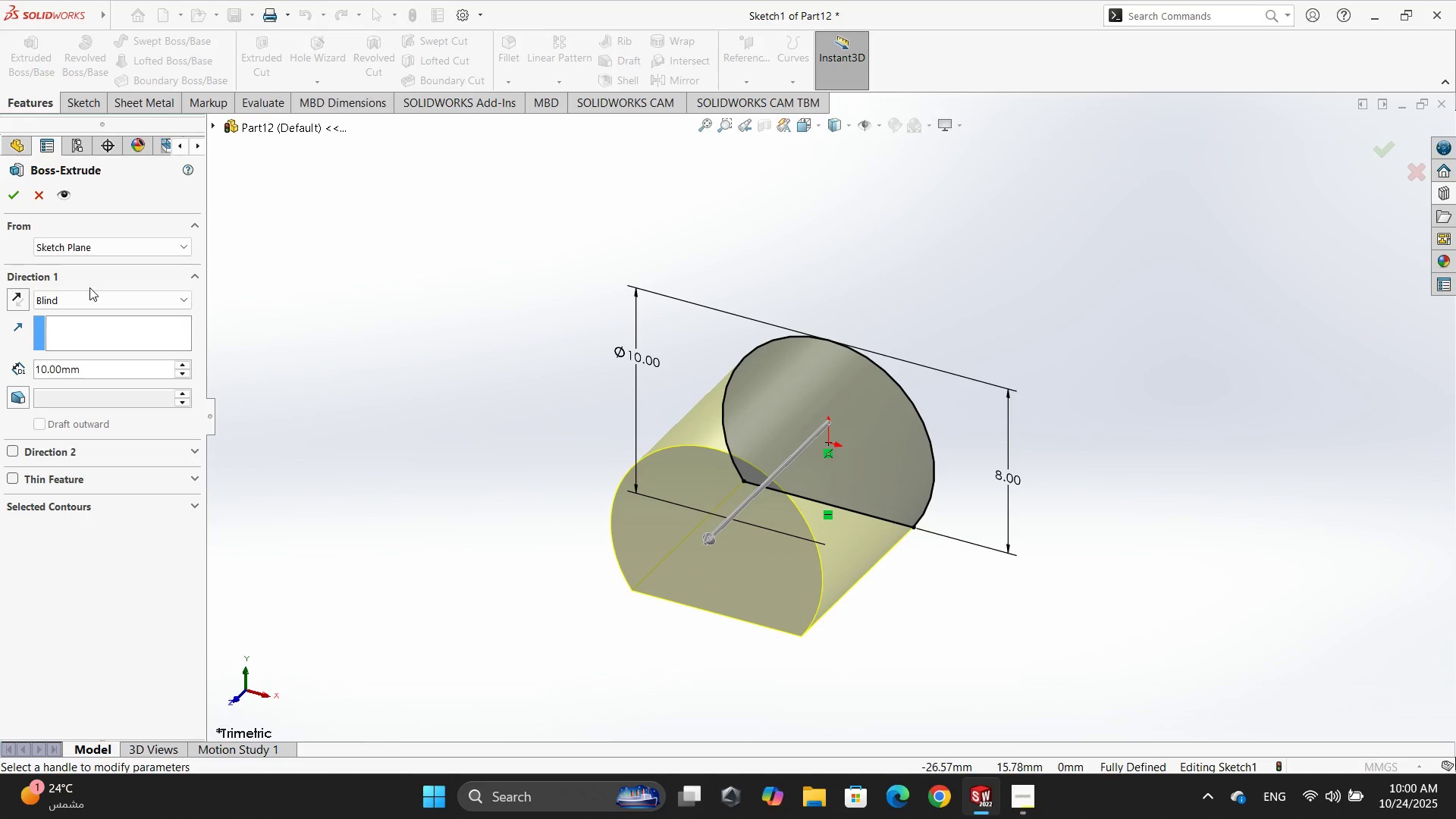 
left_click([82, 293])
 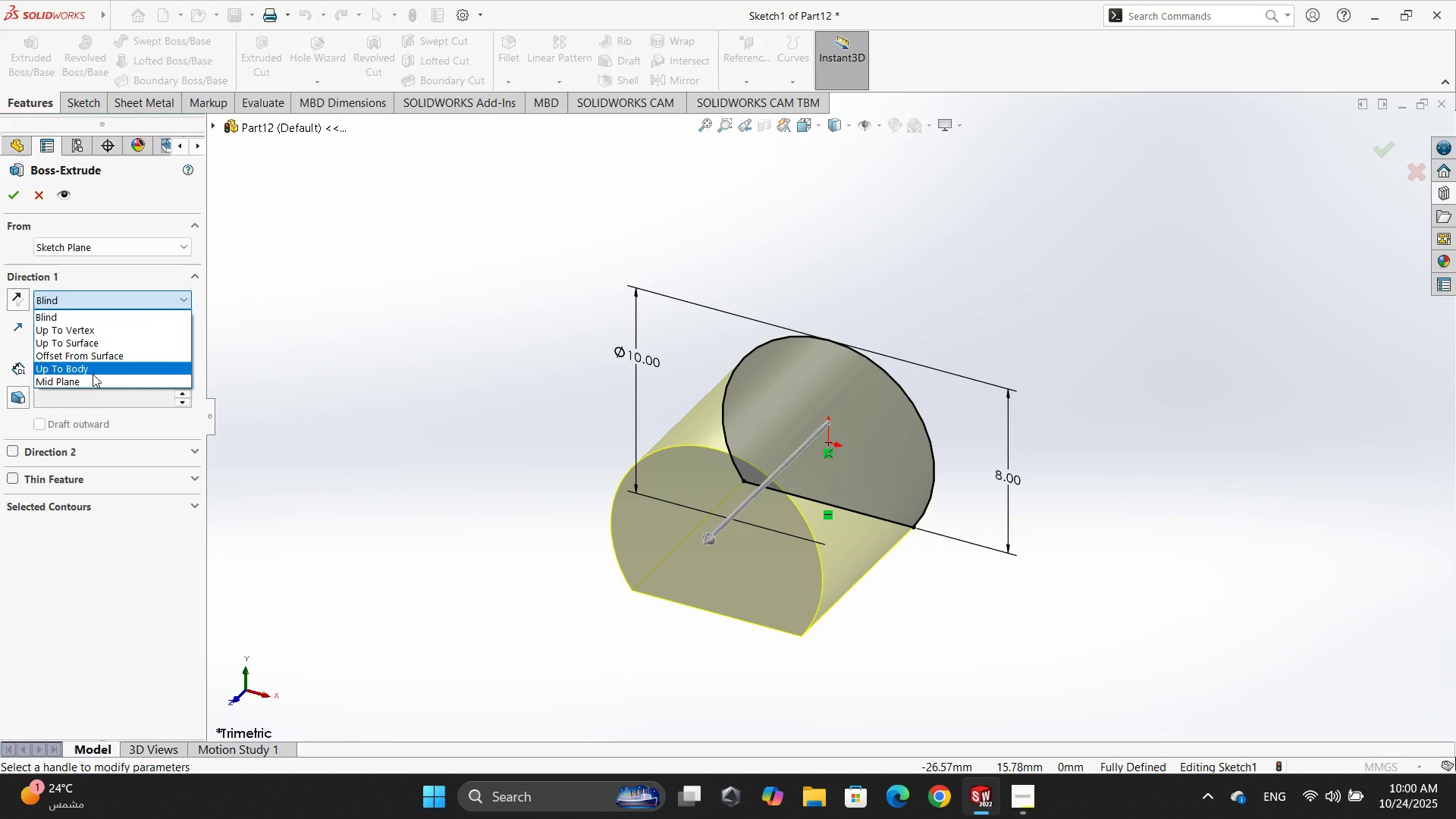 
left_click([89, 378])
 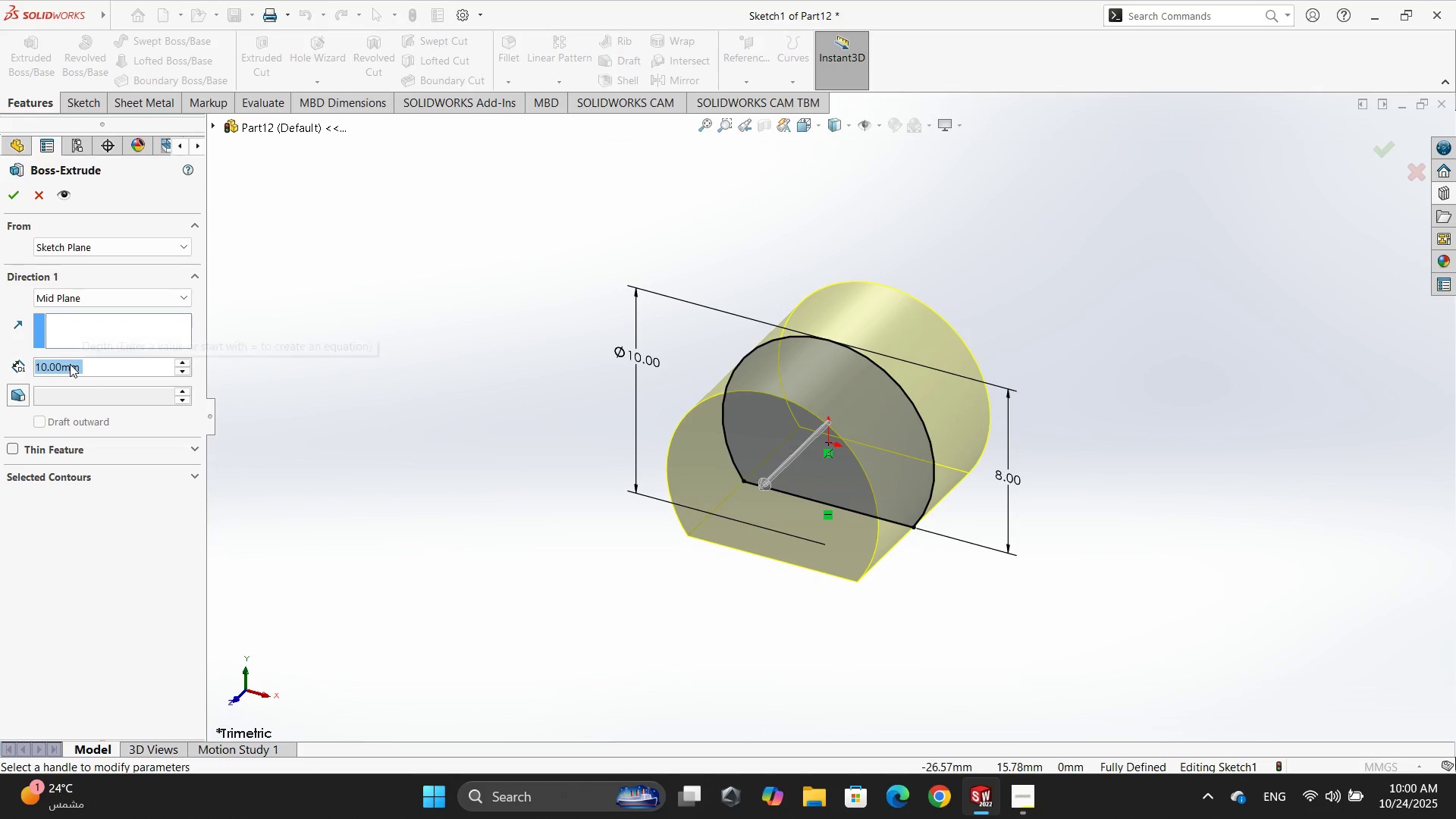 
key(Numpad2)
 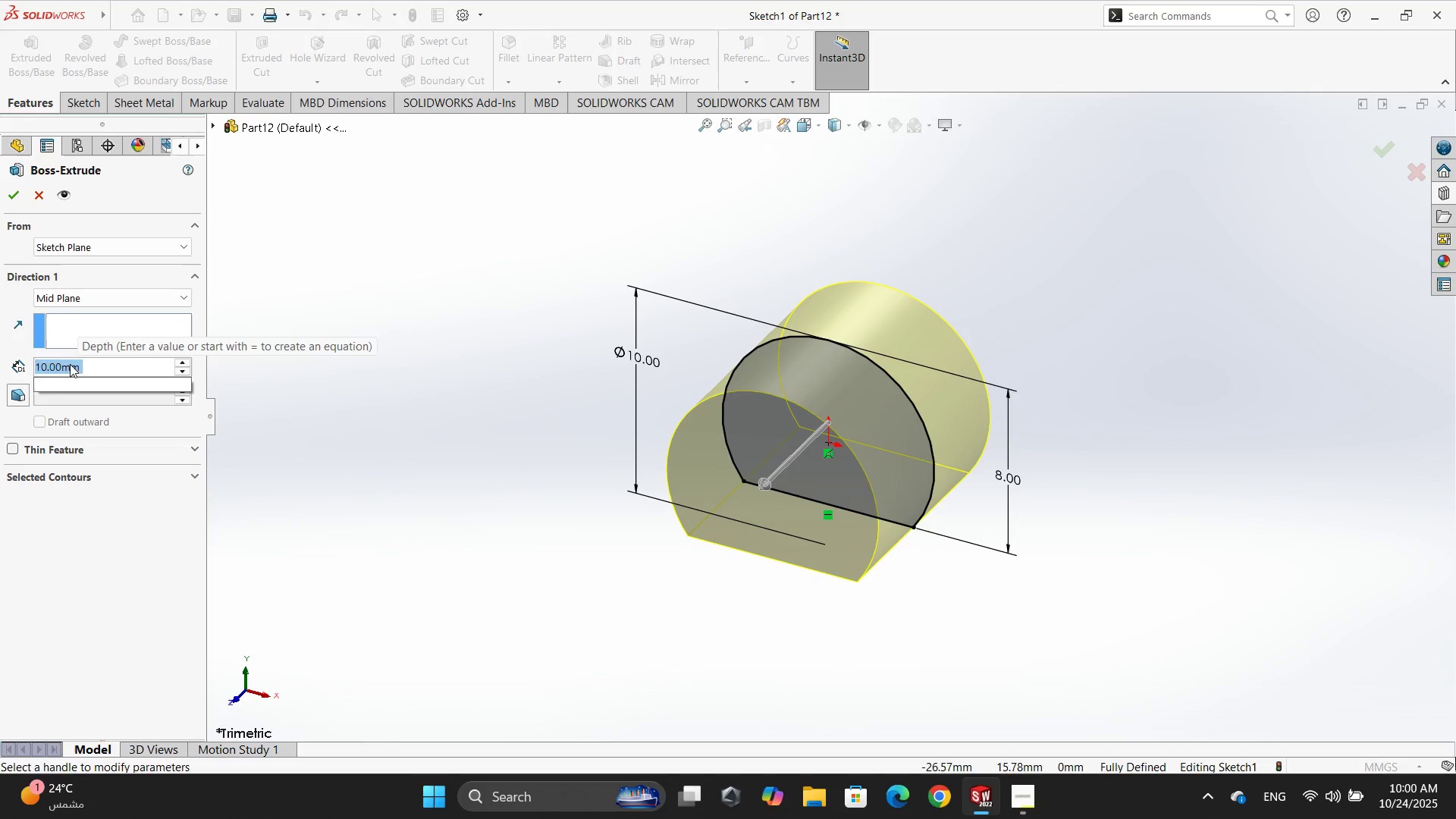 
key(Numpad0)
 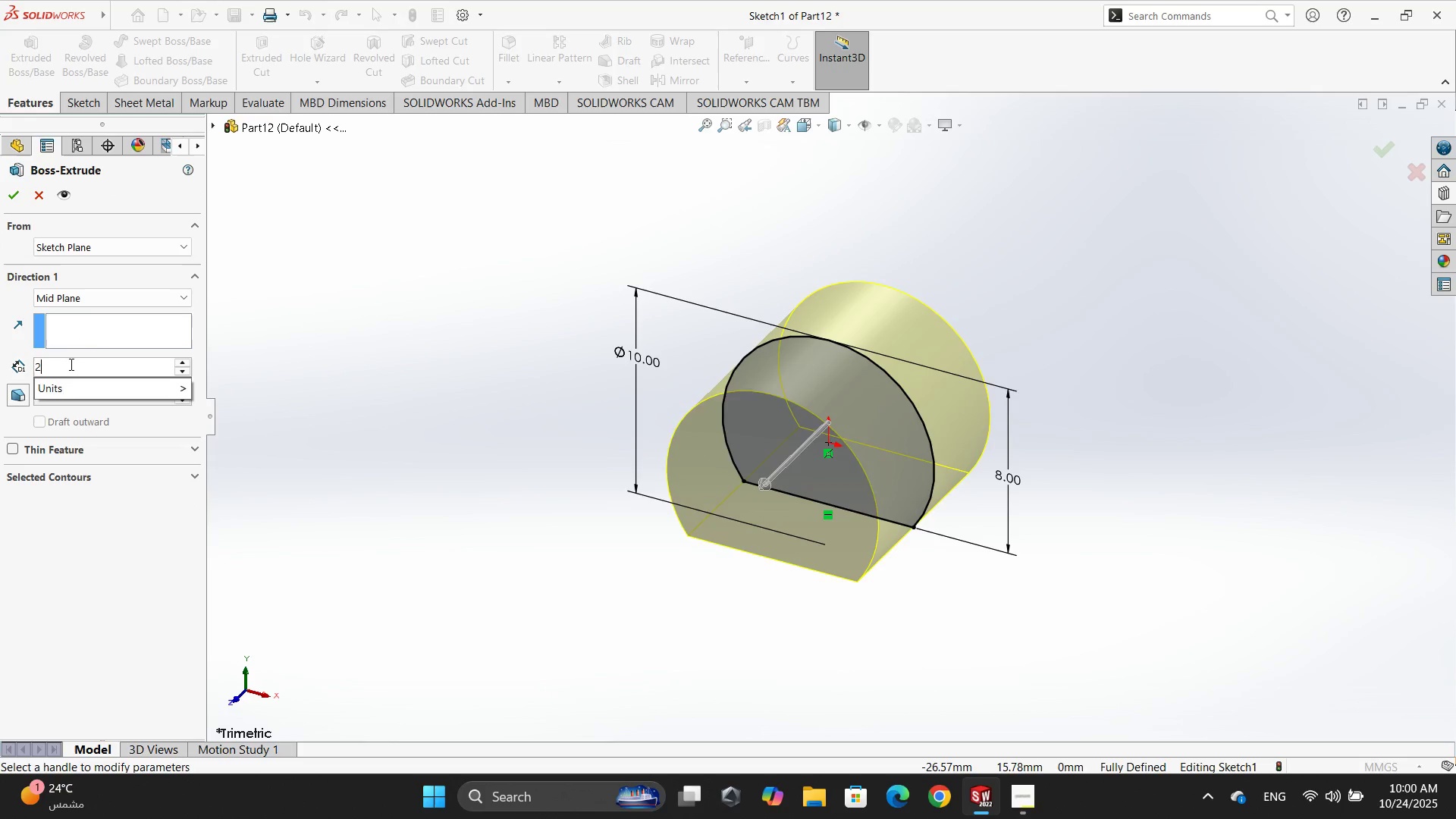 
key(NumpadEnter)
 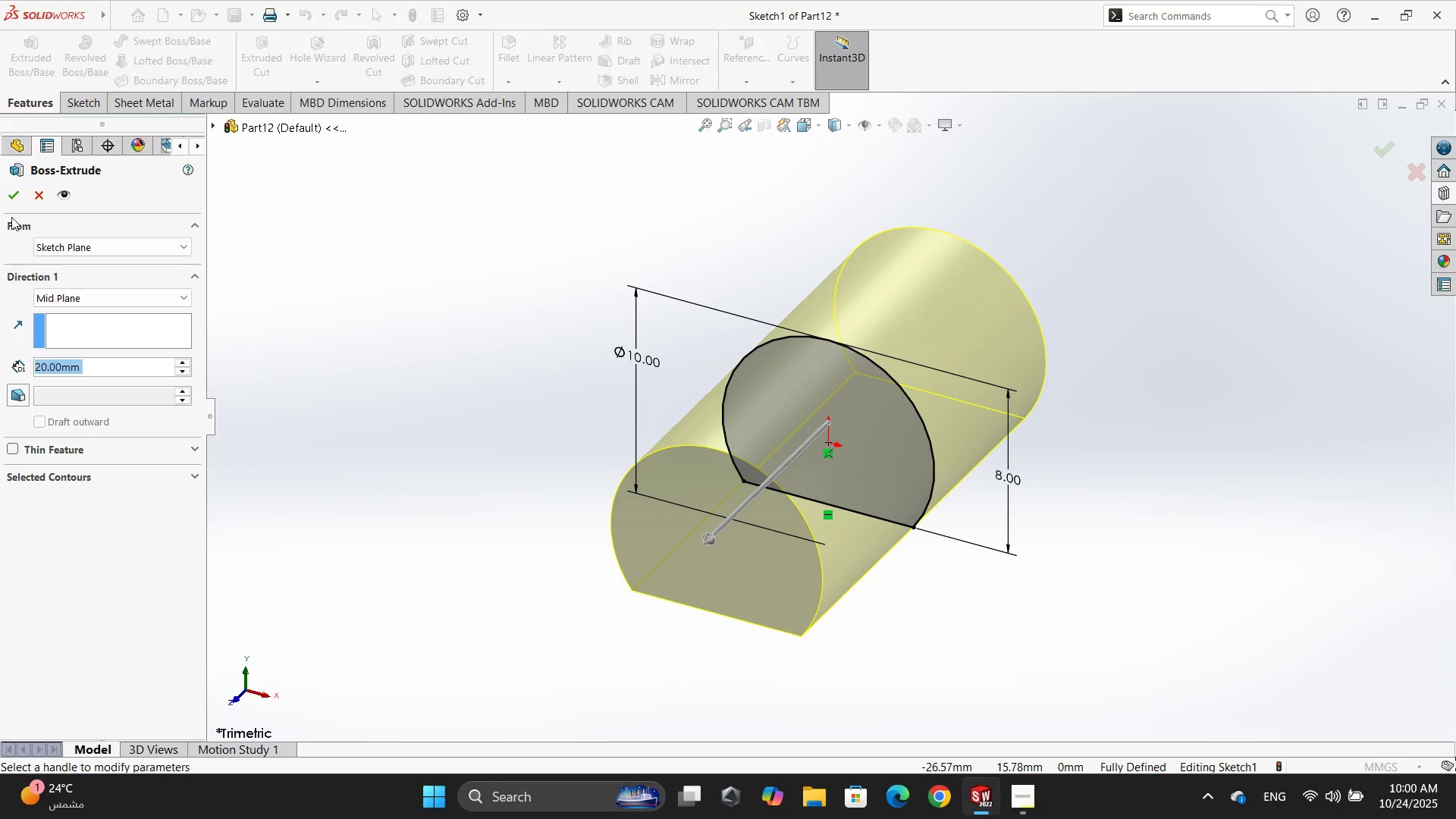 
left_click([21, 199])
 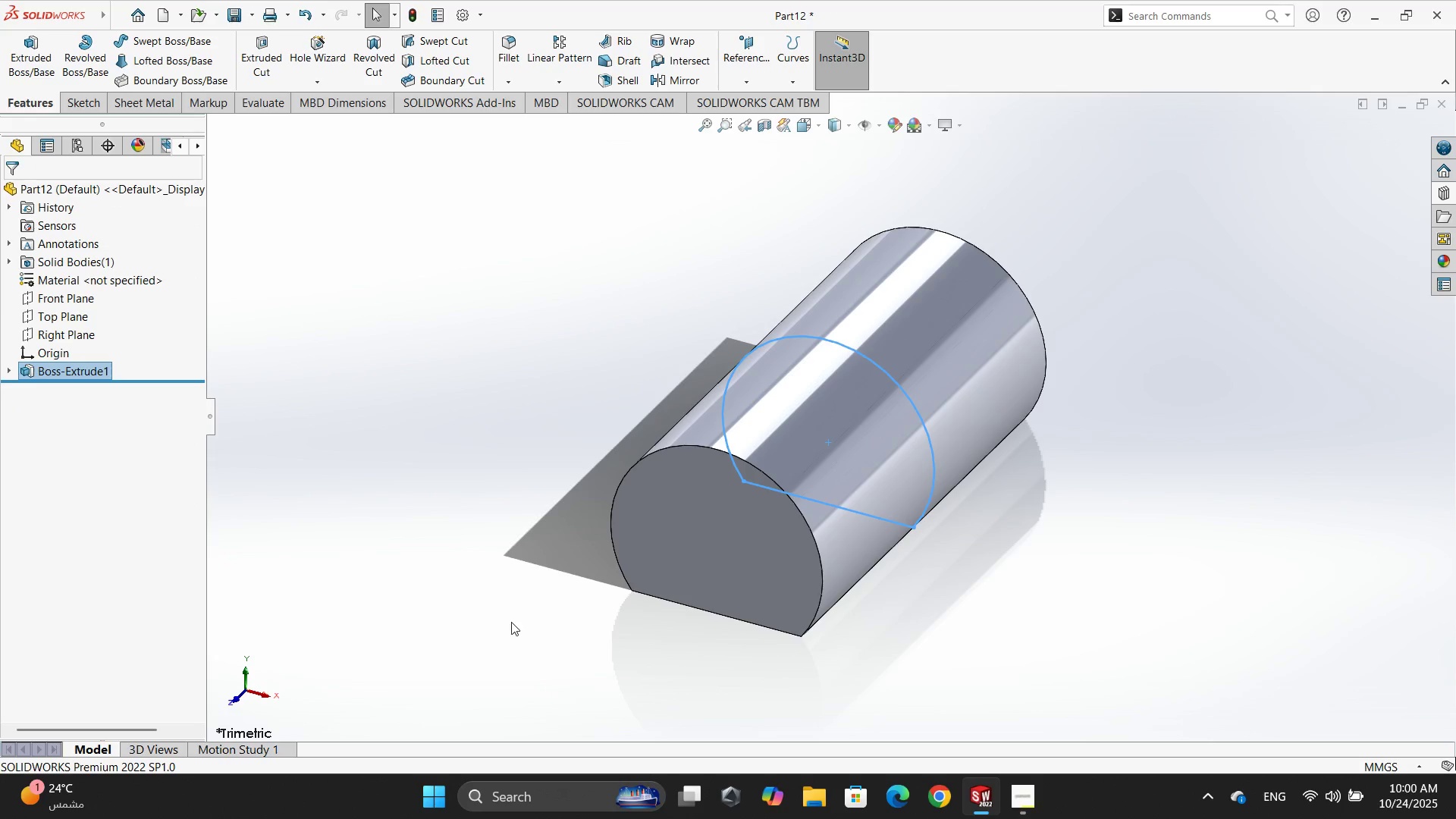 
left_click([771, 469])
 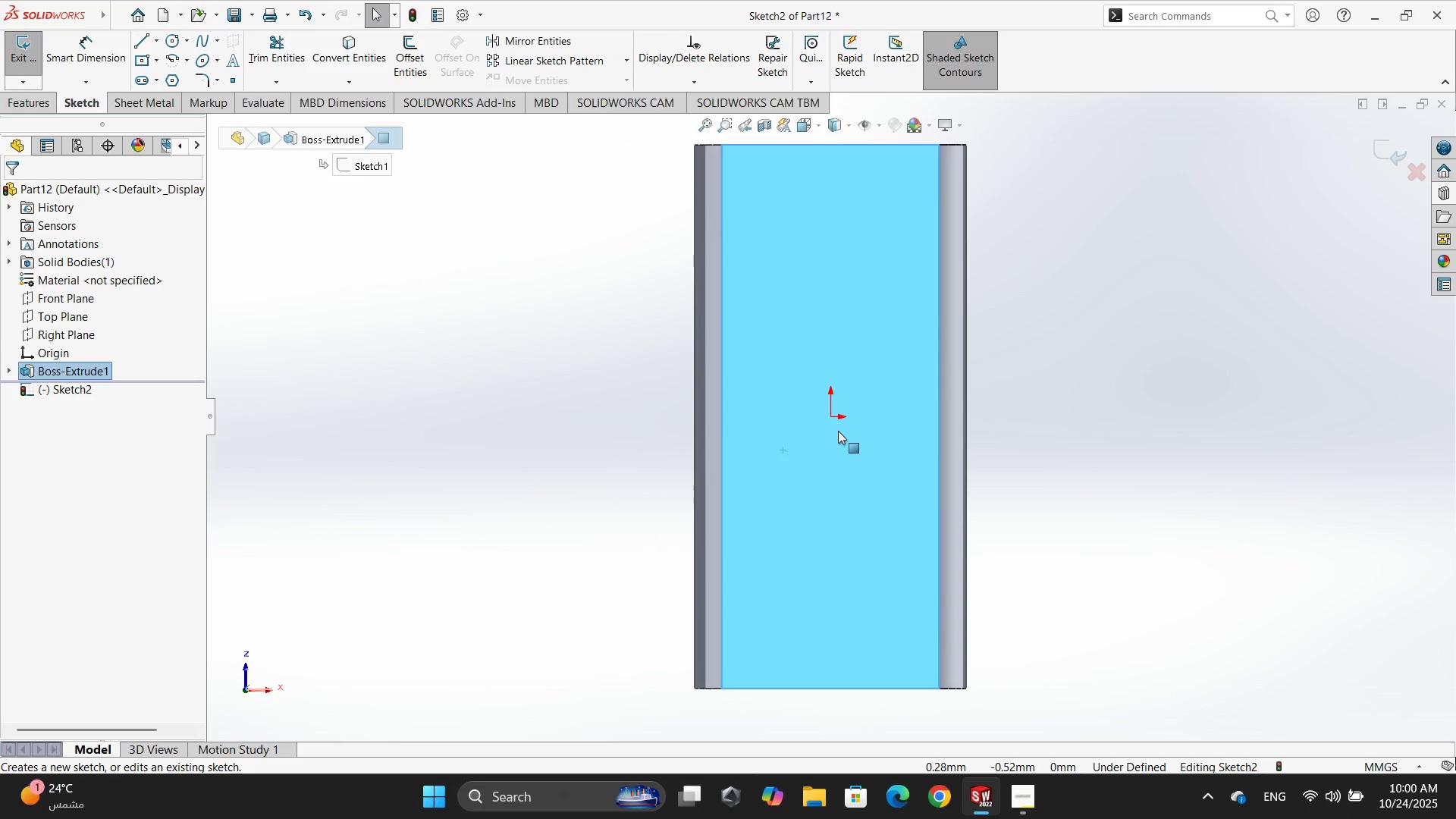 
scroll: coordinate [676, 576], scroll_direction: up, amount: 1.0
 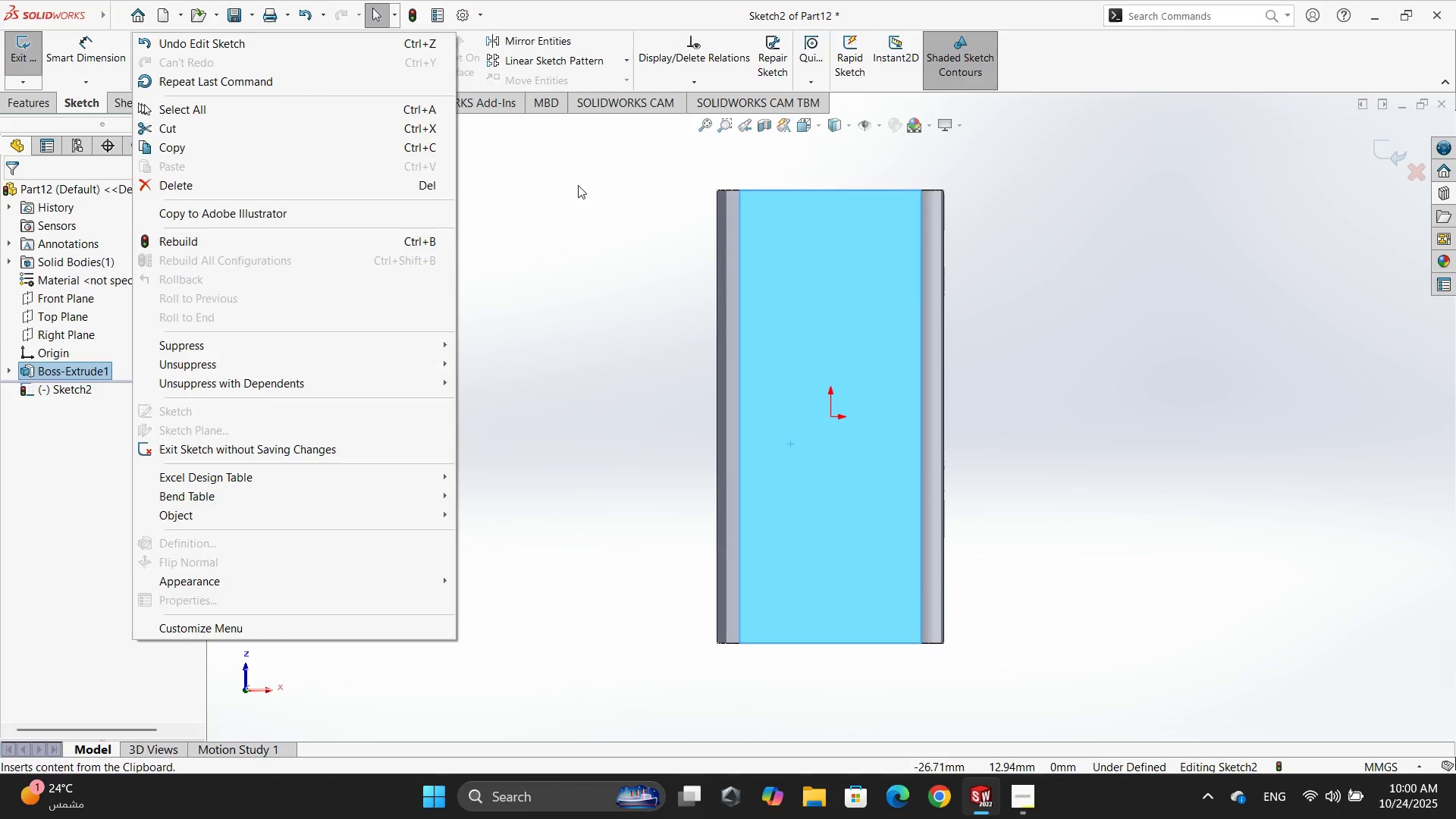 
left_click([174, 37])
 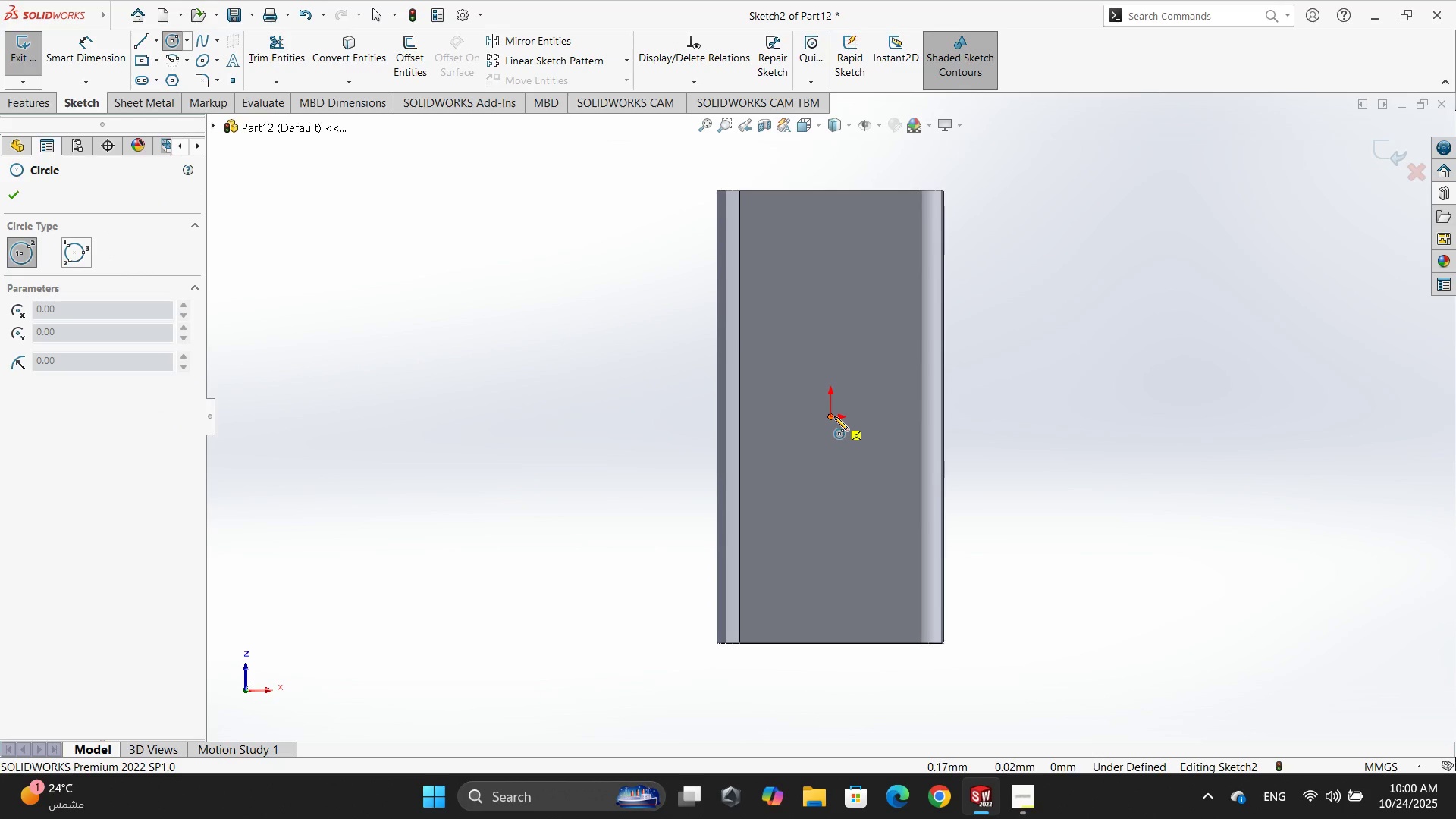 
left_click([834, 416])
 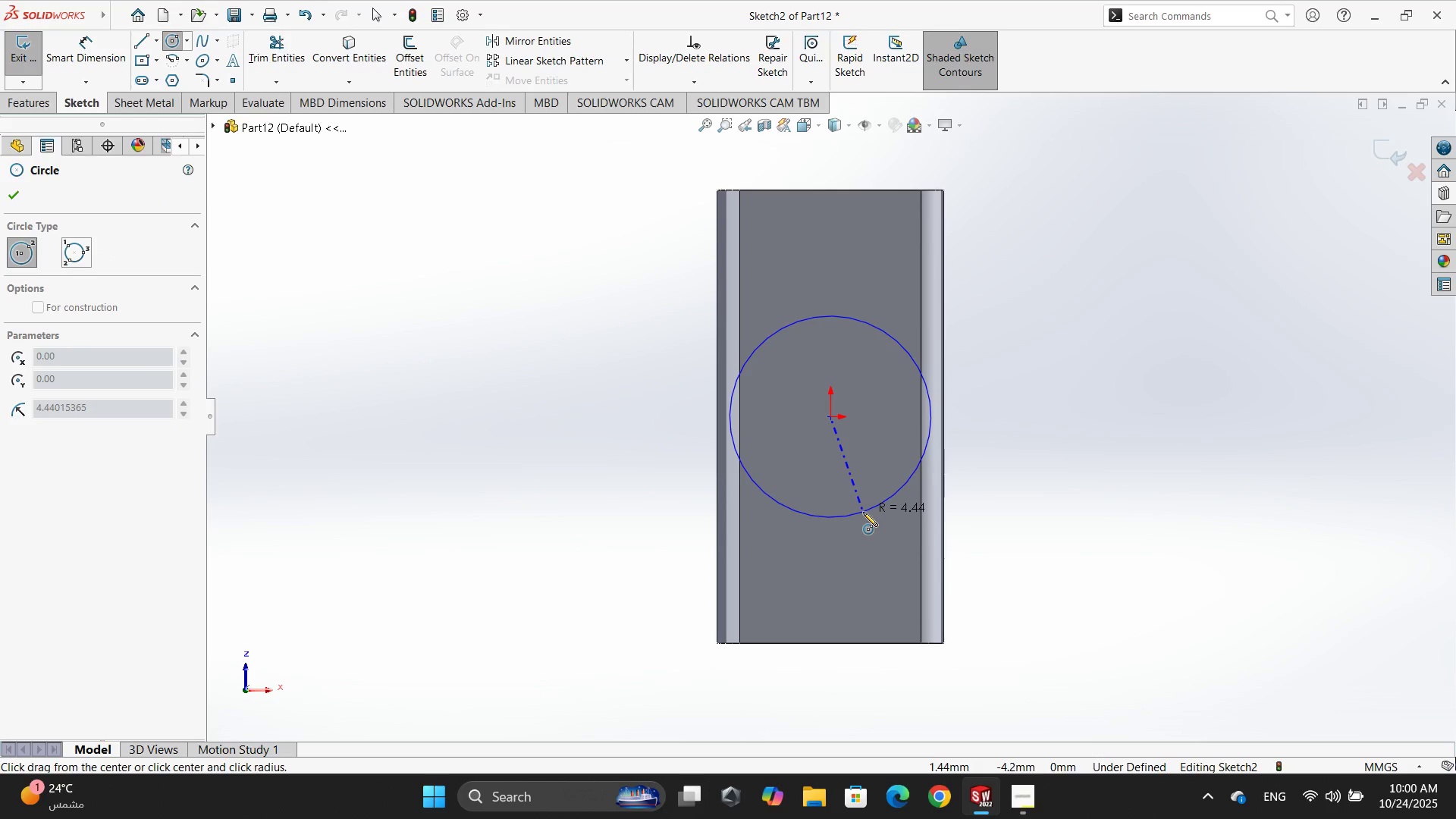 
left_click([862, 493])
 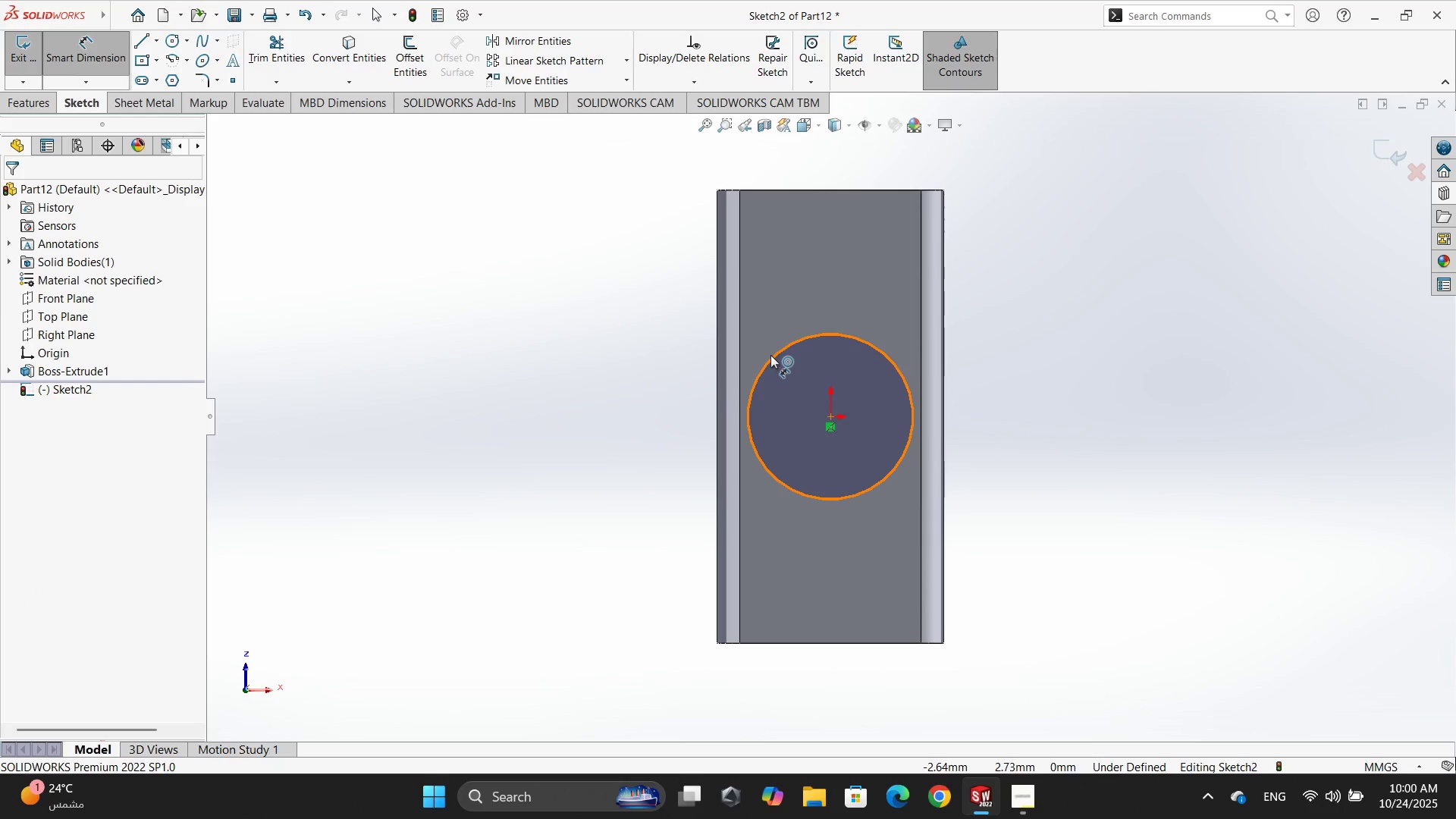 
double_click([624, 445])
 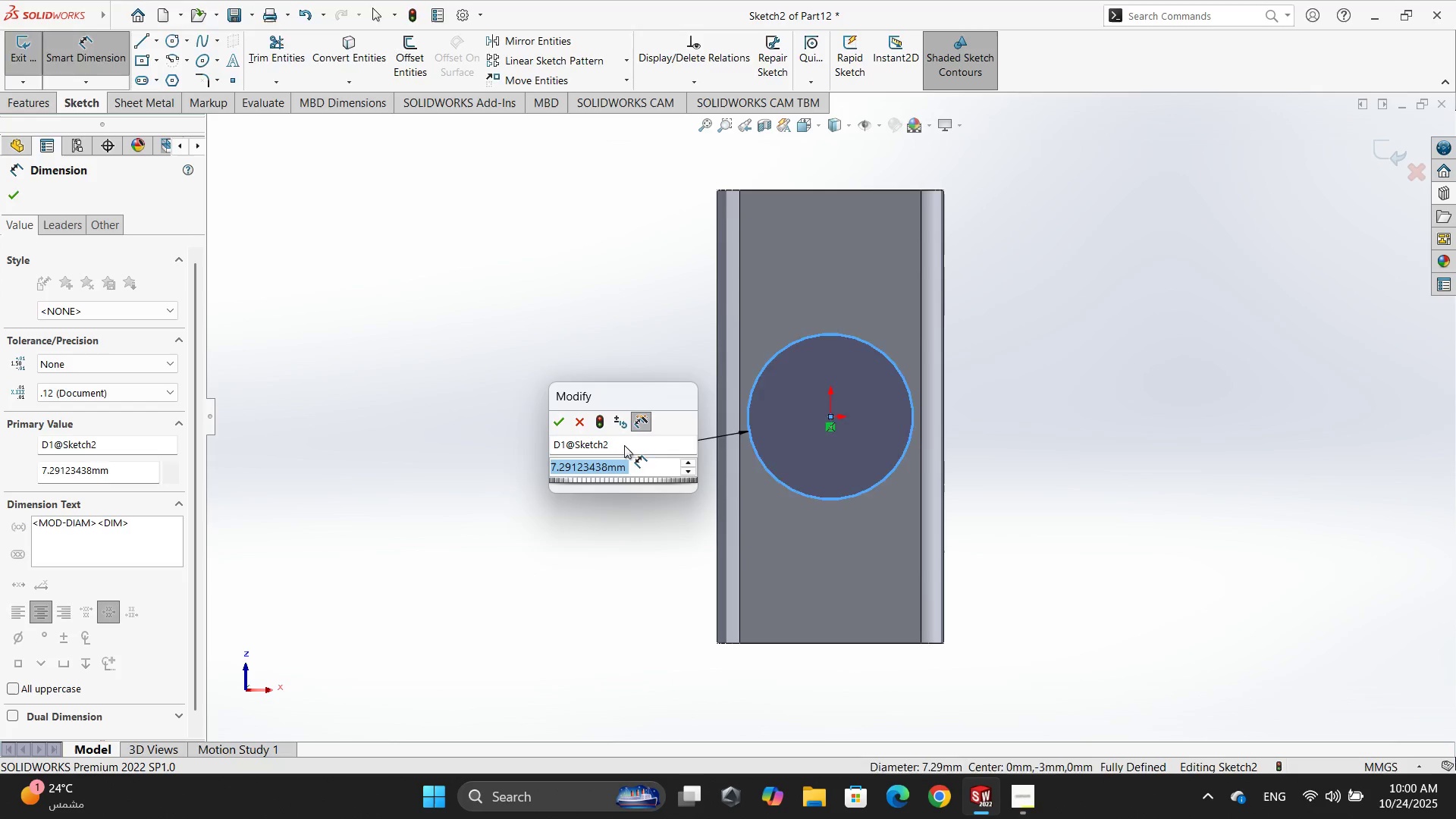 
key(Numpad5)
 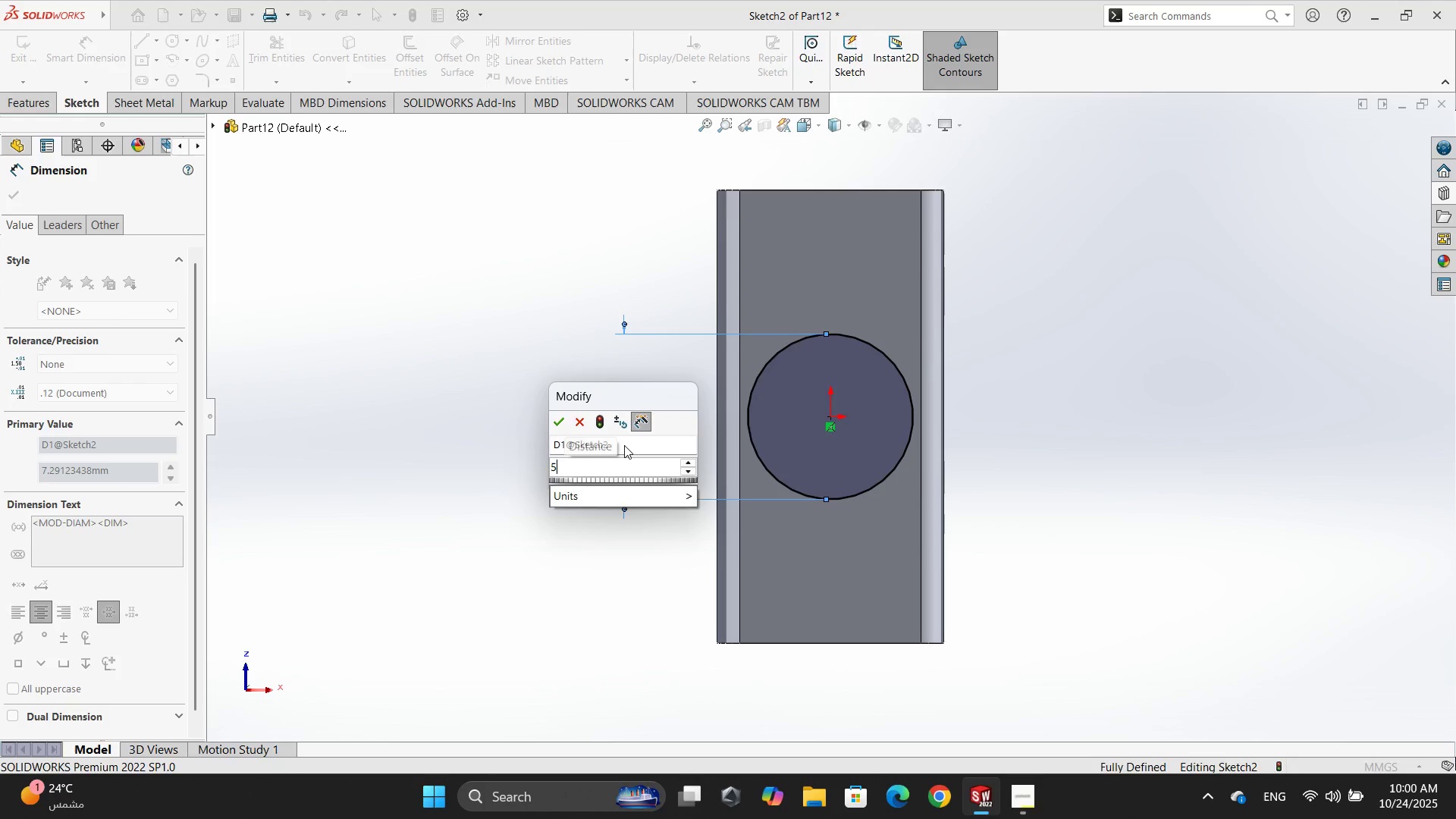 
key(NumpadEnter)
 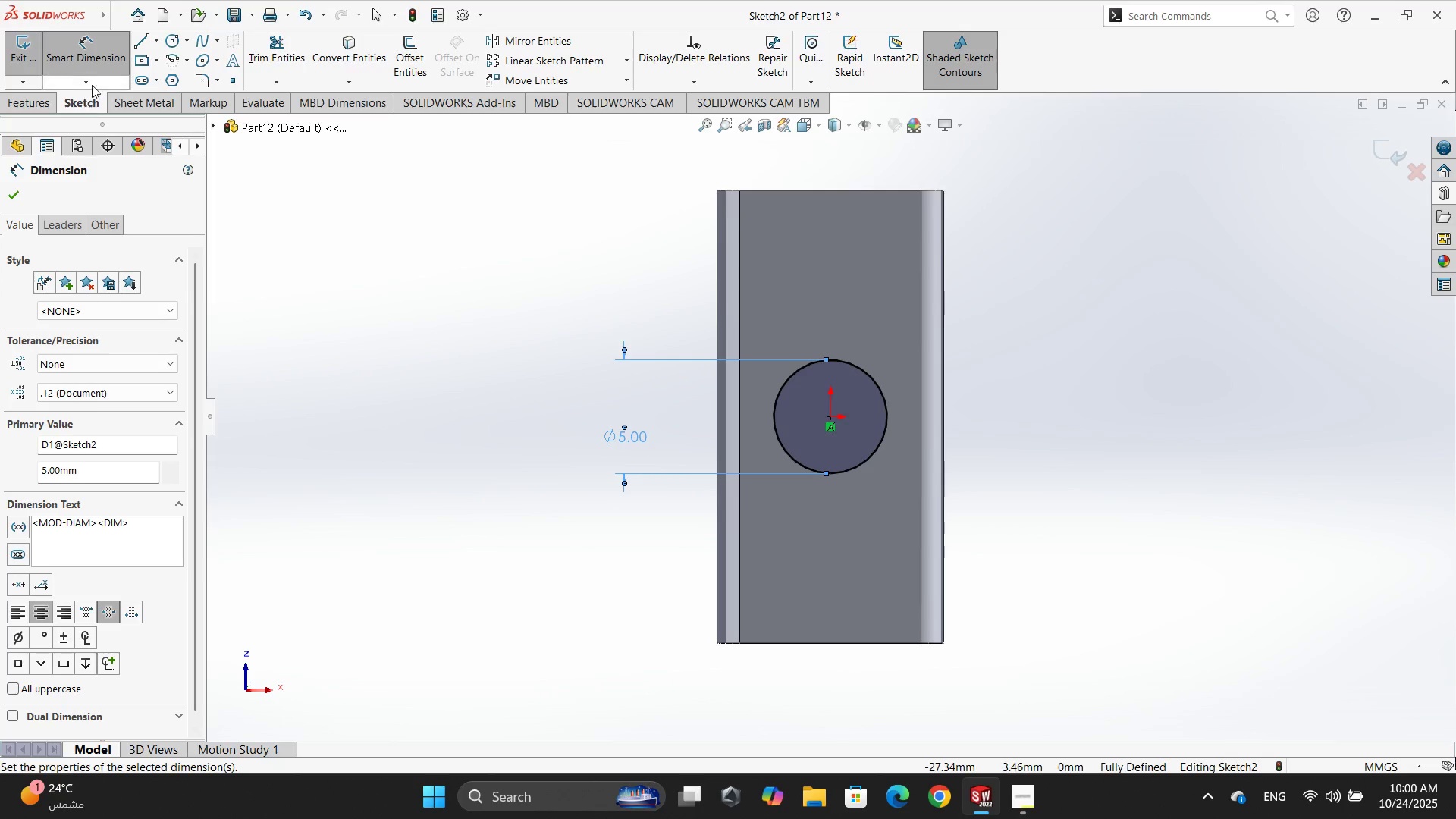 
wait(5.14)
 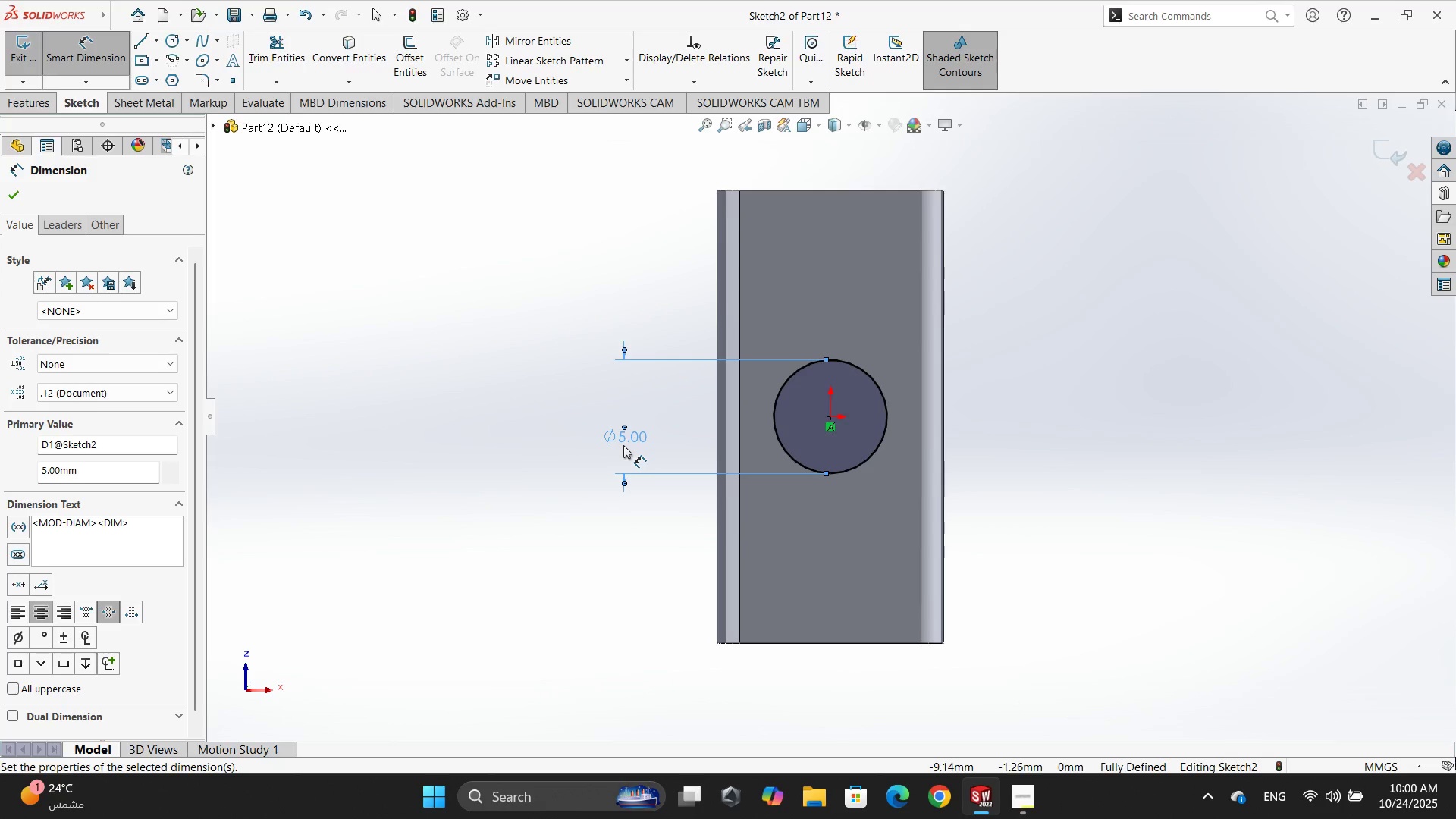 
double_click([24, 68])
 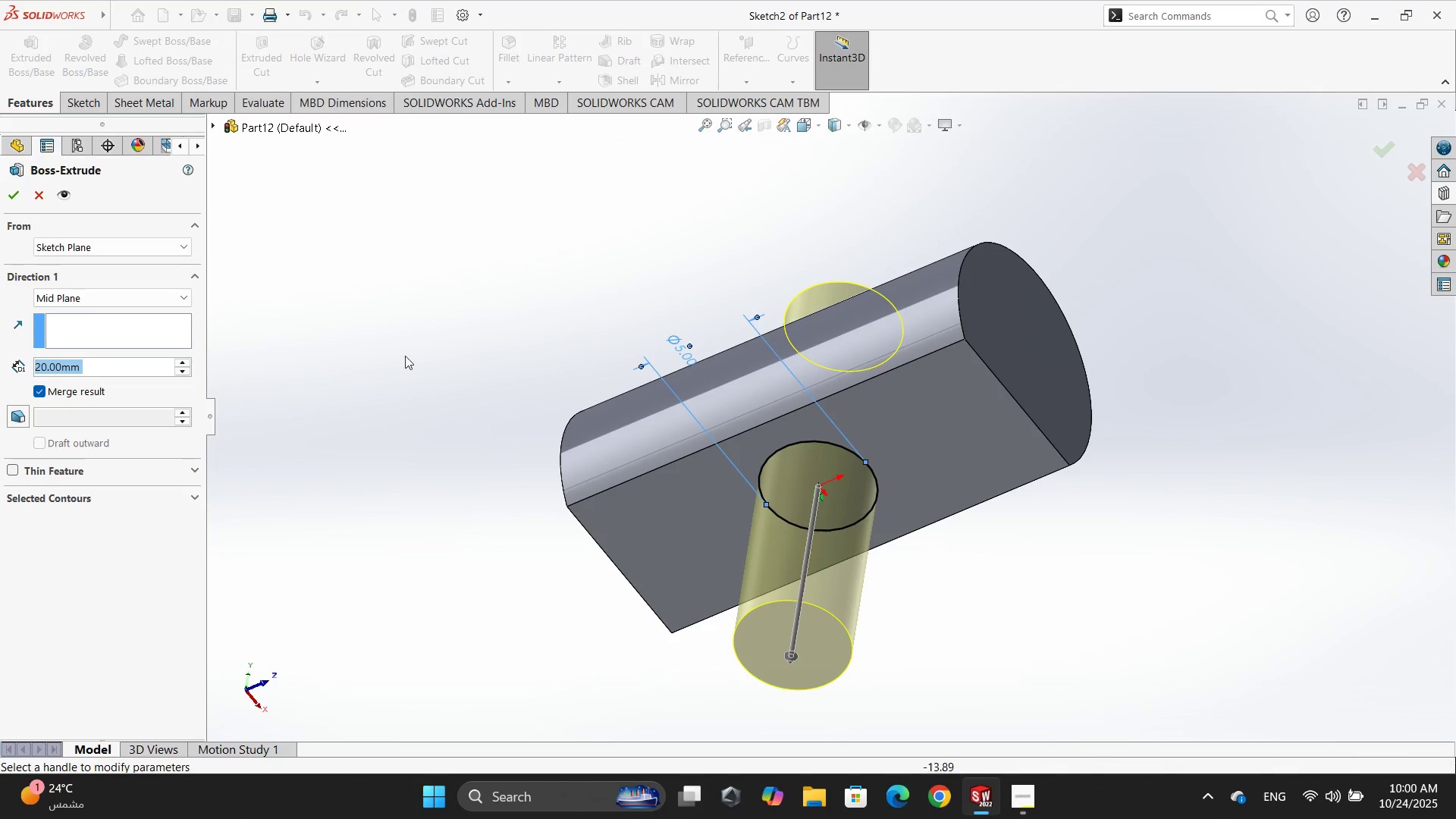 
left_click([119, 289])
 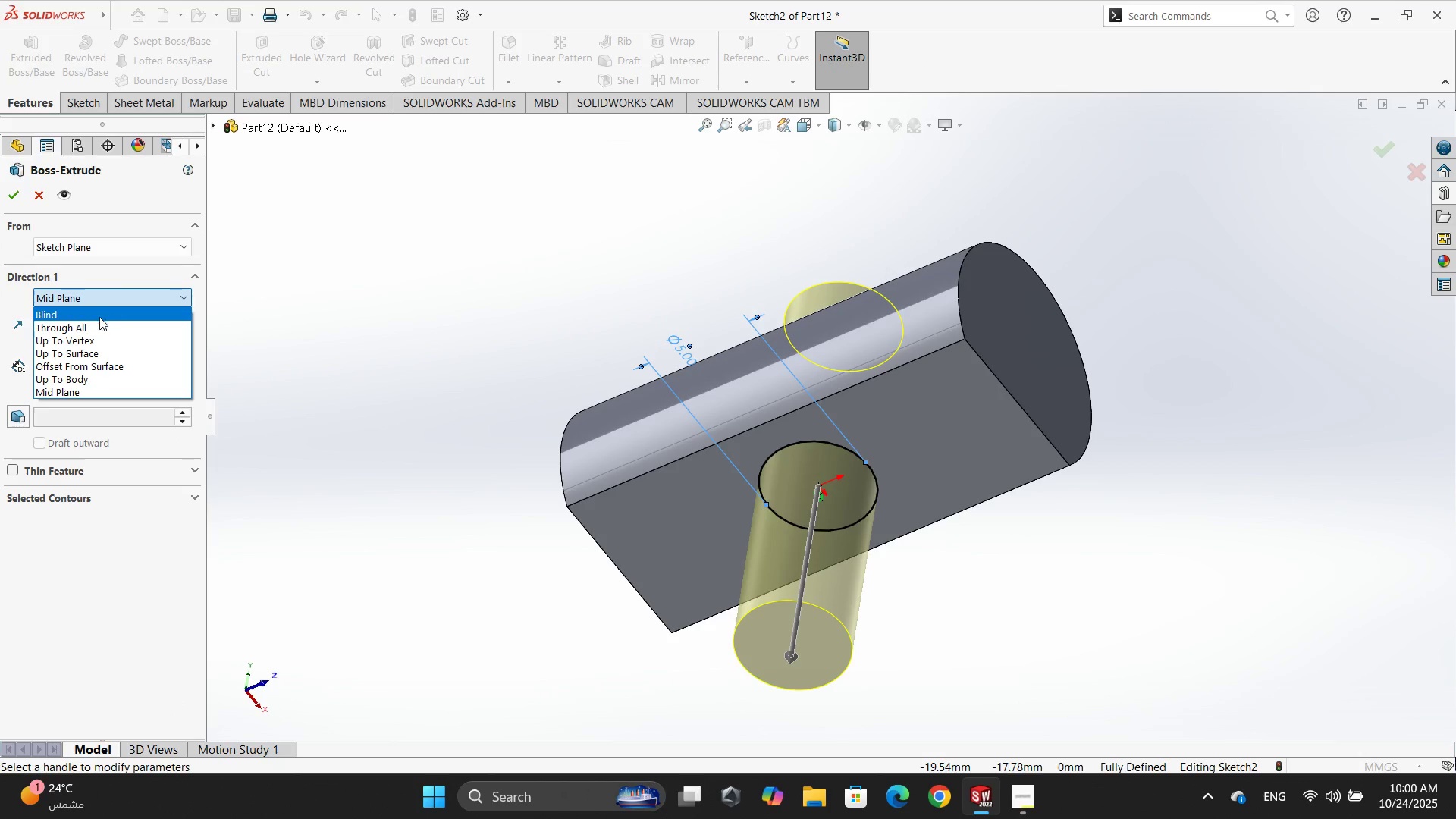 
left_click([93, 317])
 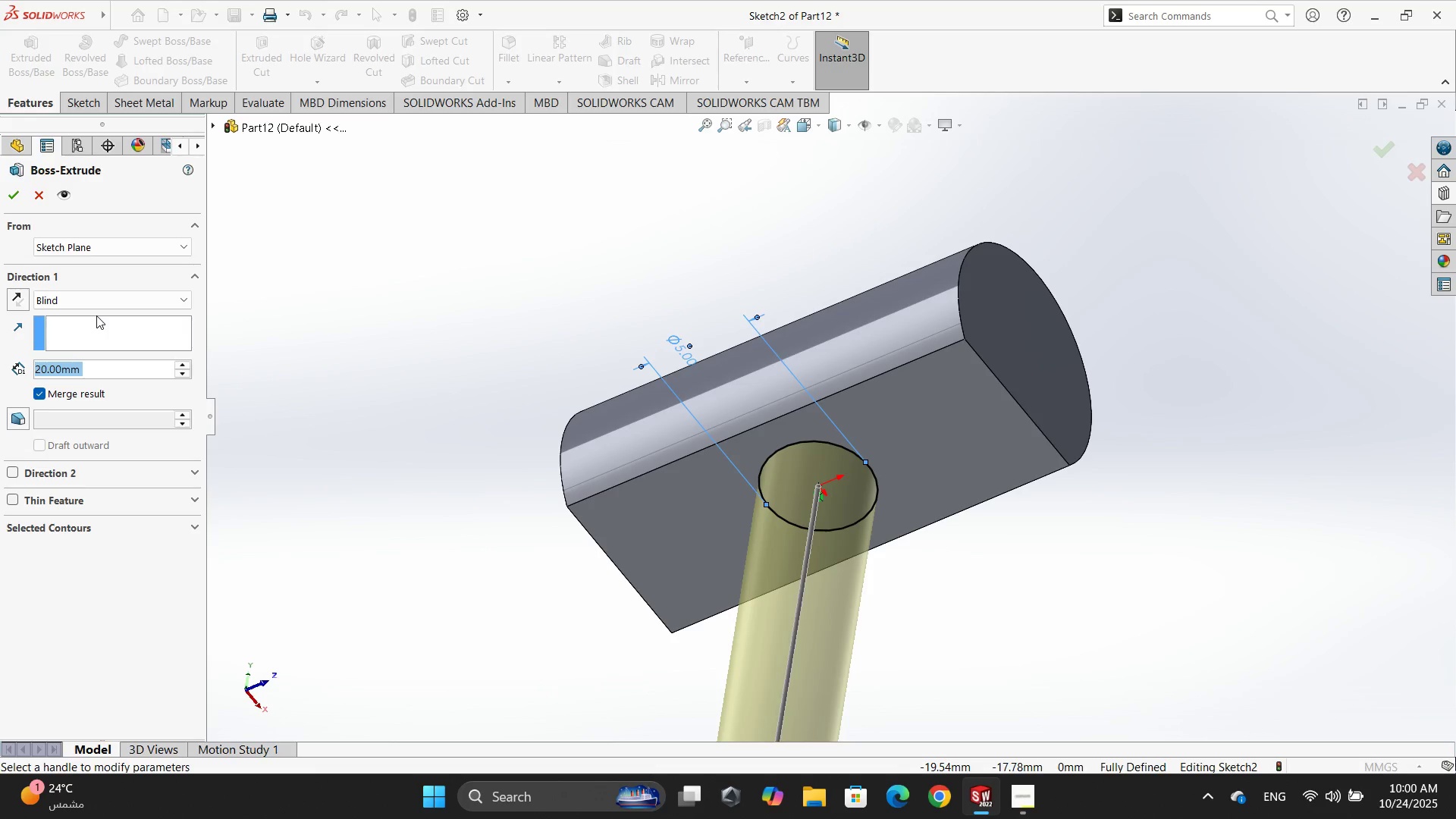 
key(Numpad1)
 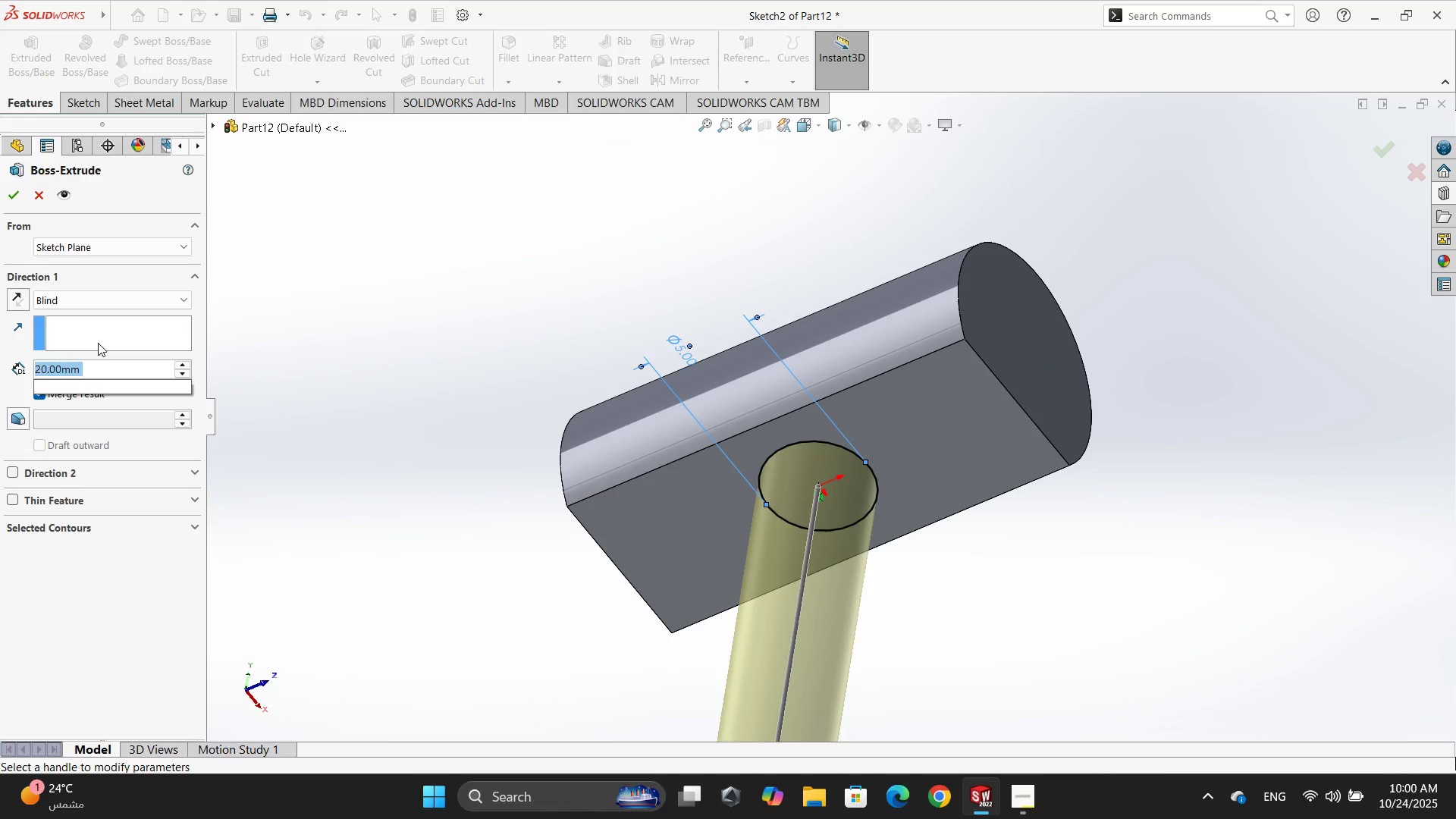 
key(Numpad2)
 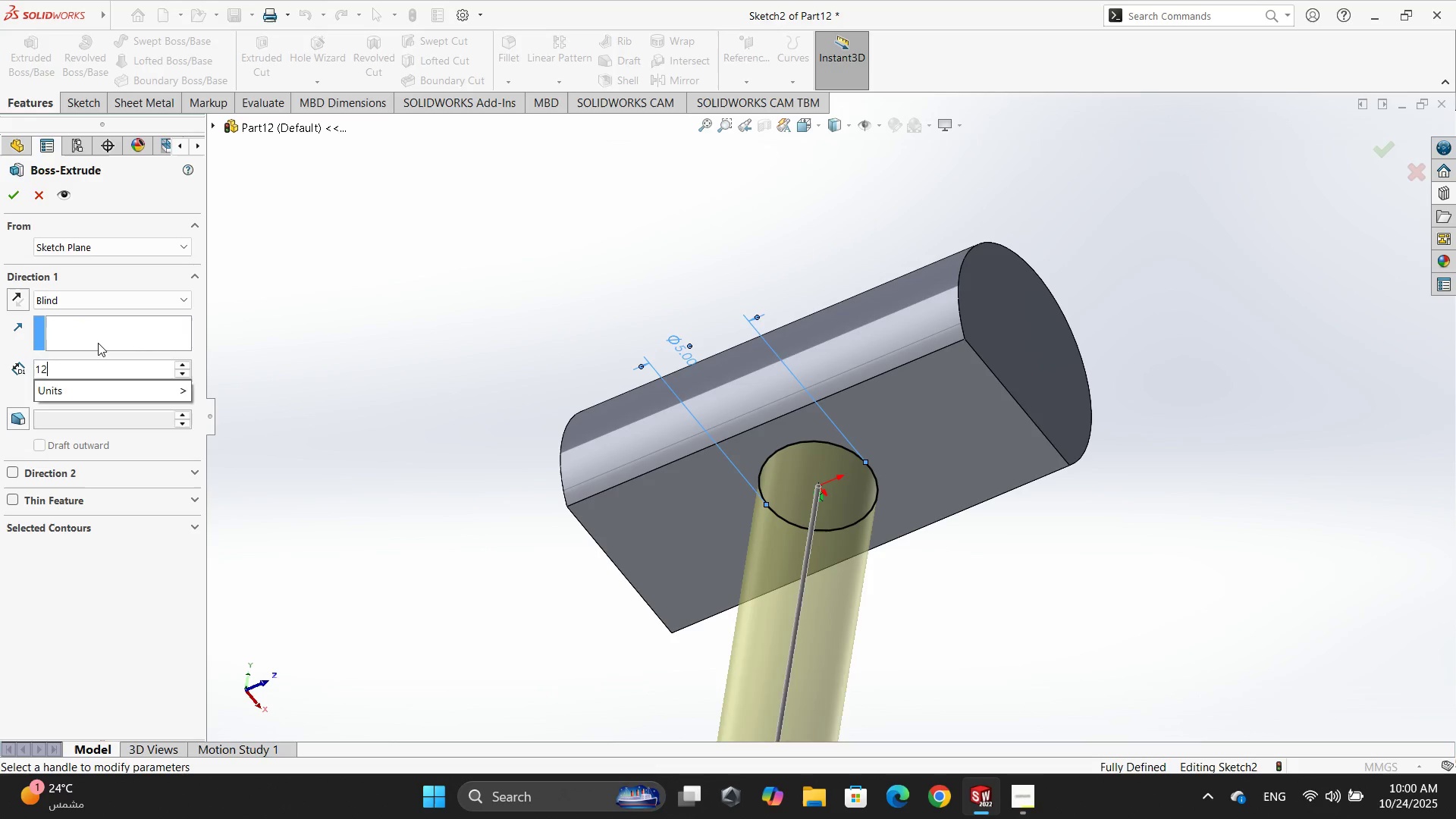 
key(NumpadEnter)
 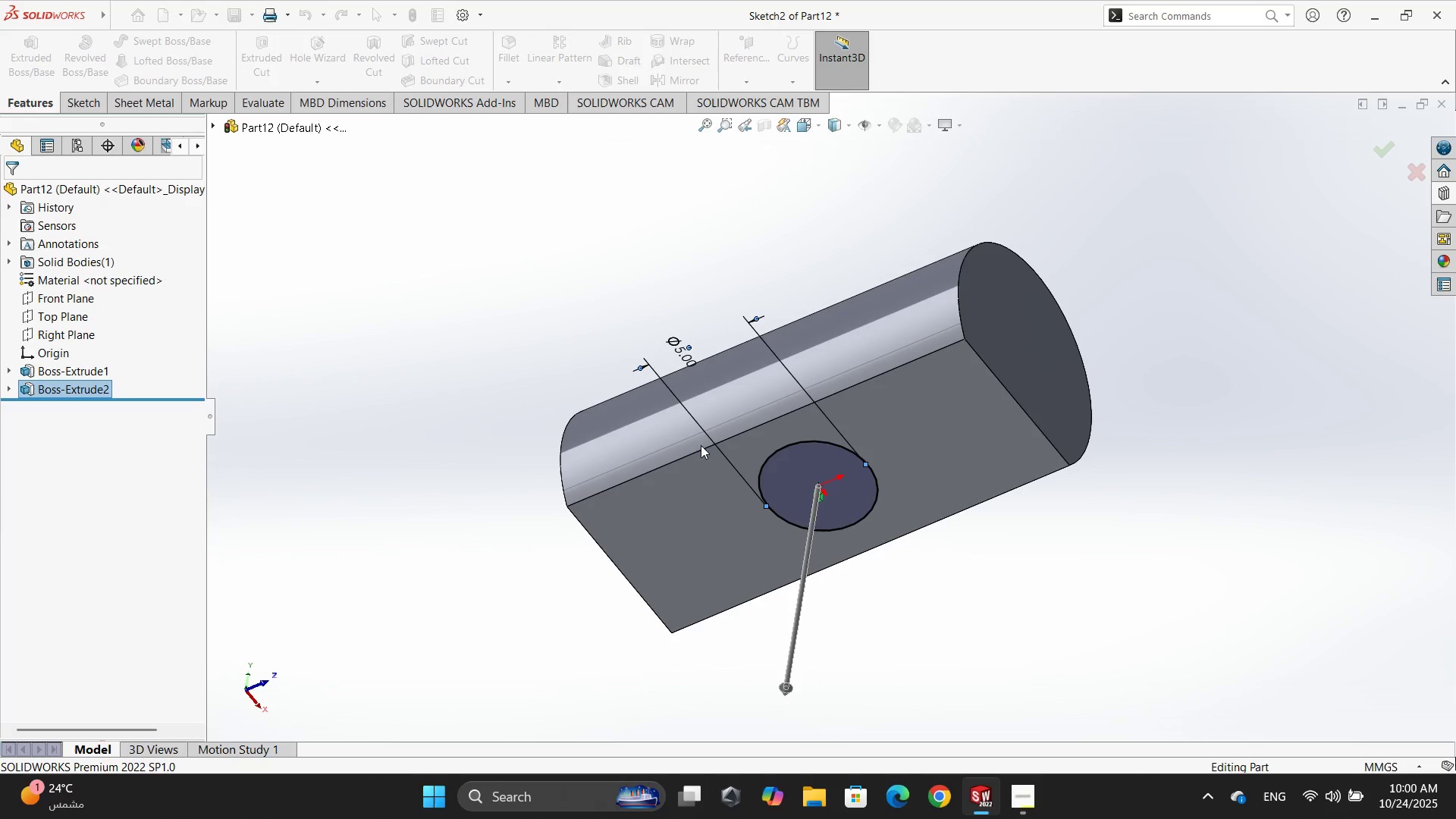 
left_click([997, 583])
 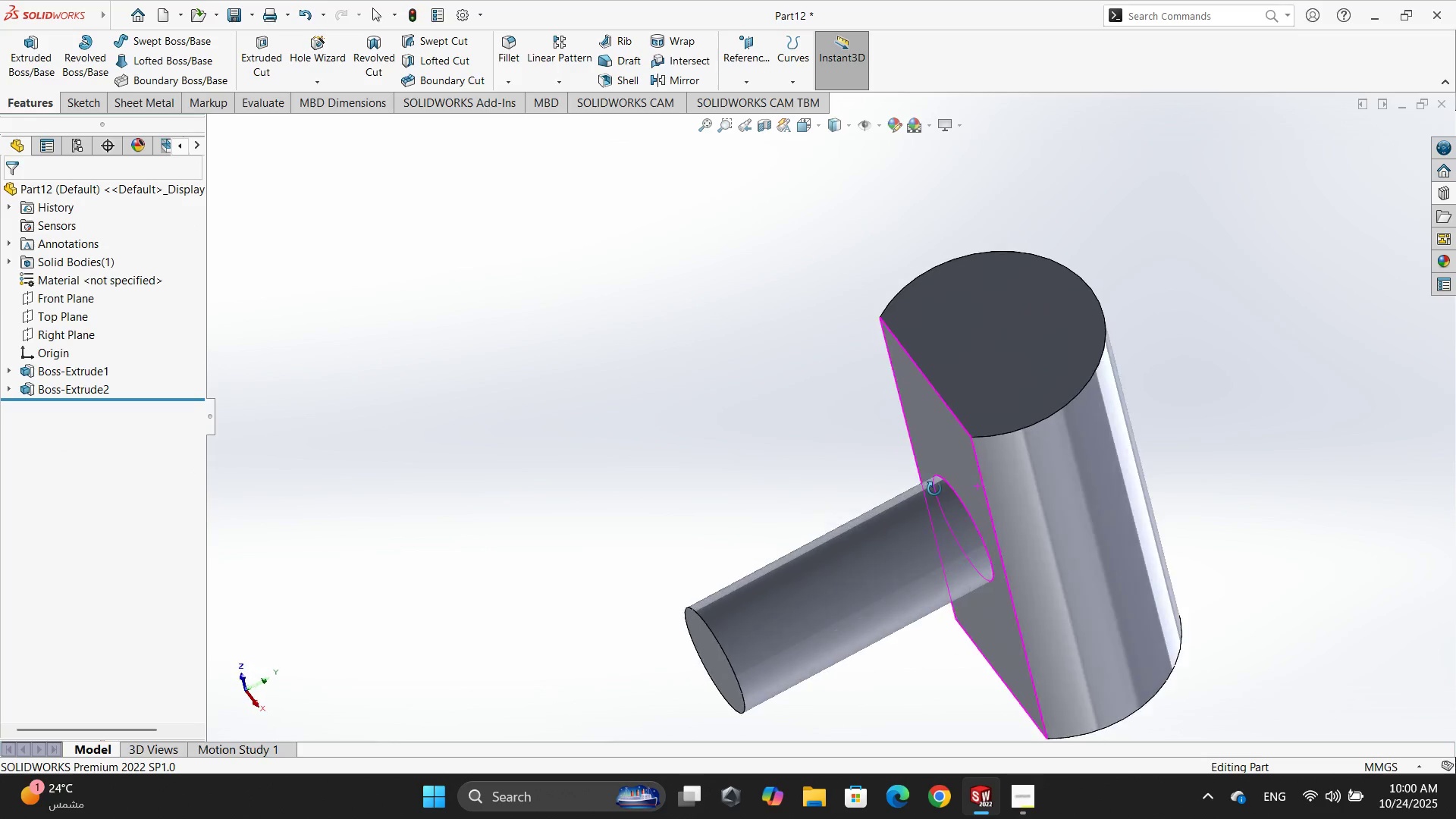 
scroll: coordinate [811, 419], scroll_direction: up, amount: 8.0
 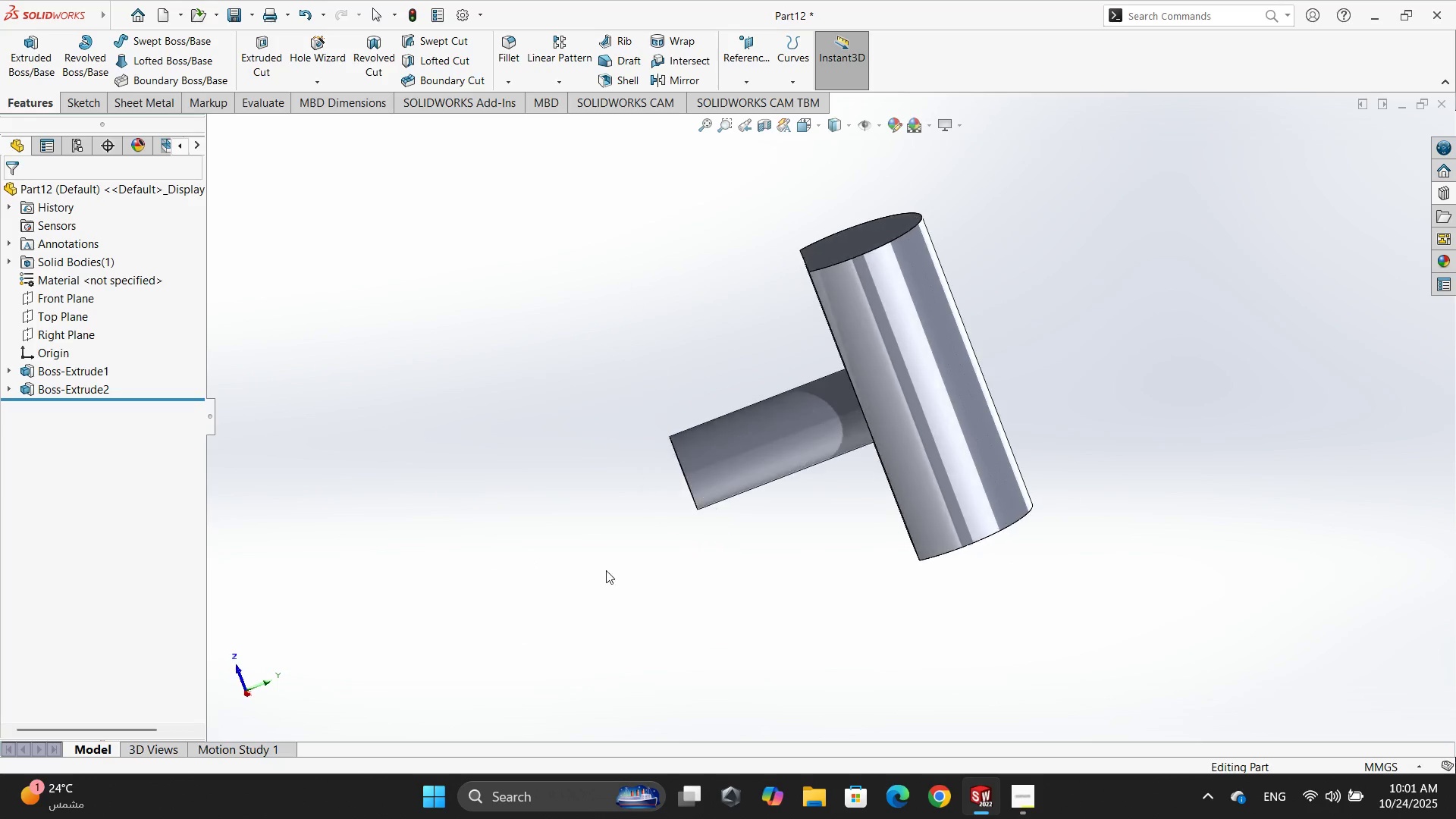 
scroll: coordinate [915, 354], scroll_direction: none, amount: 0.0
 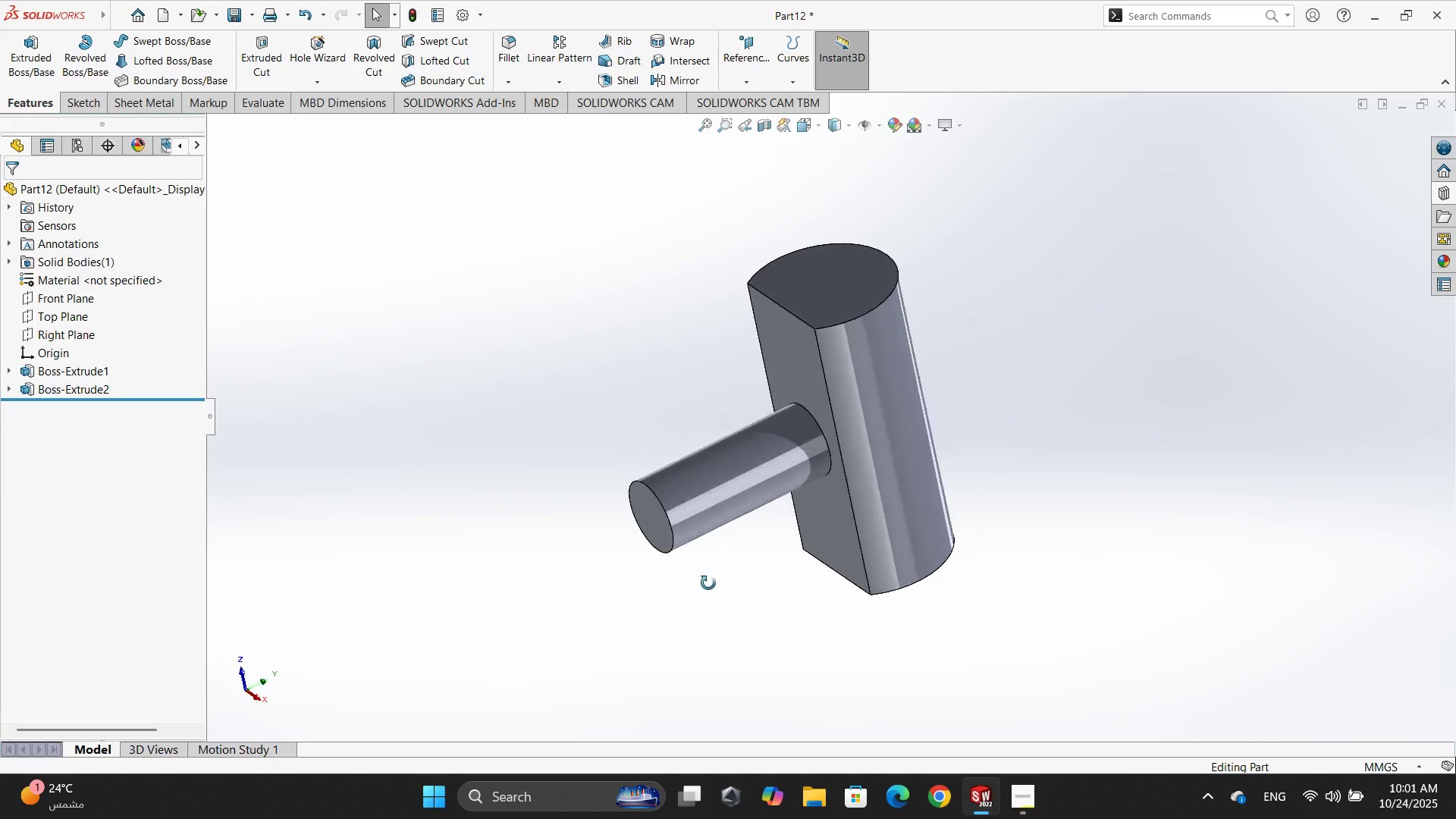 
left_click([903, 287])
 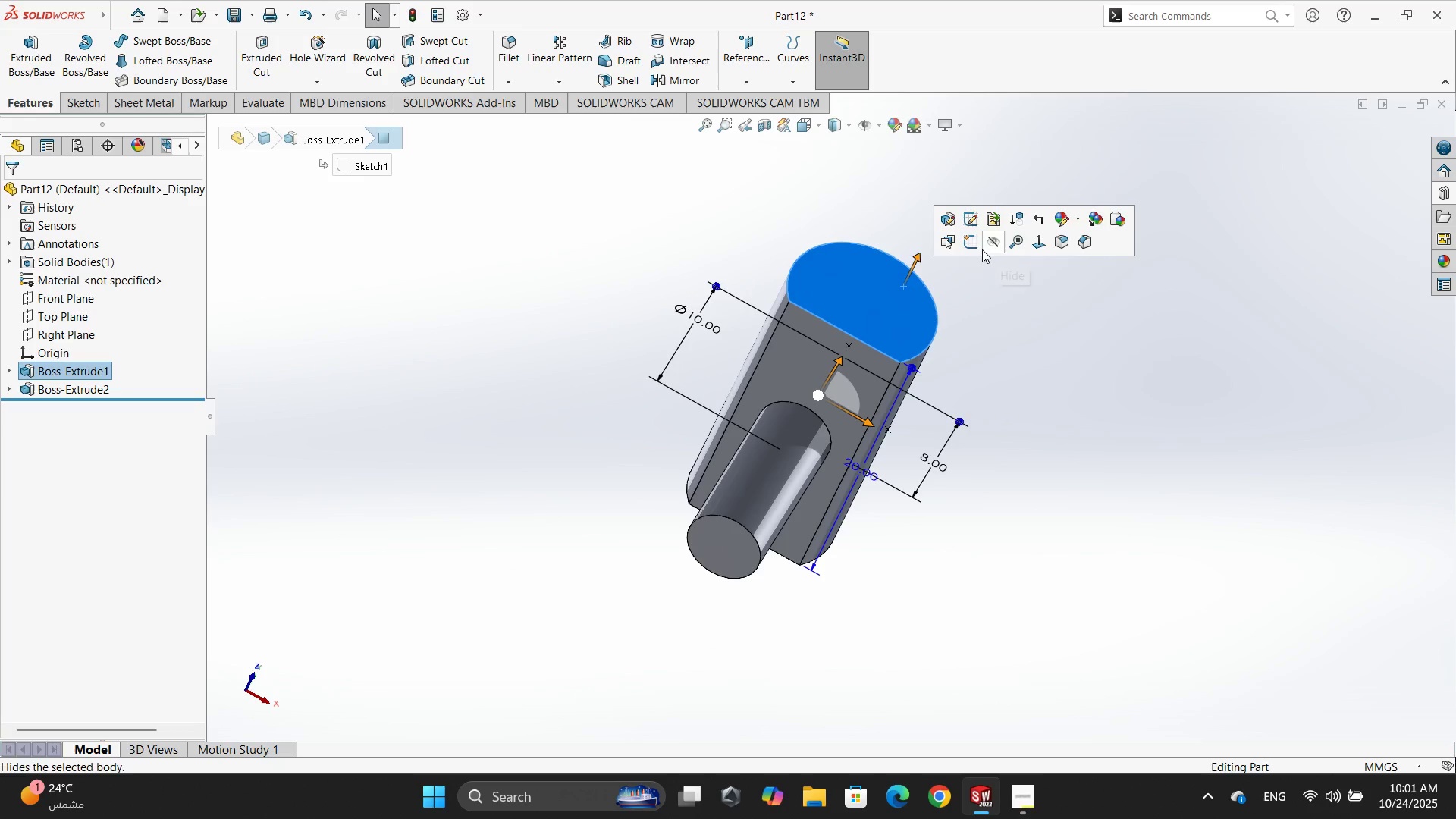 
left_click([977, 248])
 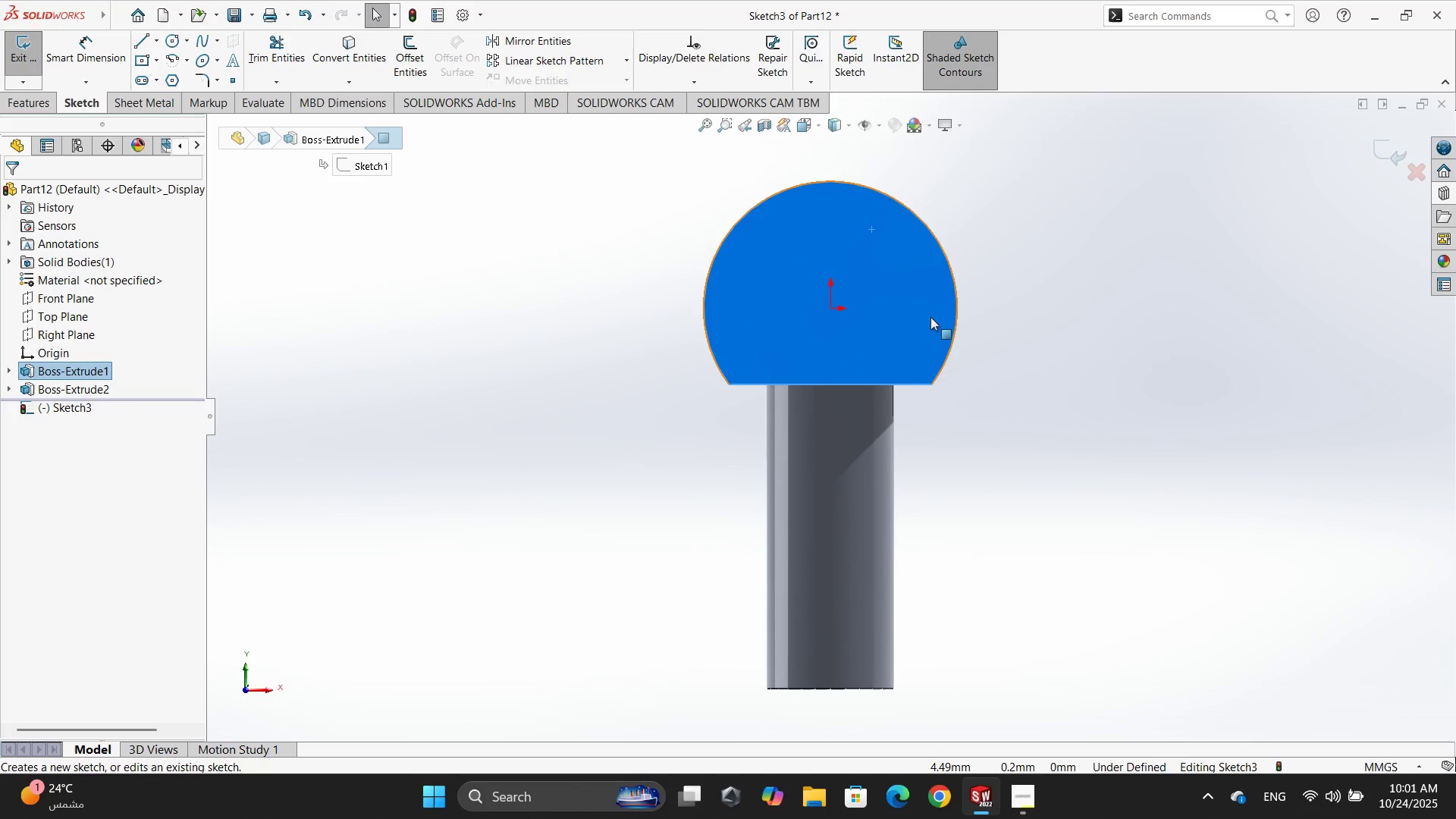 
left_click([513, 450])
 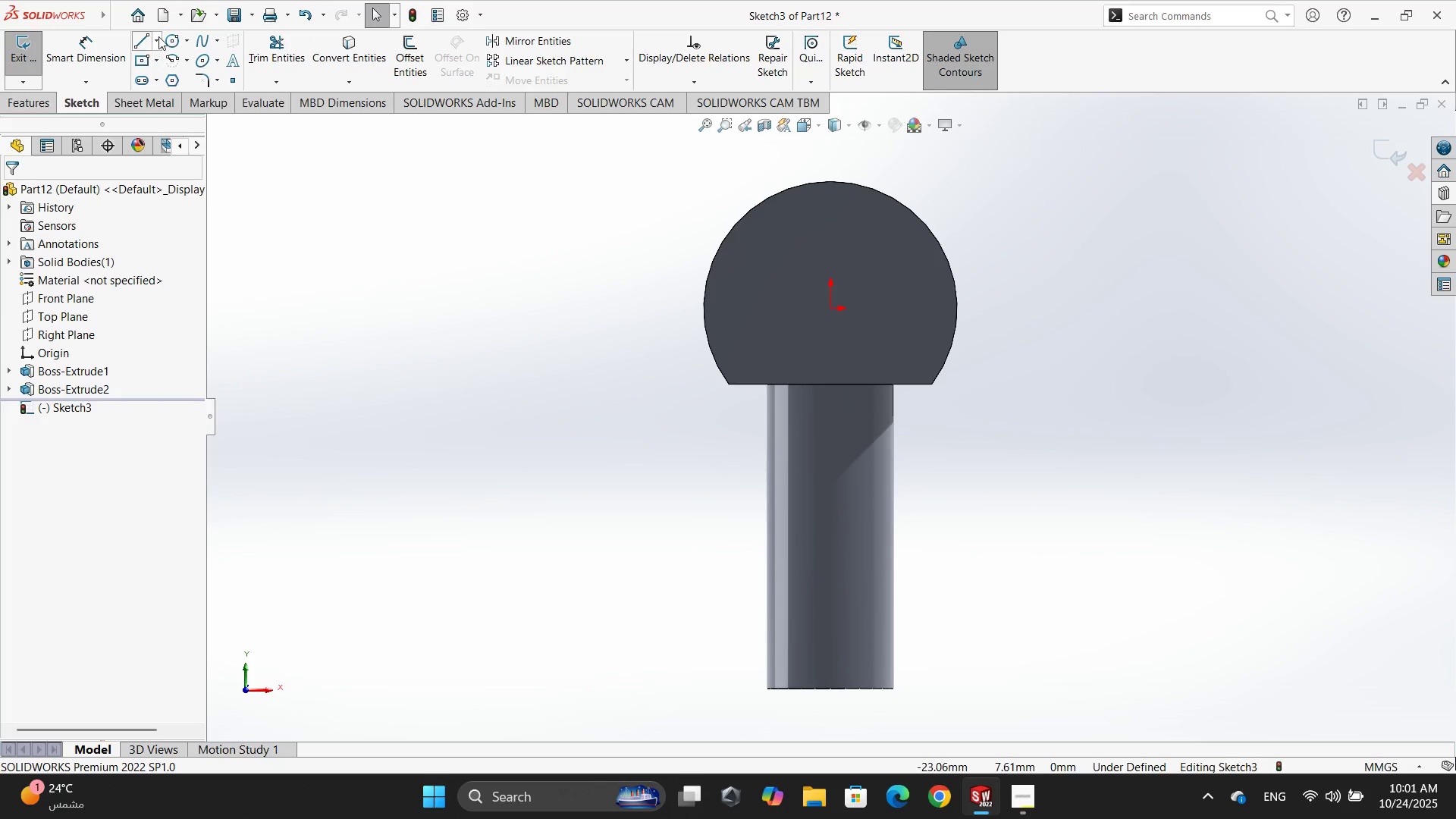 
left_click([171, 37])
 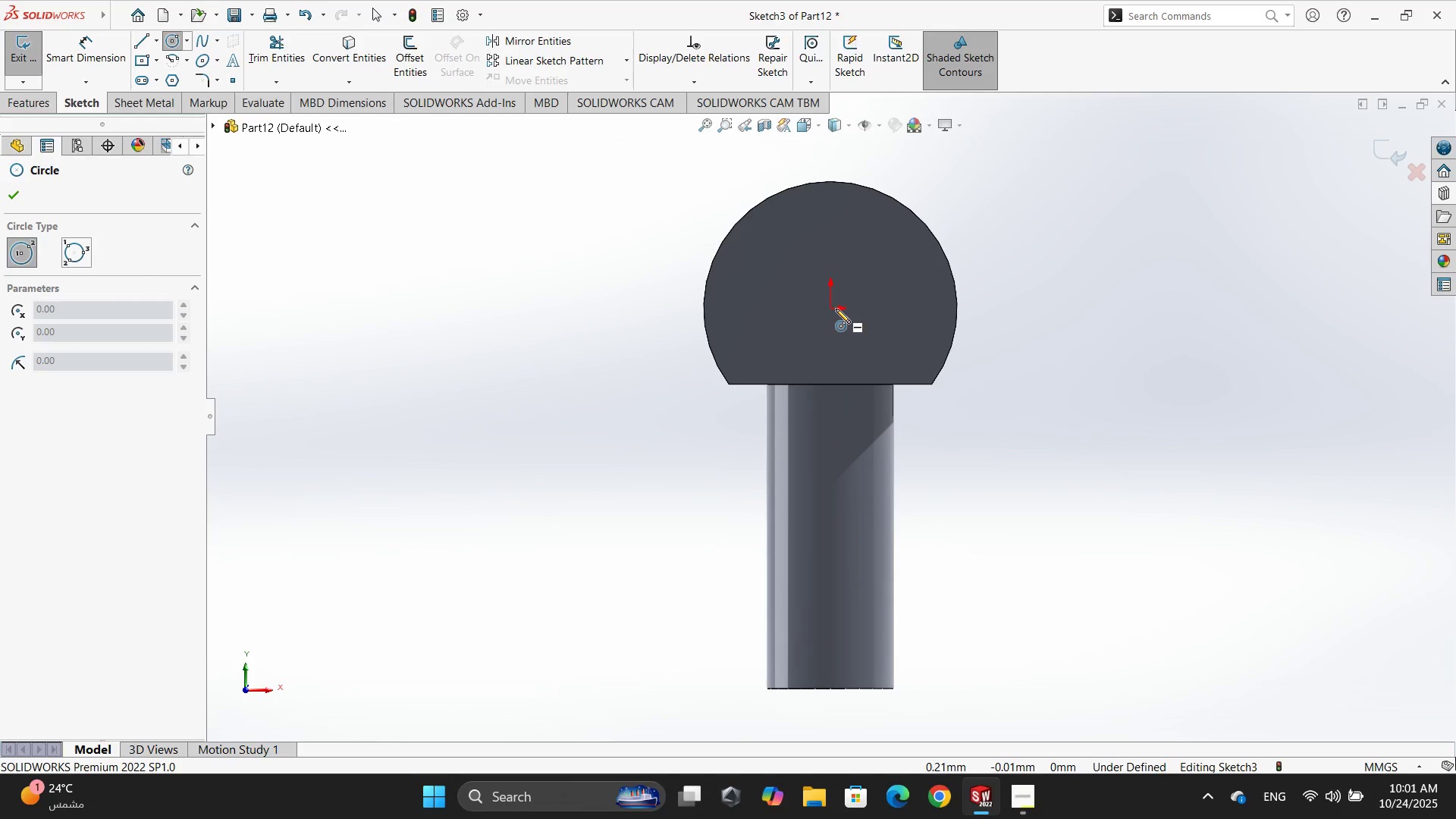 
left_click([830, 309])
 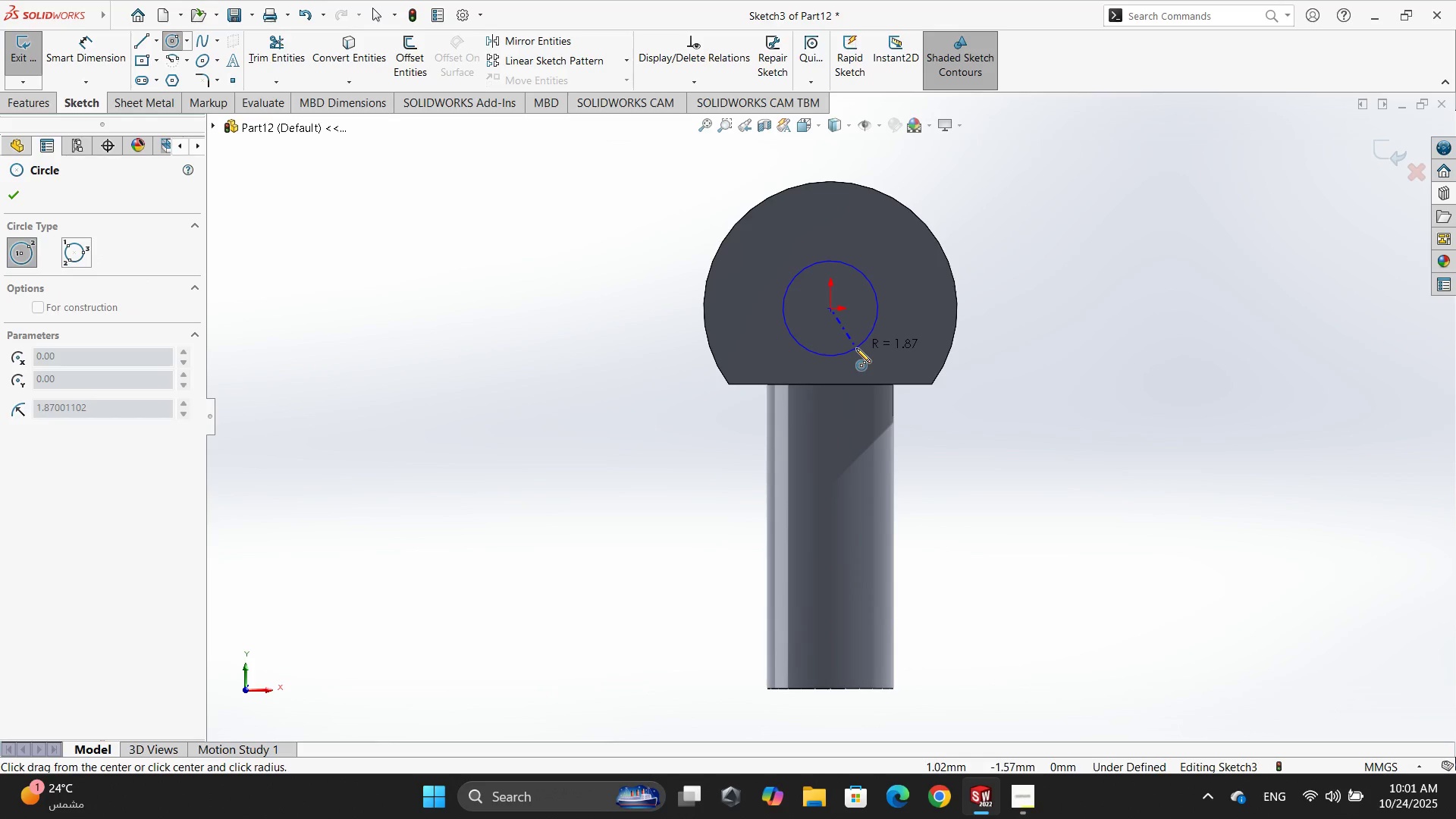 
left_click([856, 348])
 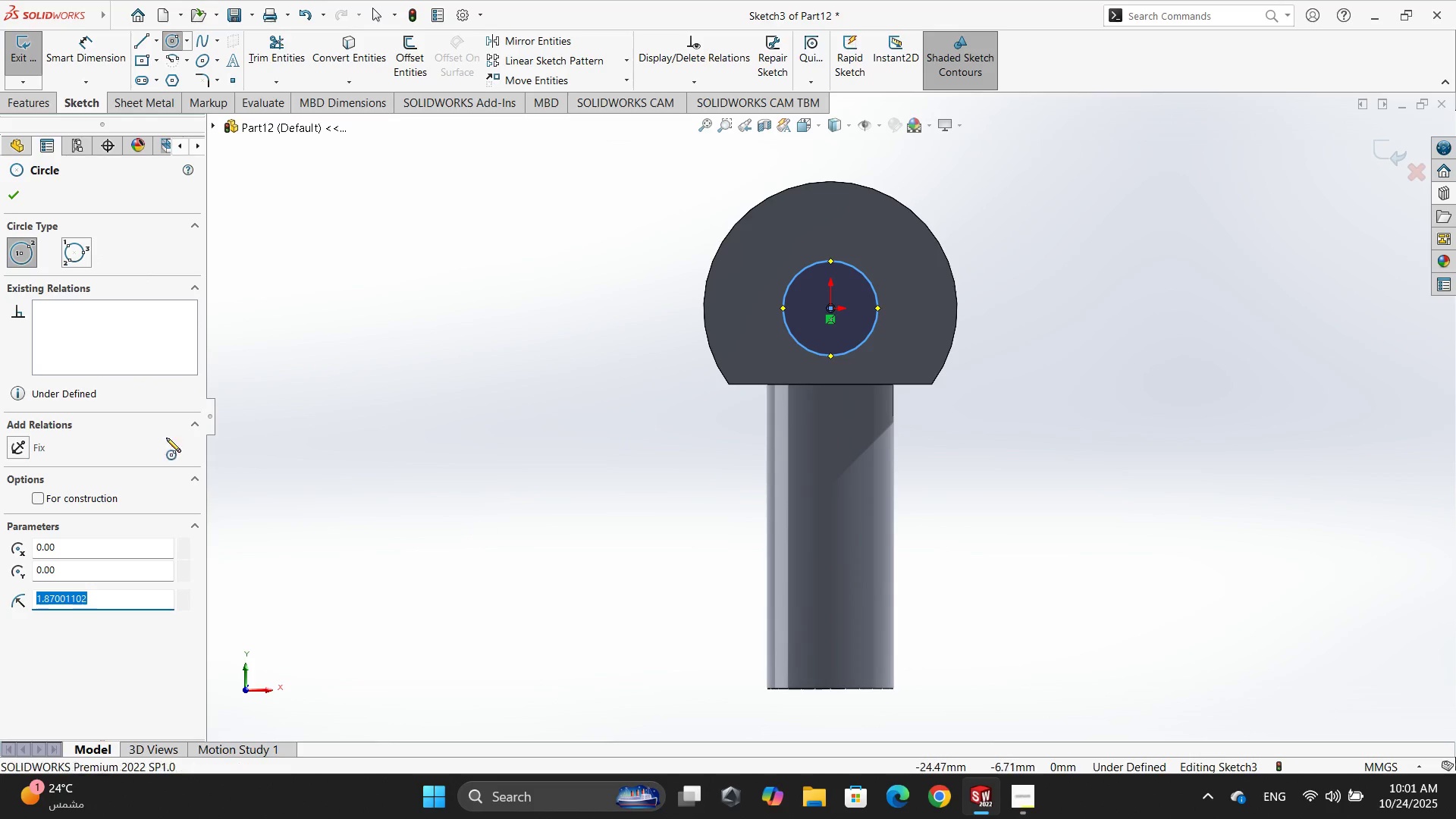 
left_click([85, 61])
 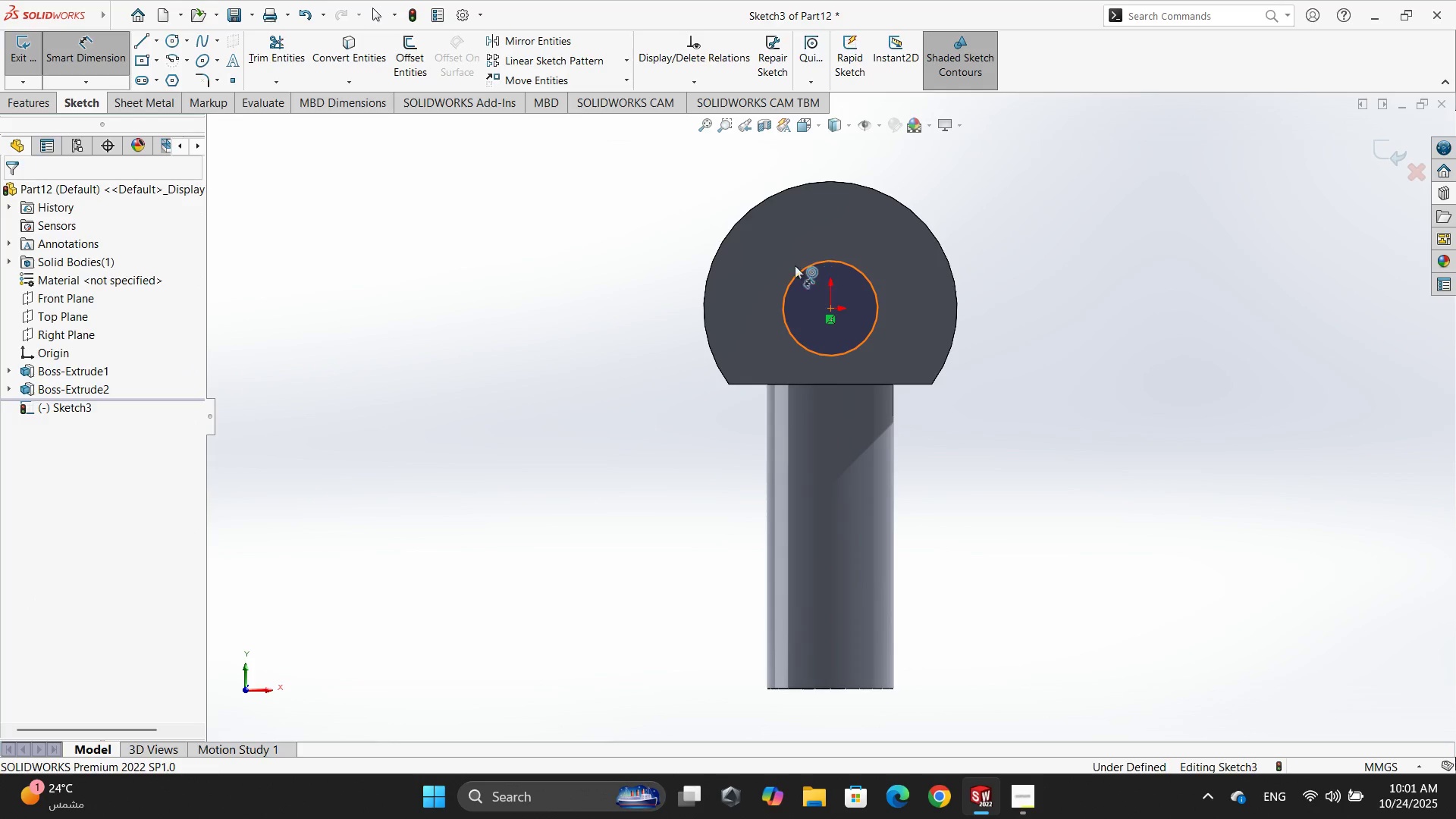 
double_click([765, 269])
 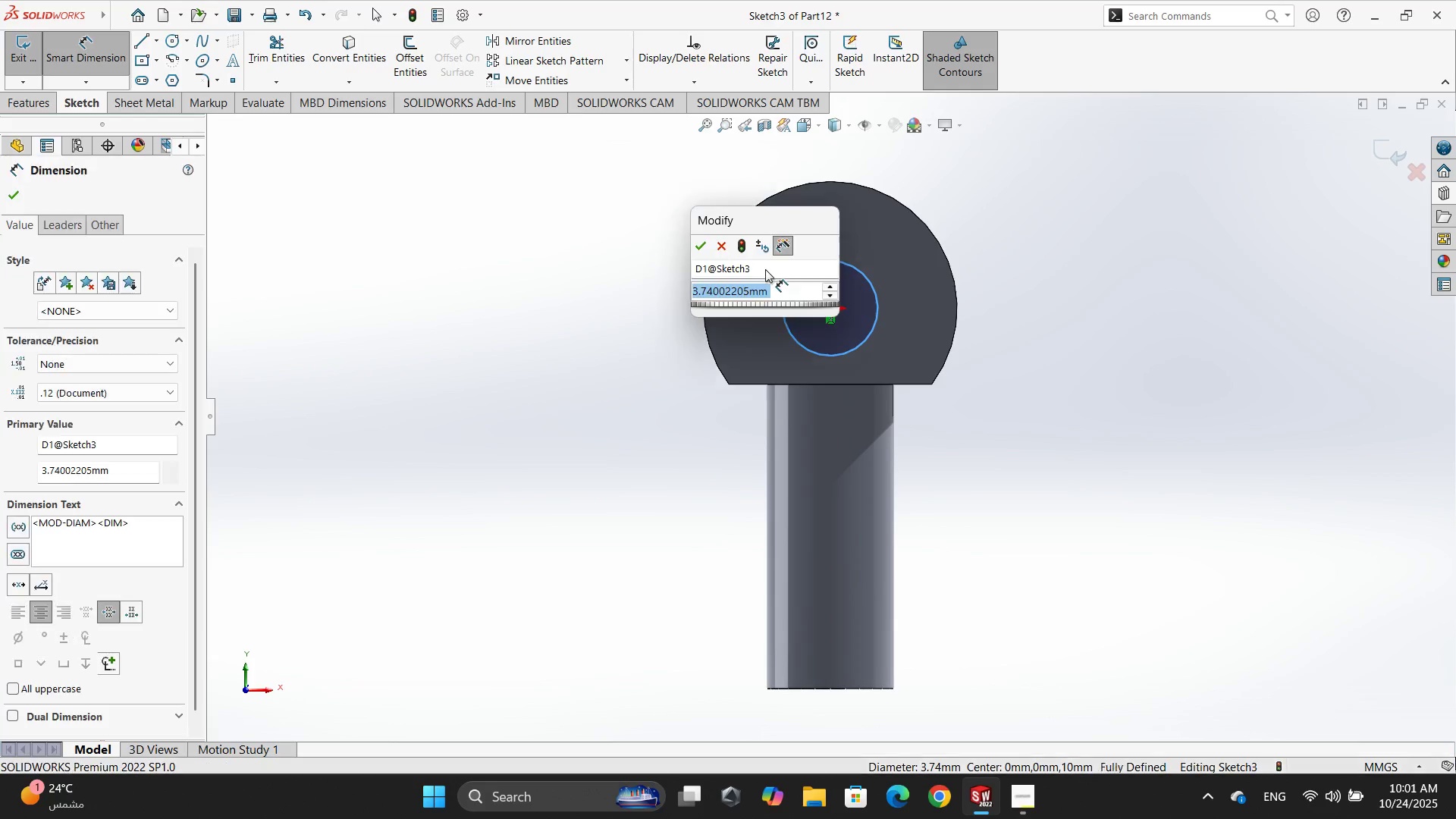 
key(Numpad5)
 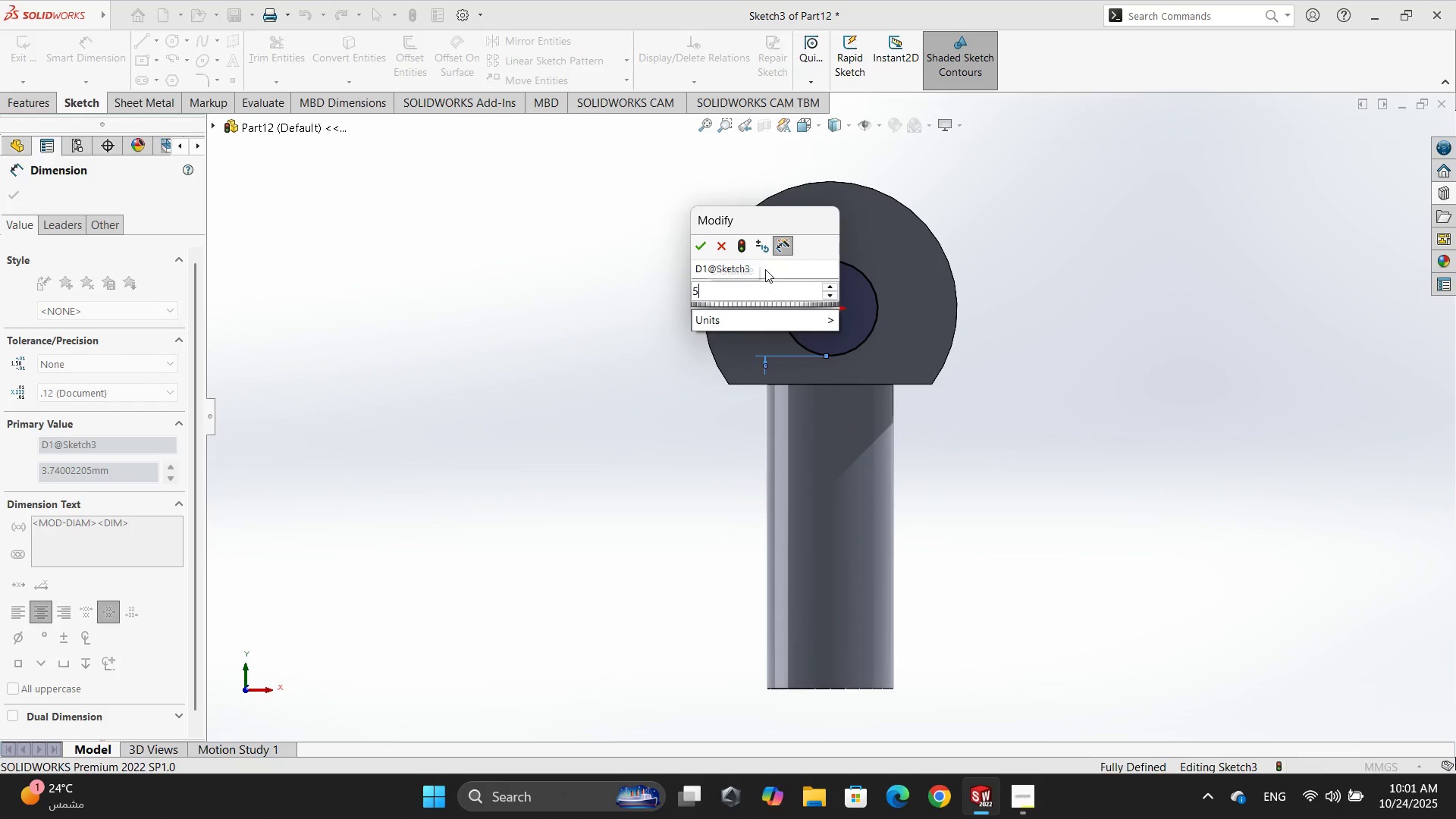 
key(NumpadEnter)
 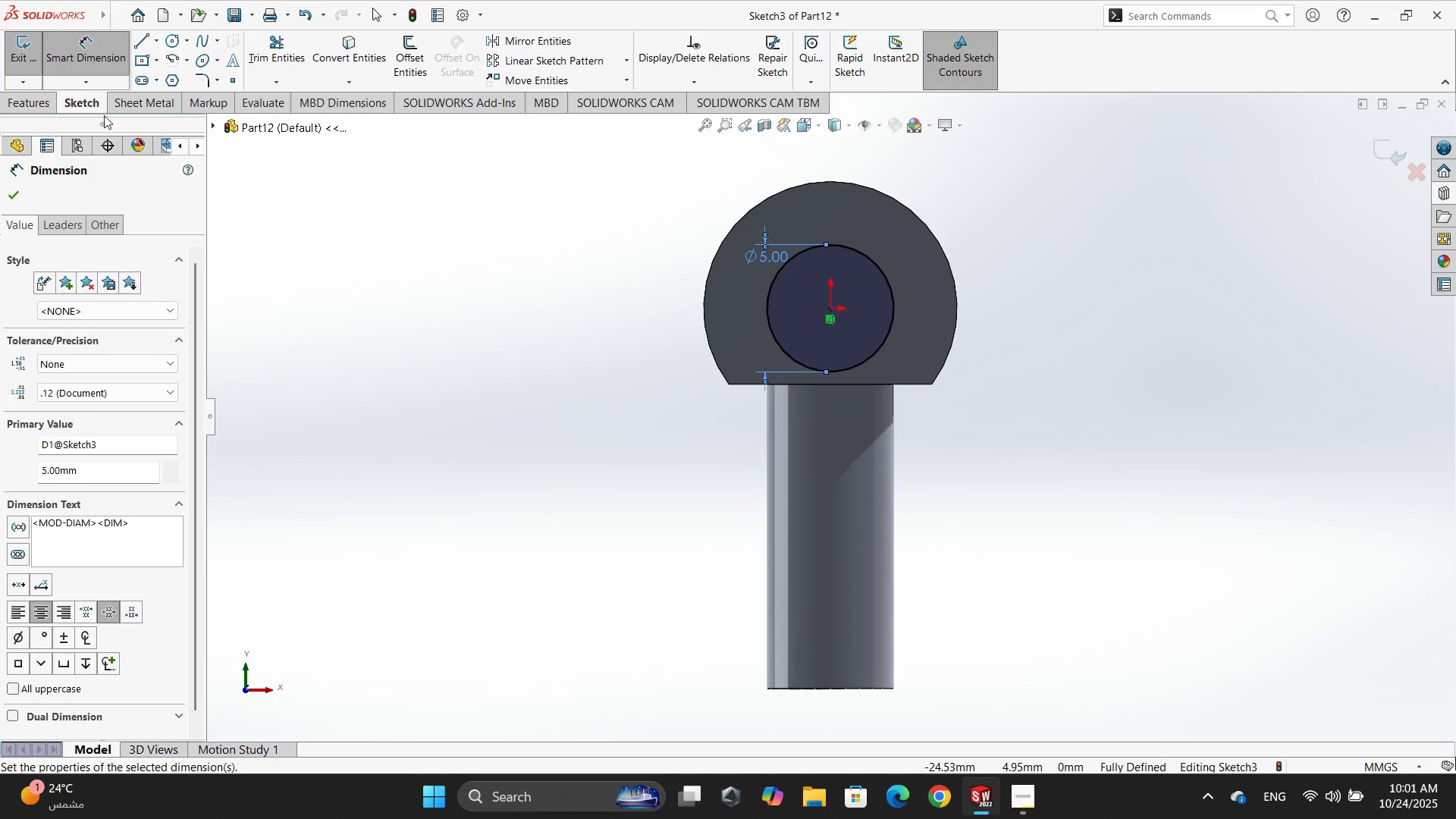 
double_click([58, 54])
 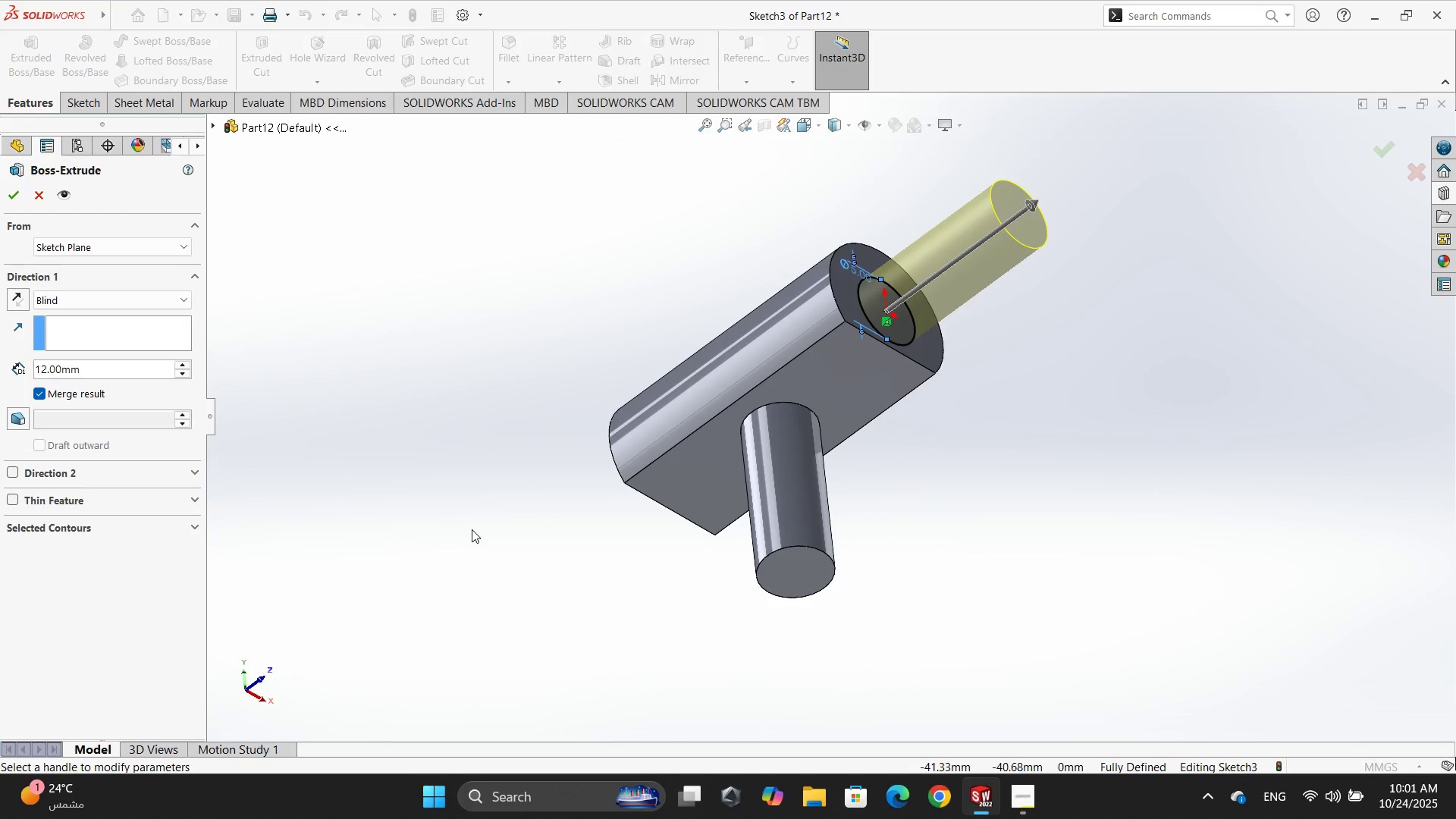 
wait(6.64)
 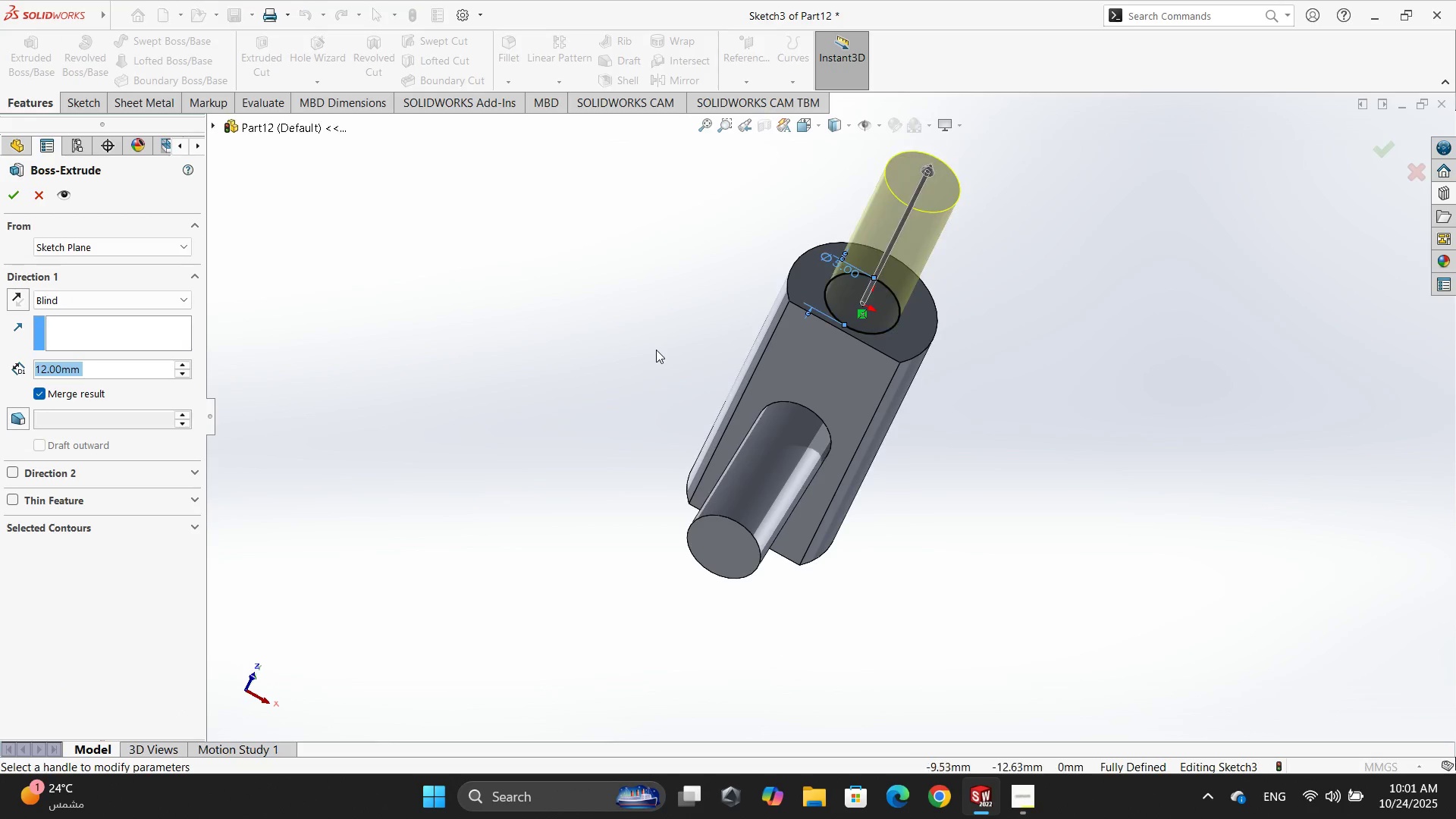 
double_click([124, 374])
 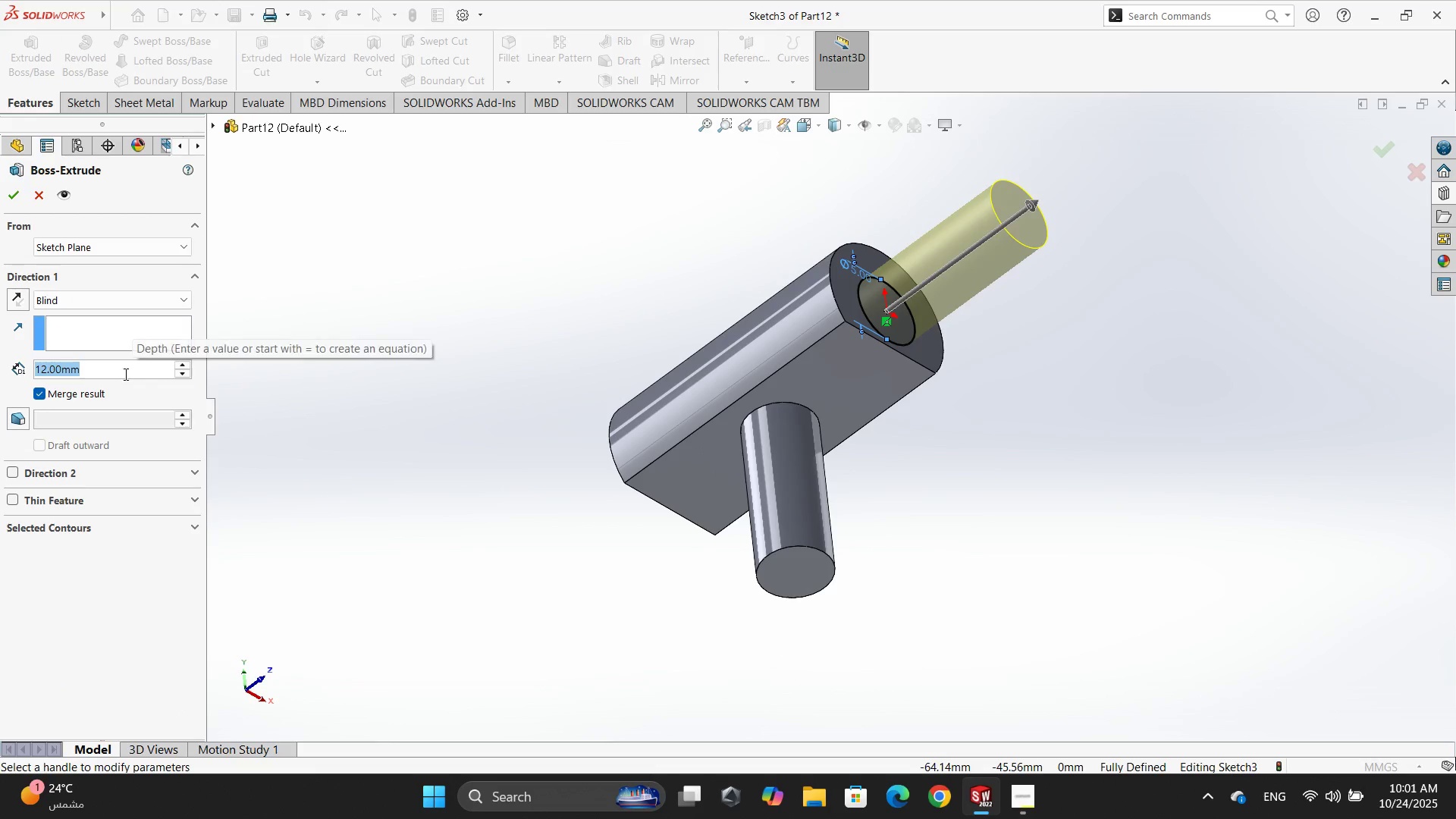 
key(Numpad1)
 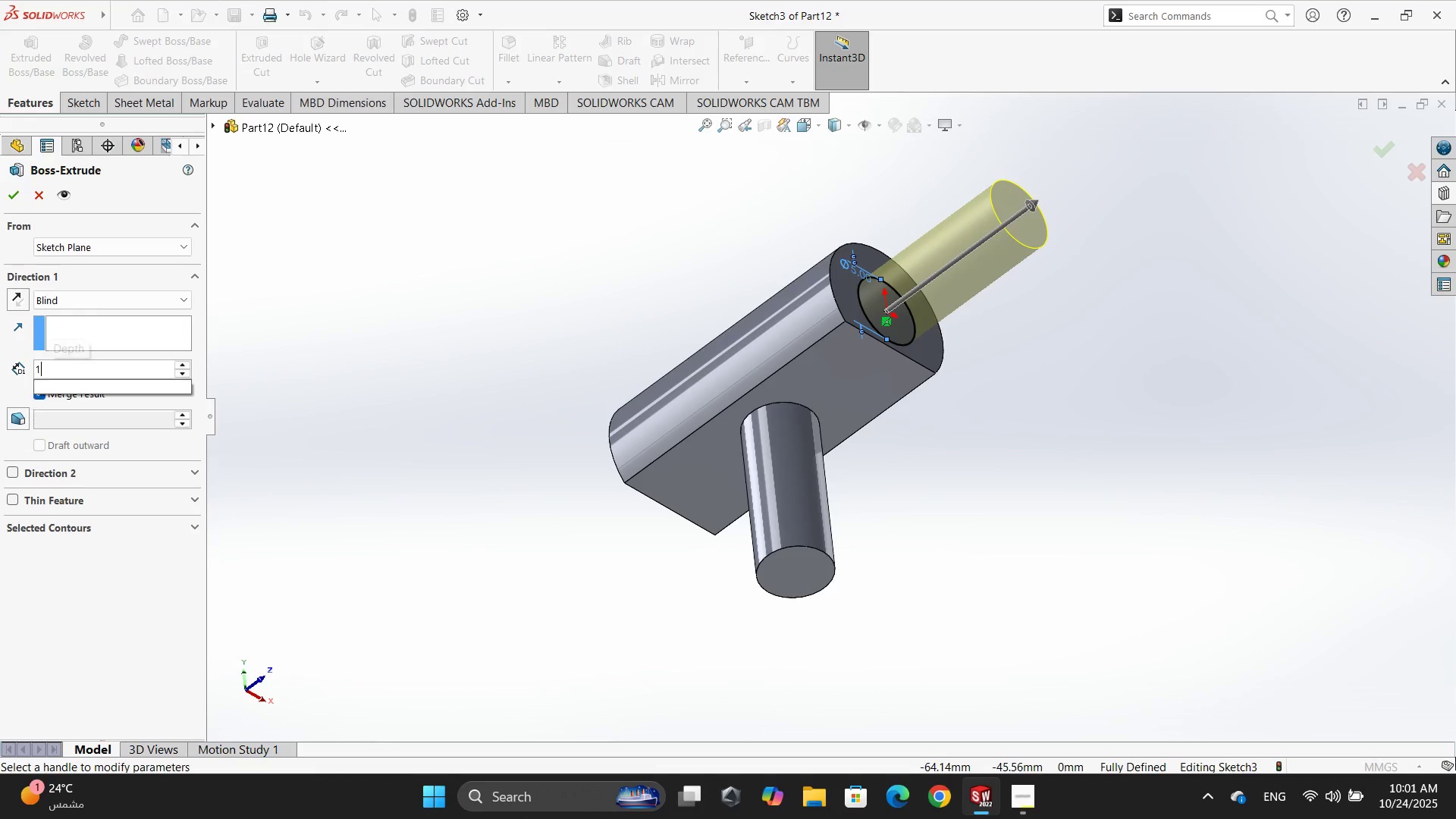 
key(Numpad0)
 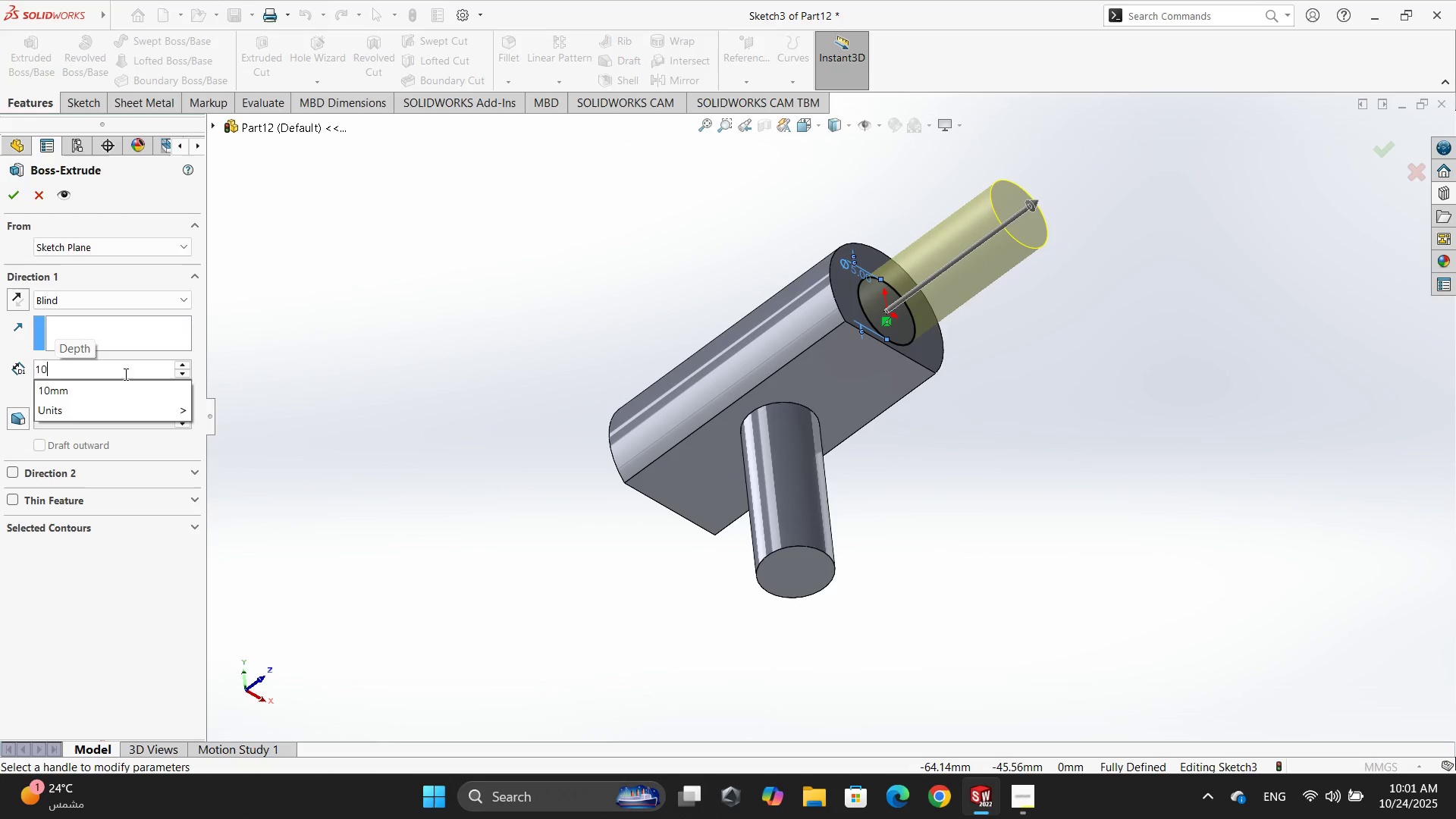 
key(NumpadEnter)
 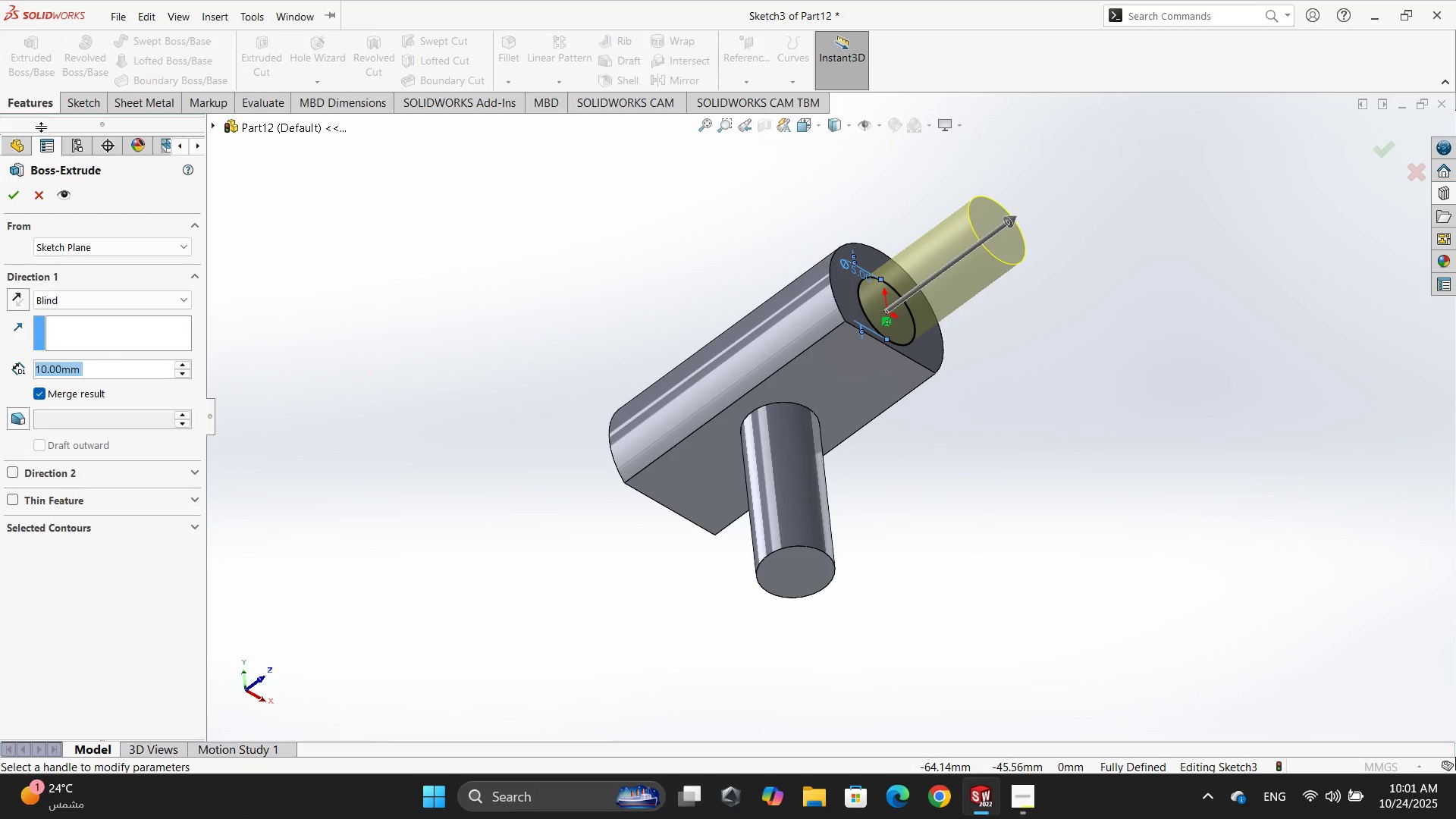 
left_click([15, 195])
 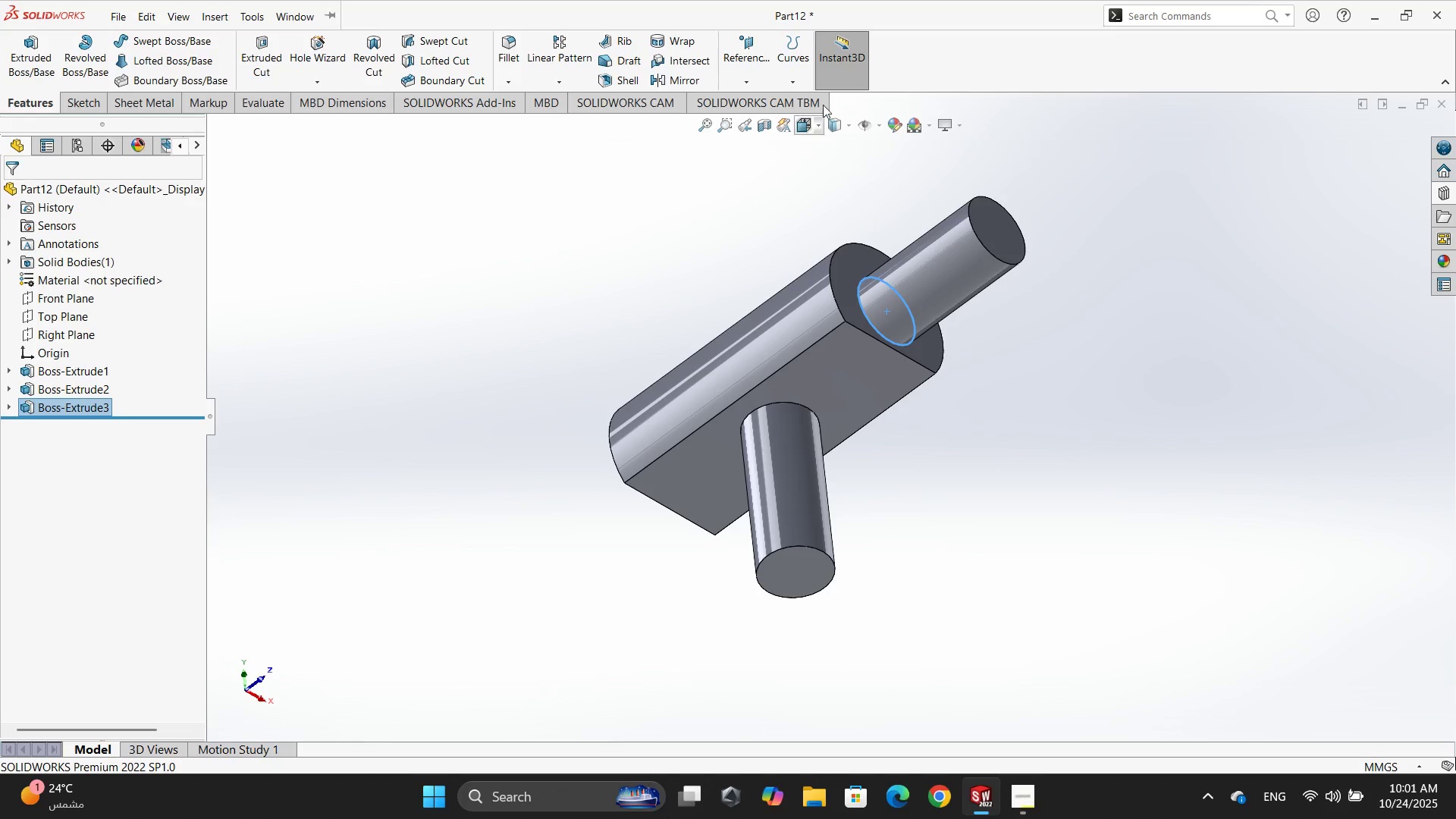 
left_click([510, 61])
 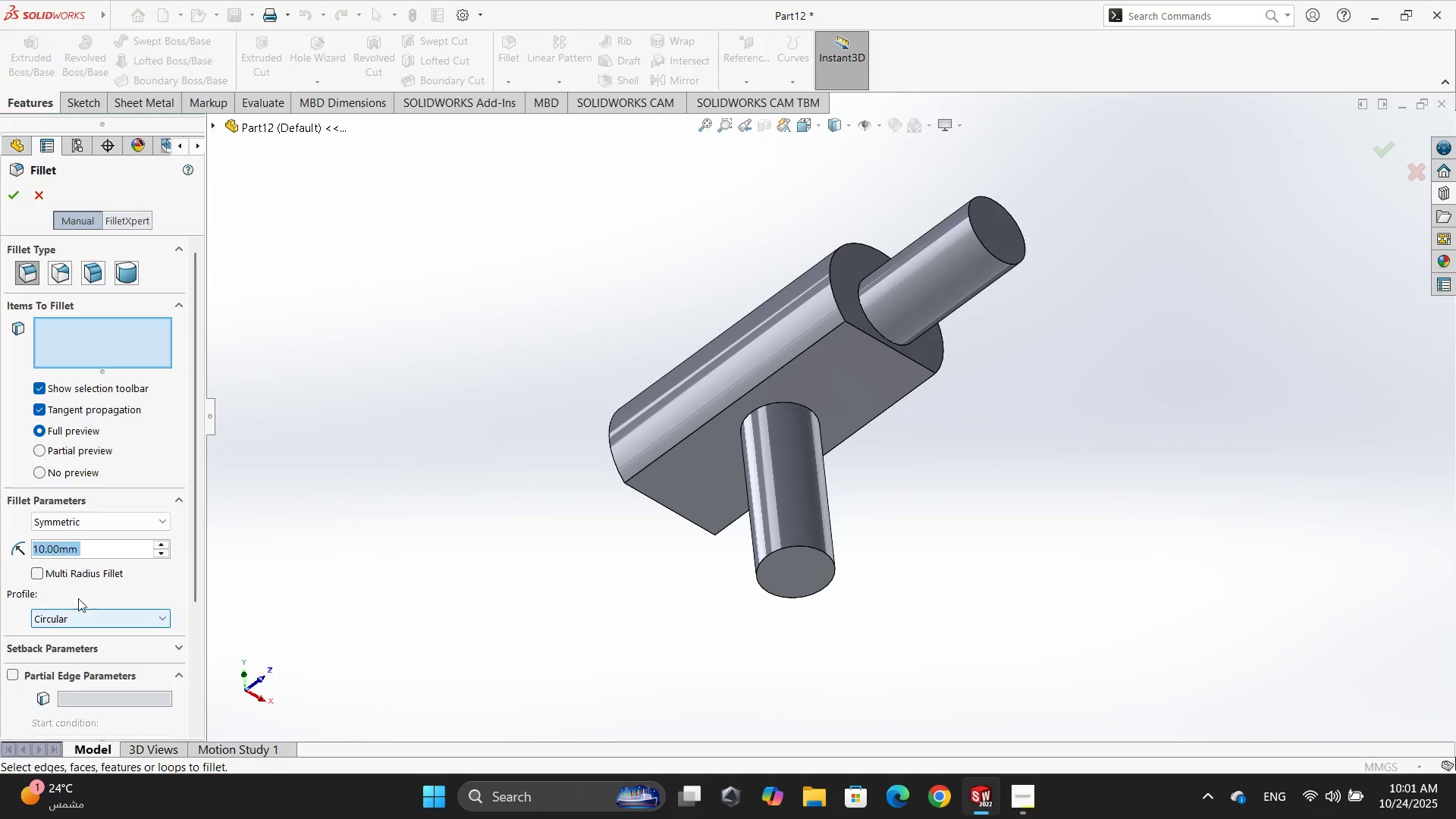 
key(Numpad4)
 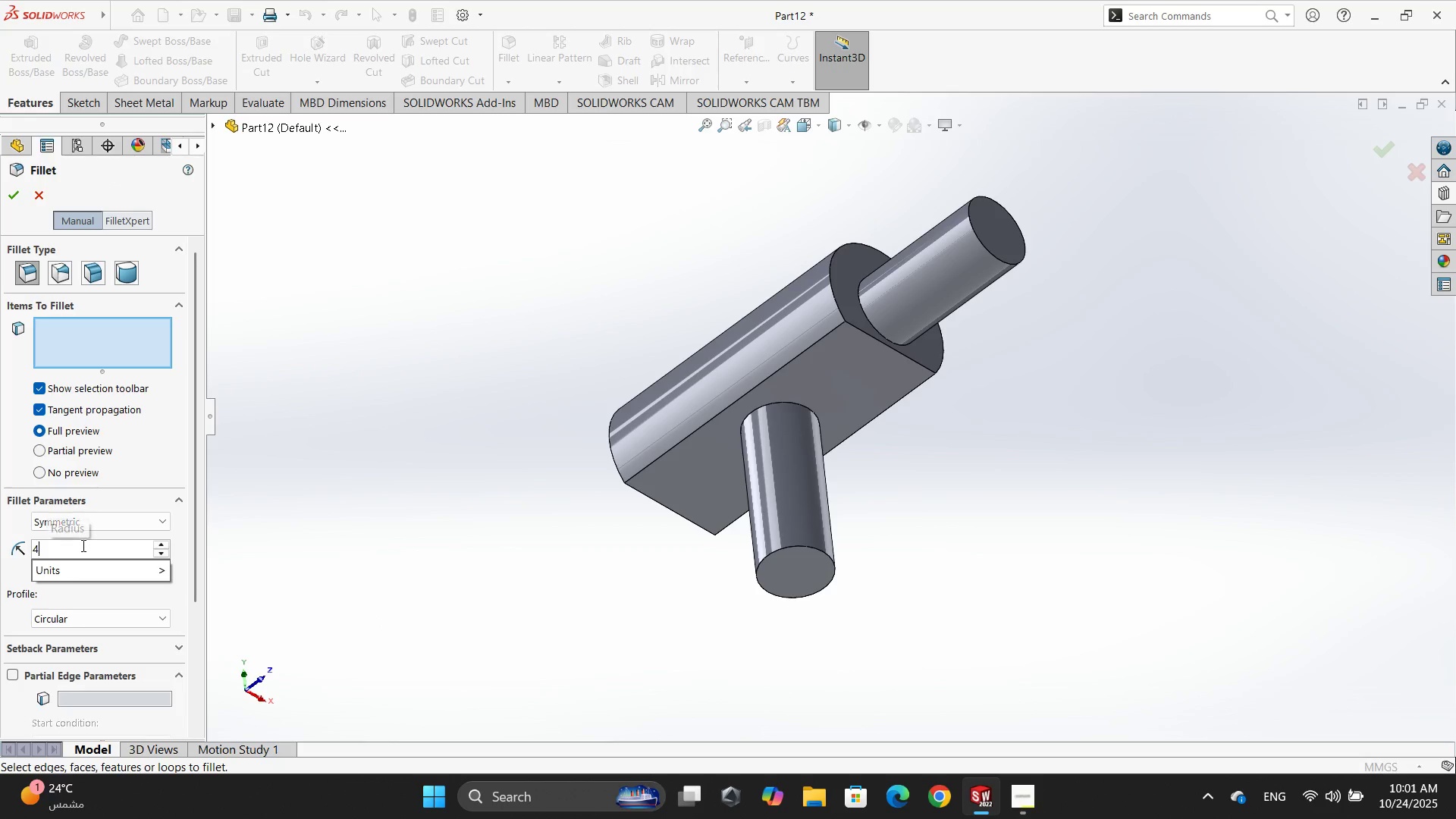 
key(NumpadEnter)
 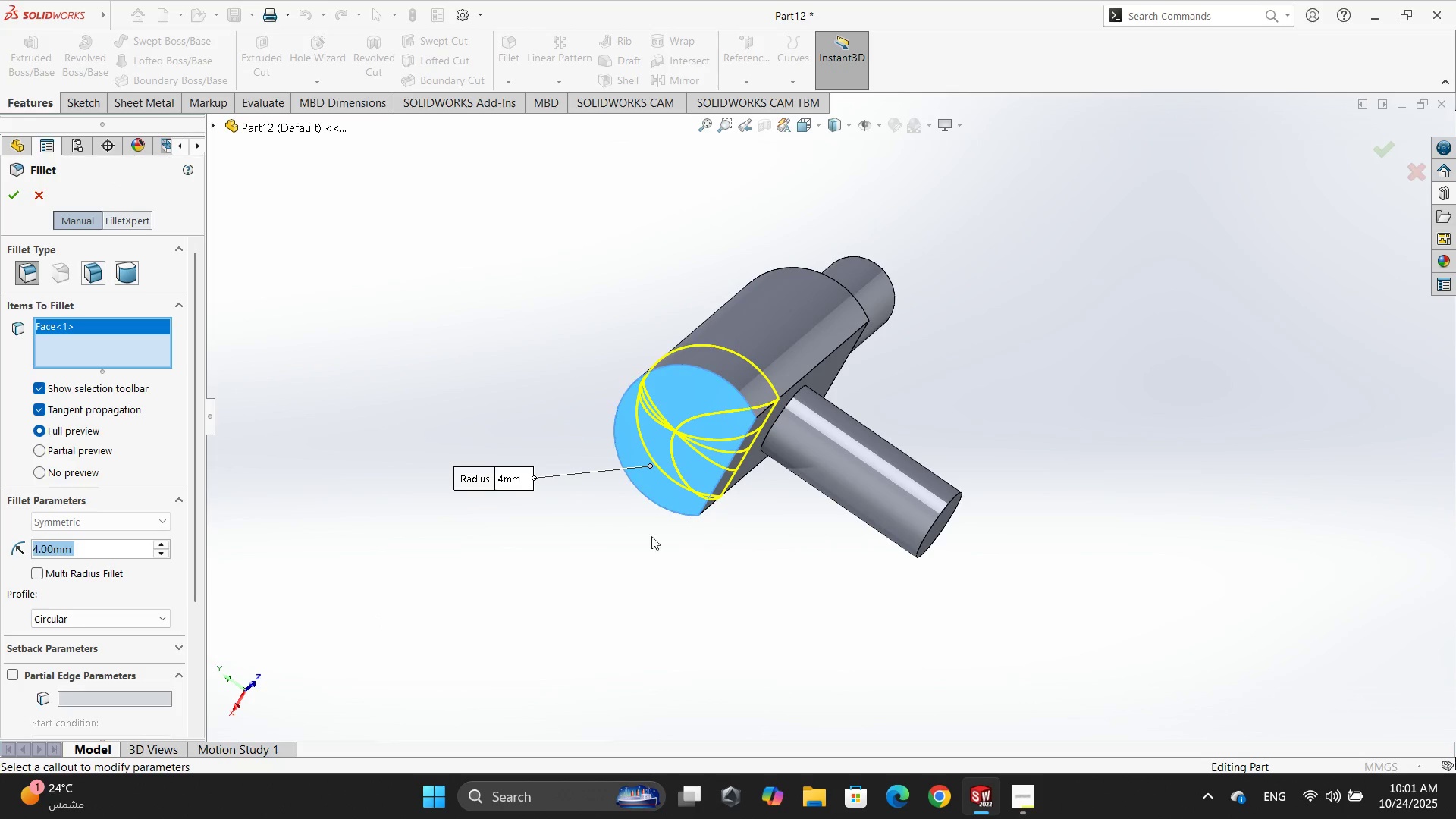 
wait(5.03)
 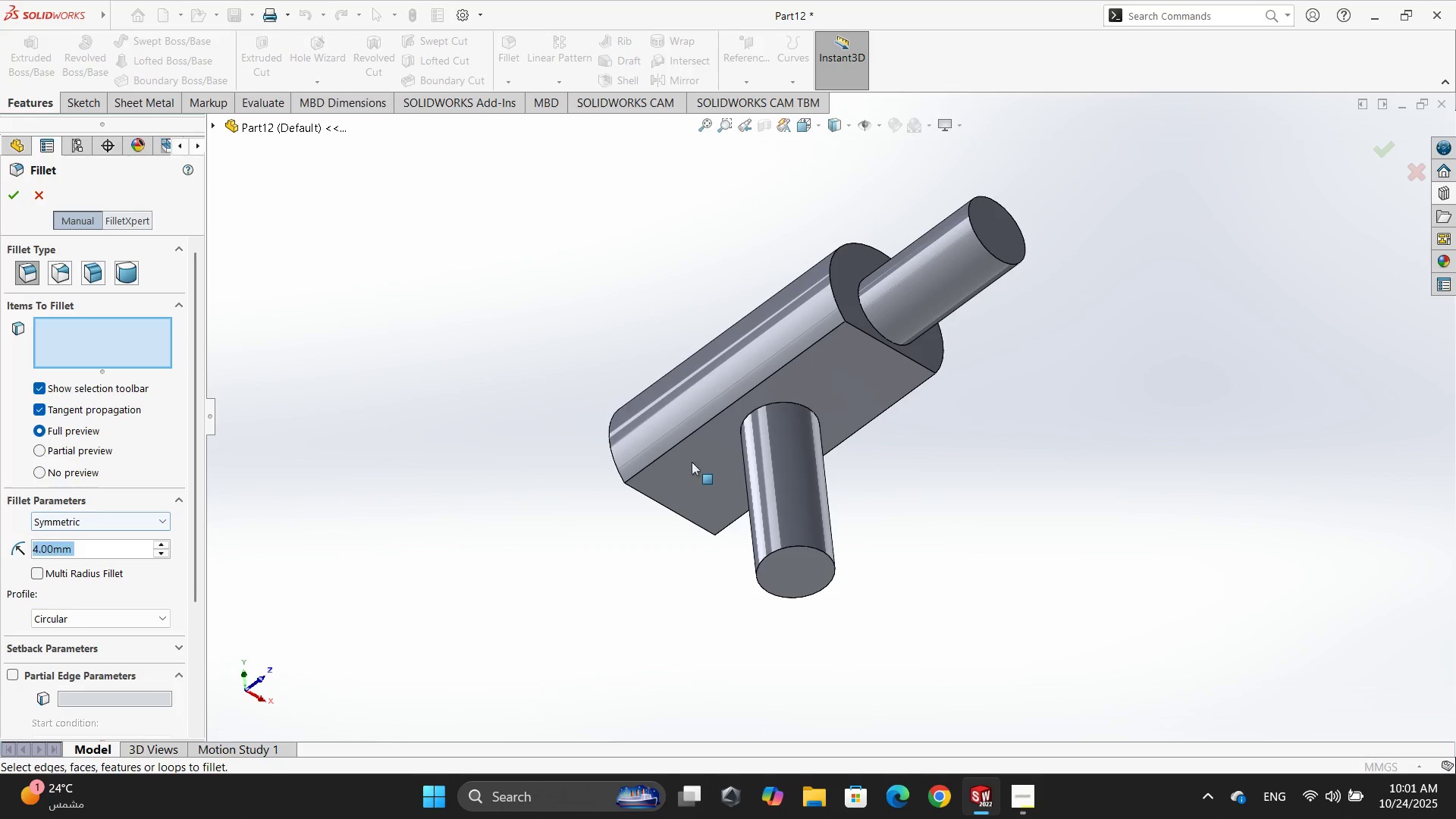 
left_click([11, 193])
 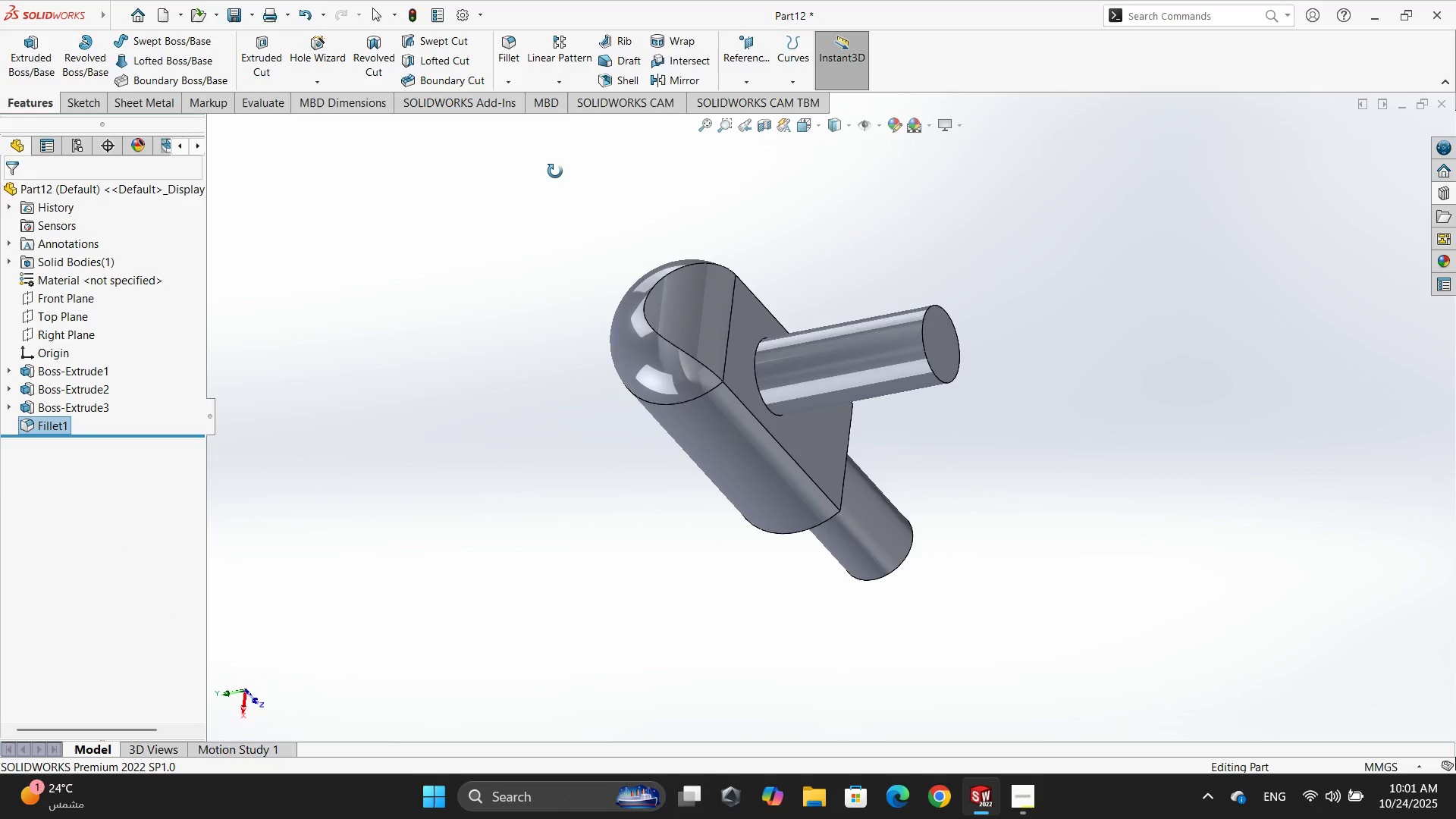 
scroll: coordinate [755, 401], scroll_direction: up, amount: 2.0
 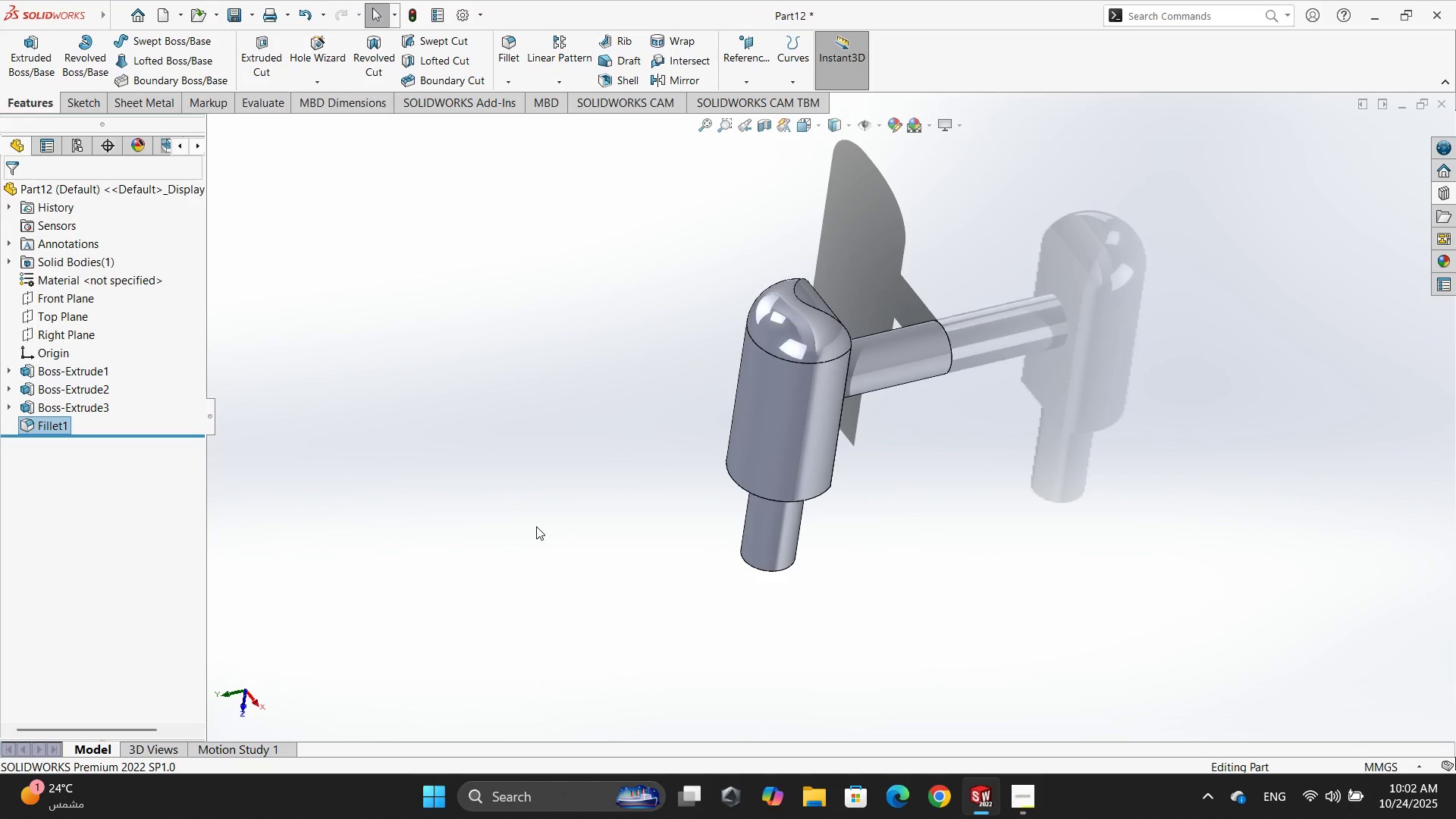 
wait(25.53)
 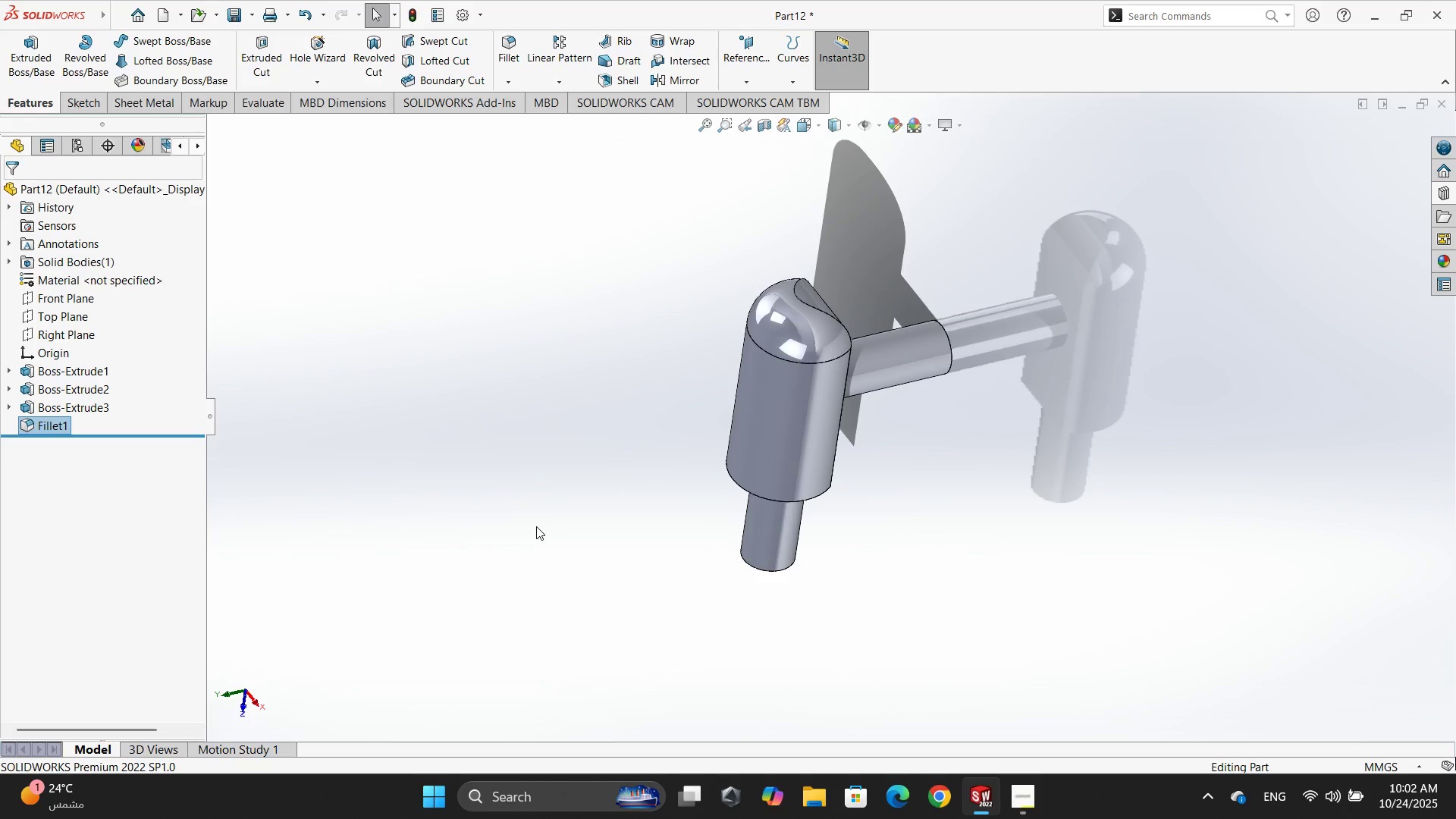 
right_click([63, 428])
 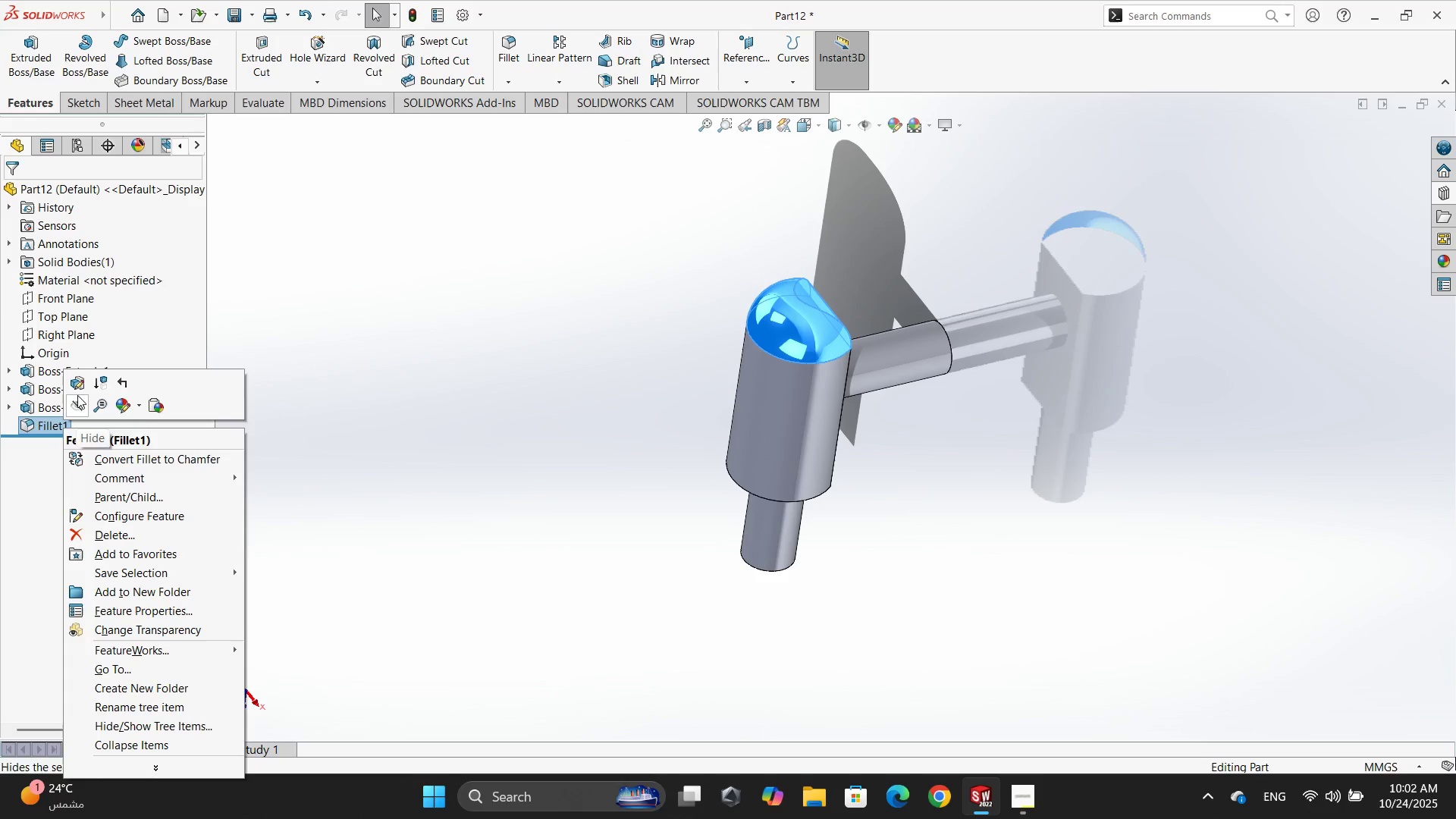 
left_click([77, 383])
 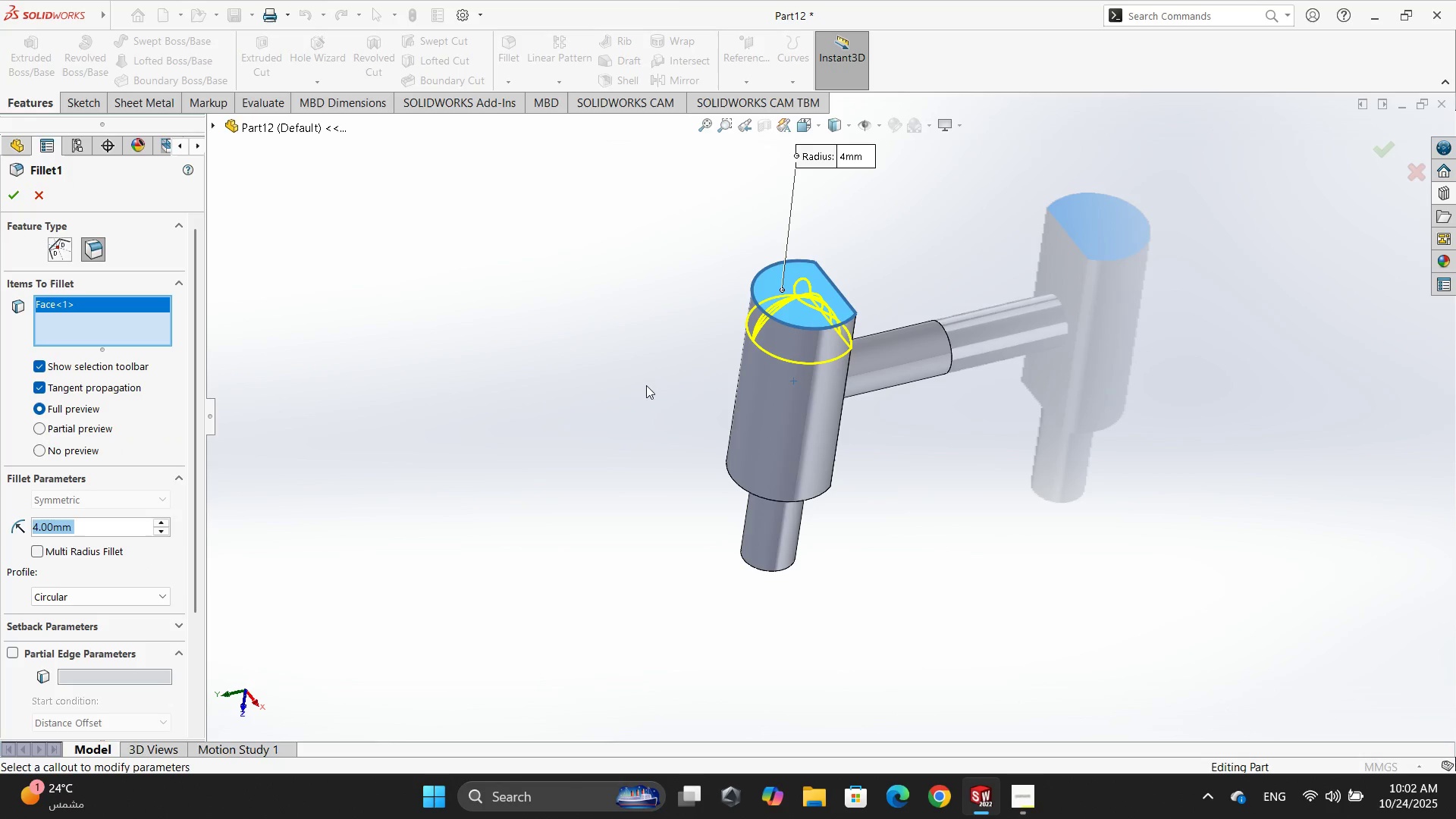 
right_click([117, 315])
 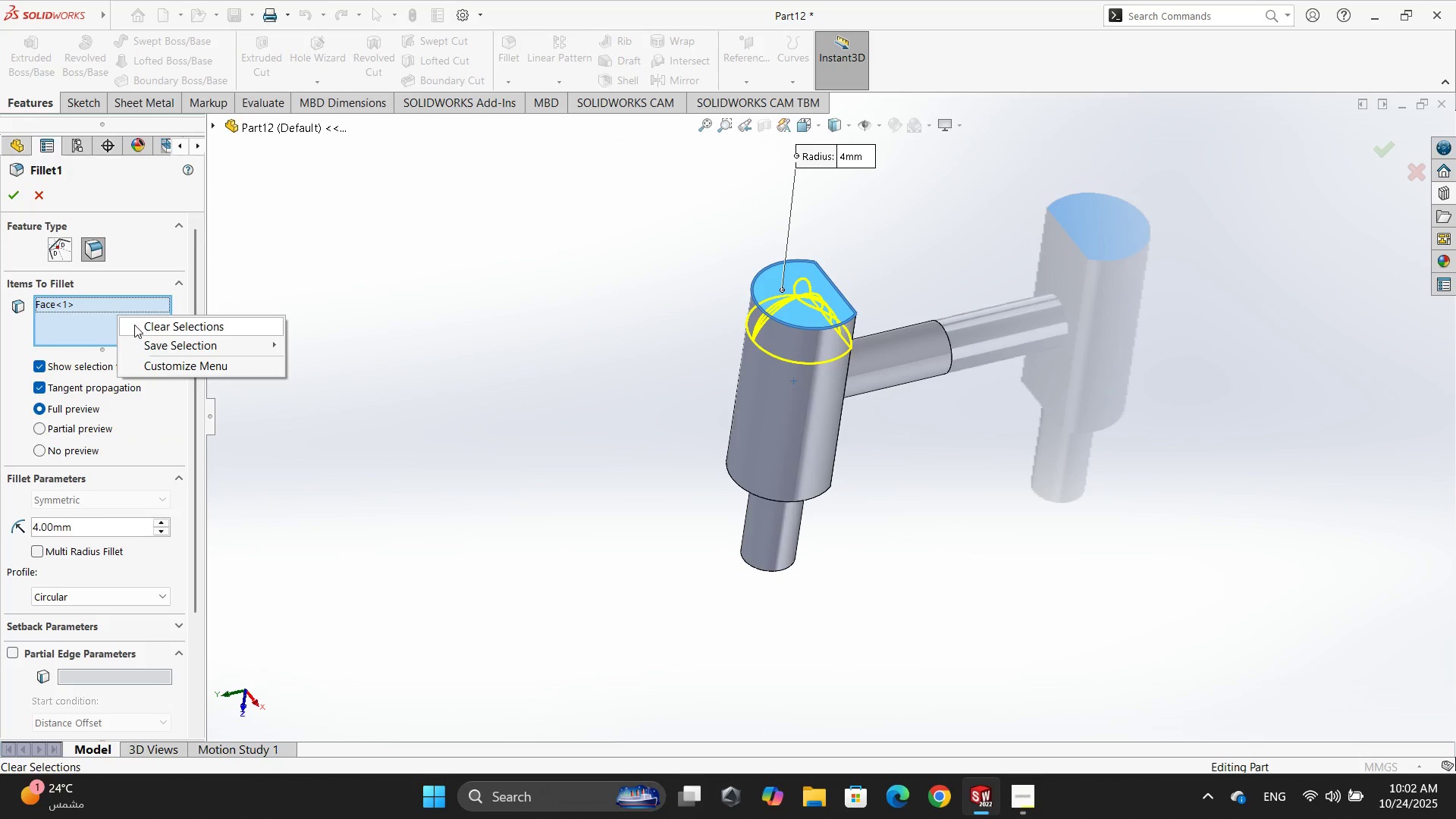 
left_click([134, 325])
 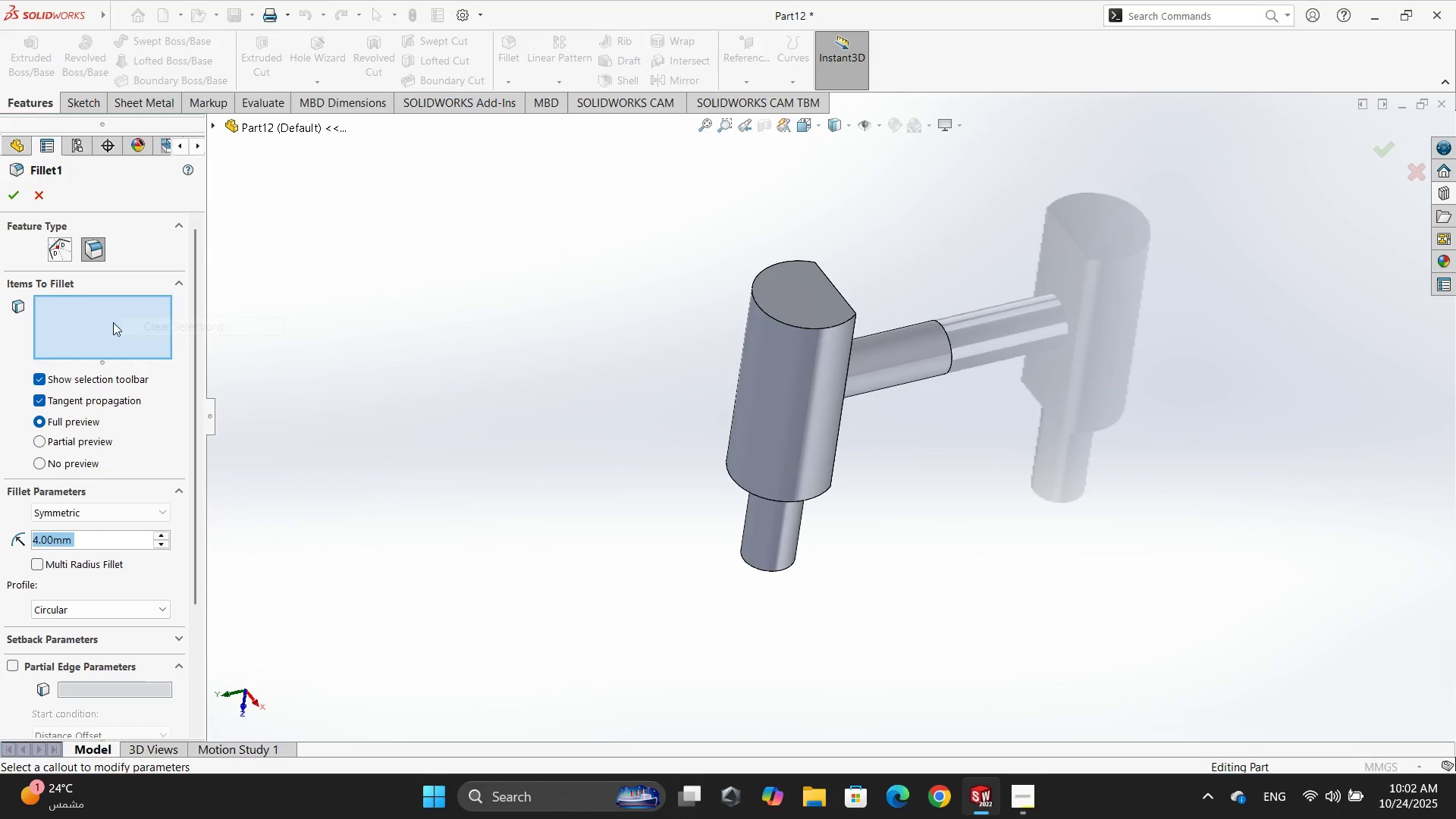 
scroll: coordinate [109, 322], scroll_direction: up, amount: 3.0
 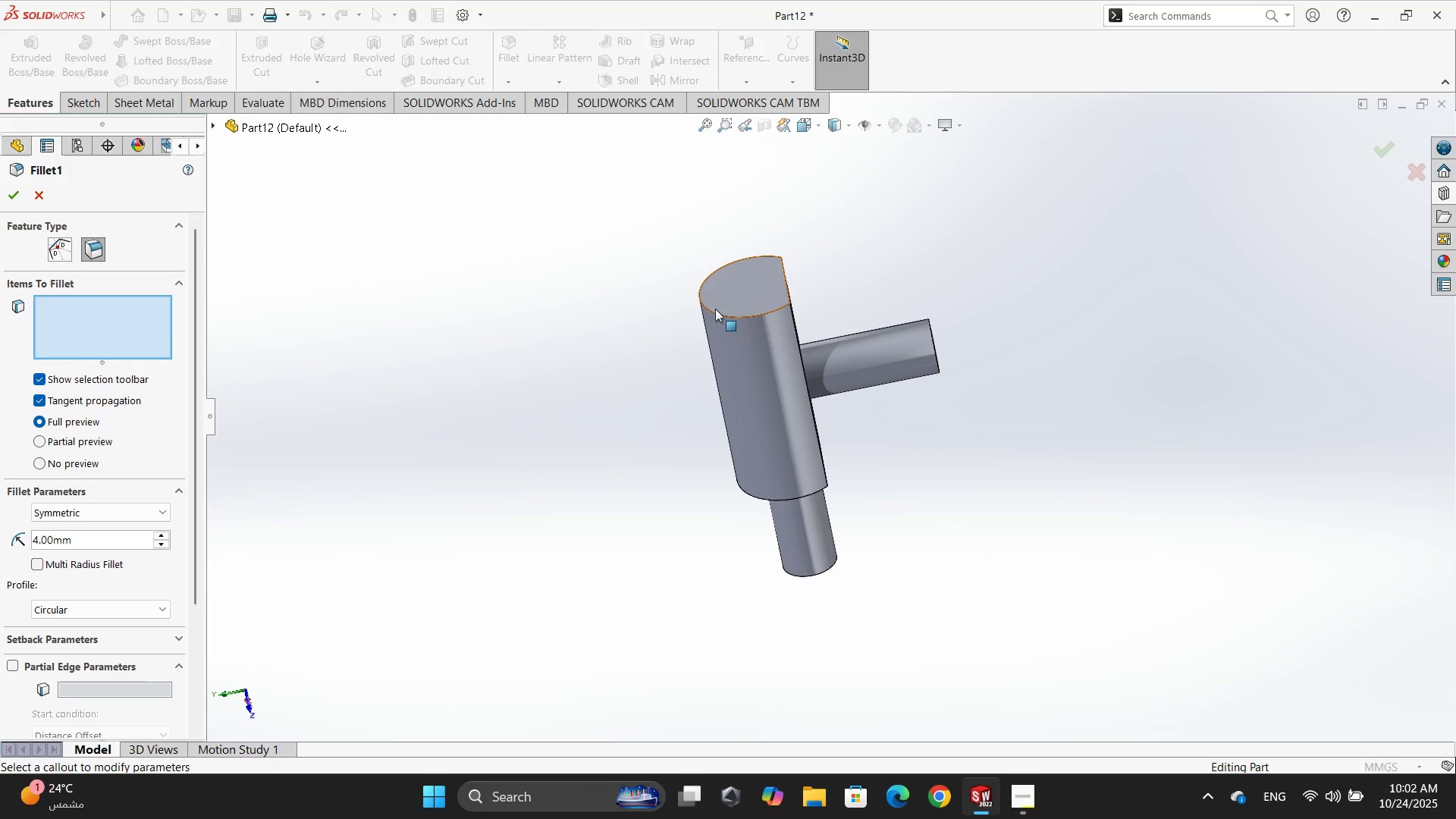 
left_click([715, 311])
 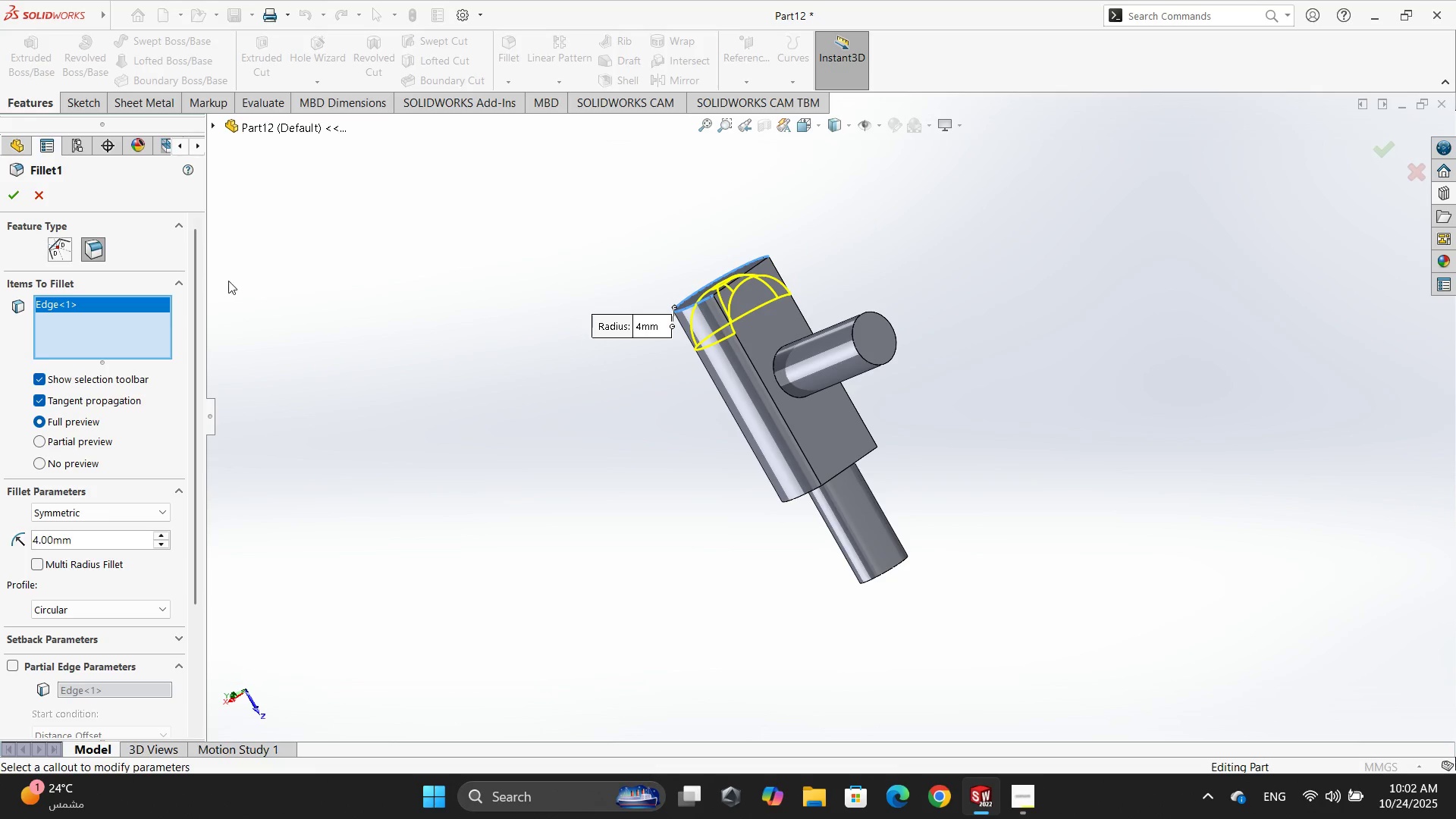 
left_click([7, 204])
 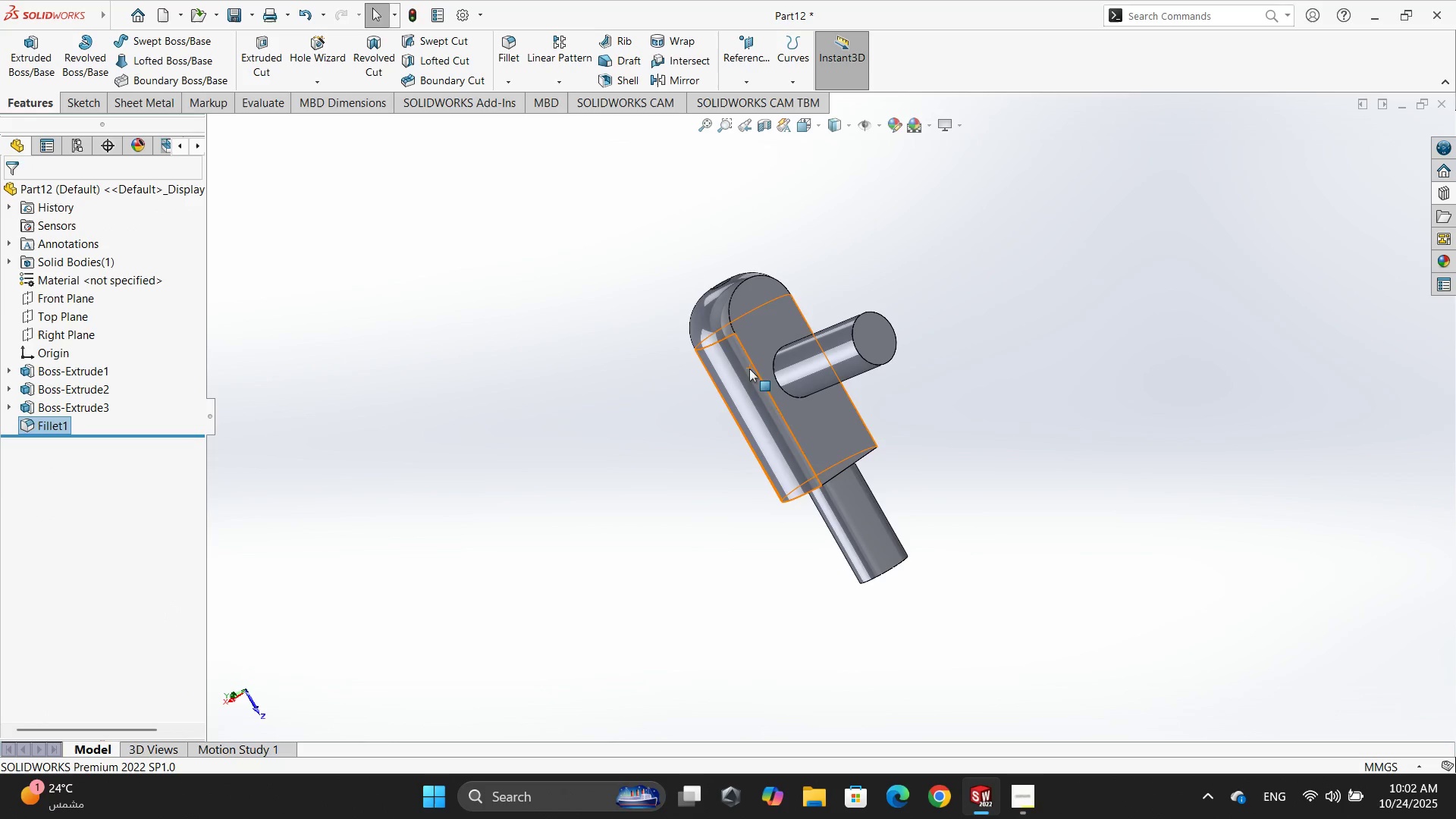 
left_click([592, 386])
 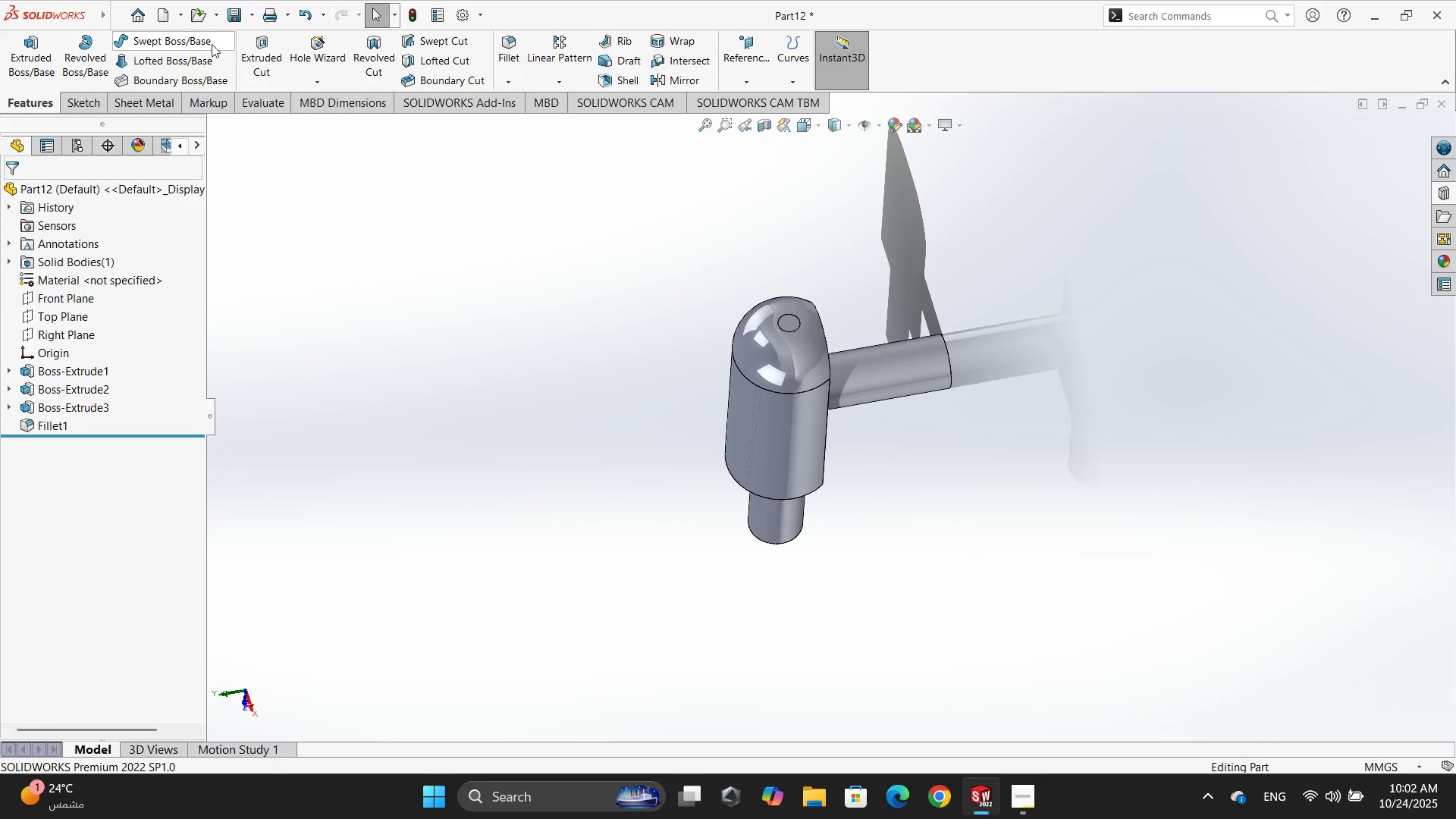 
scroll: coordinate [737, 420], scroll_direction: up, amount: 2.0
 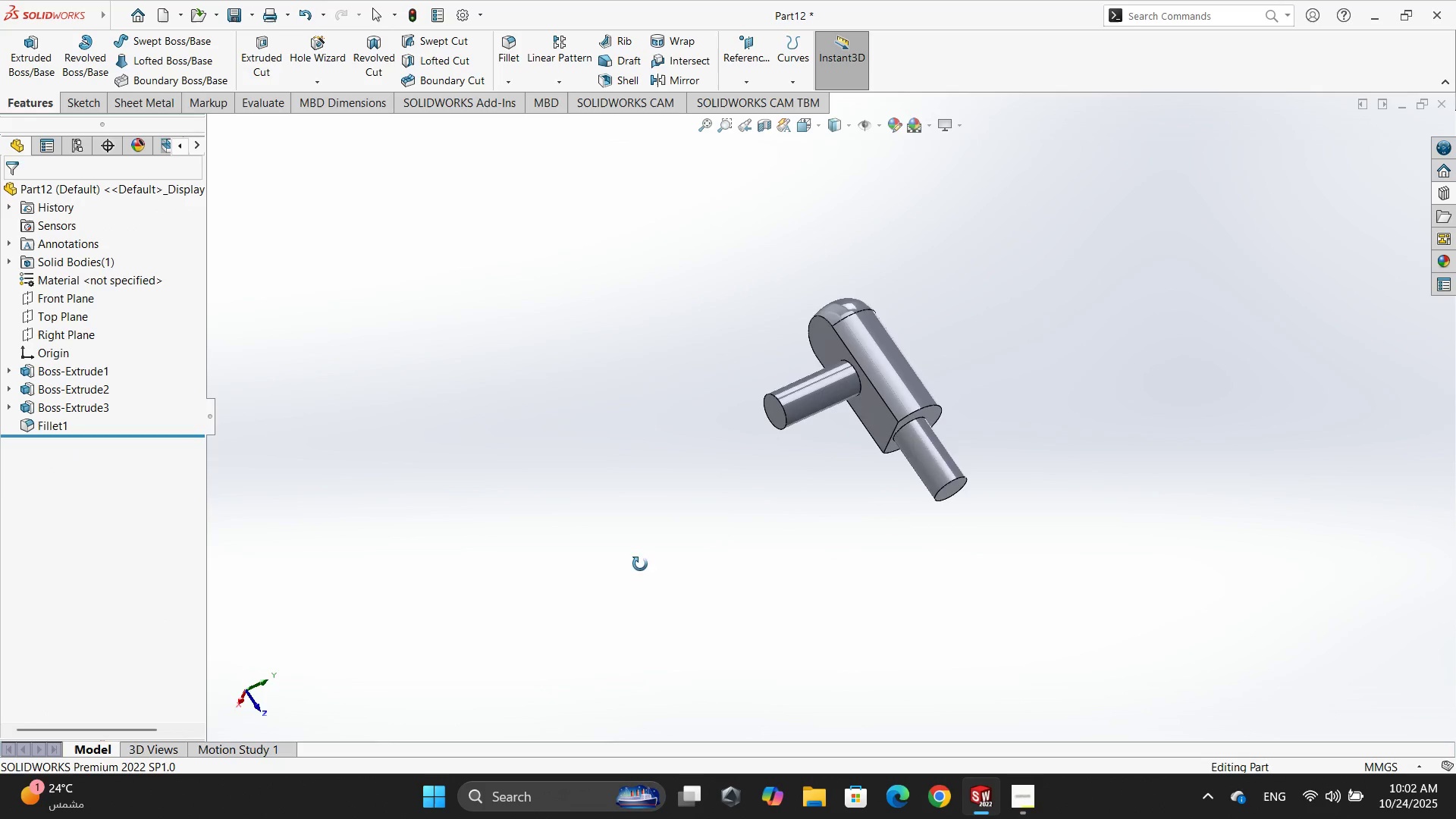 
wait(8.84)
 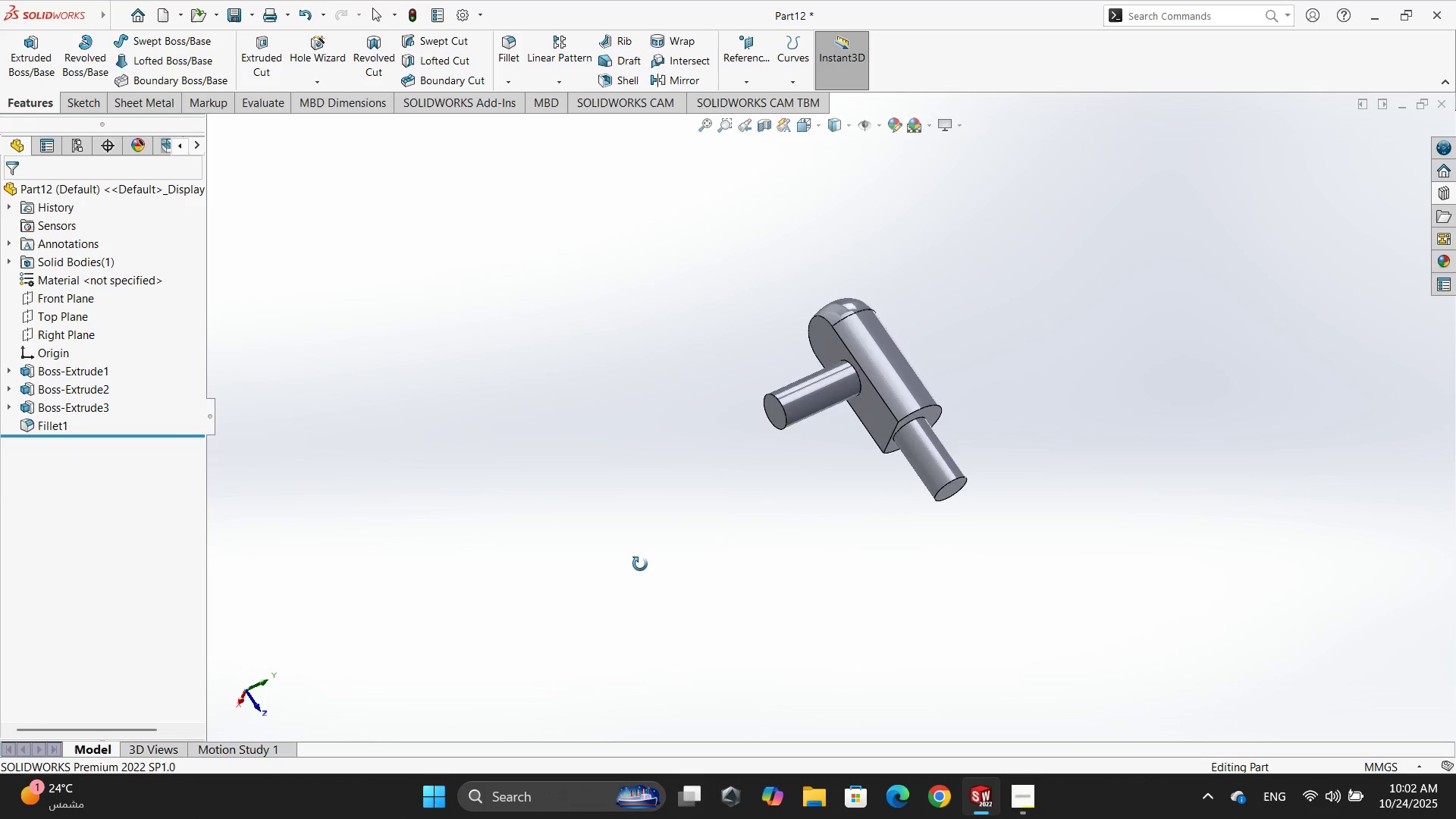 
left_click([255, 11])
 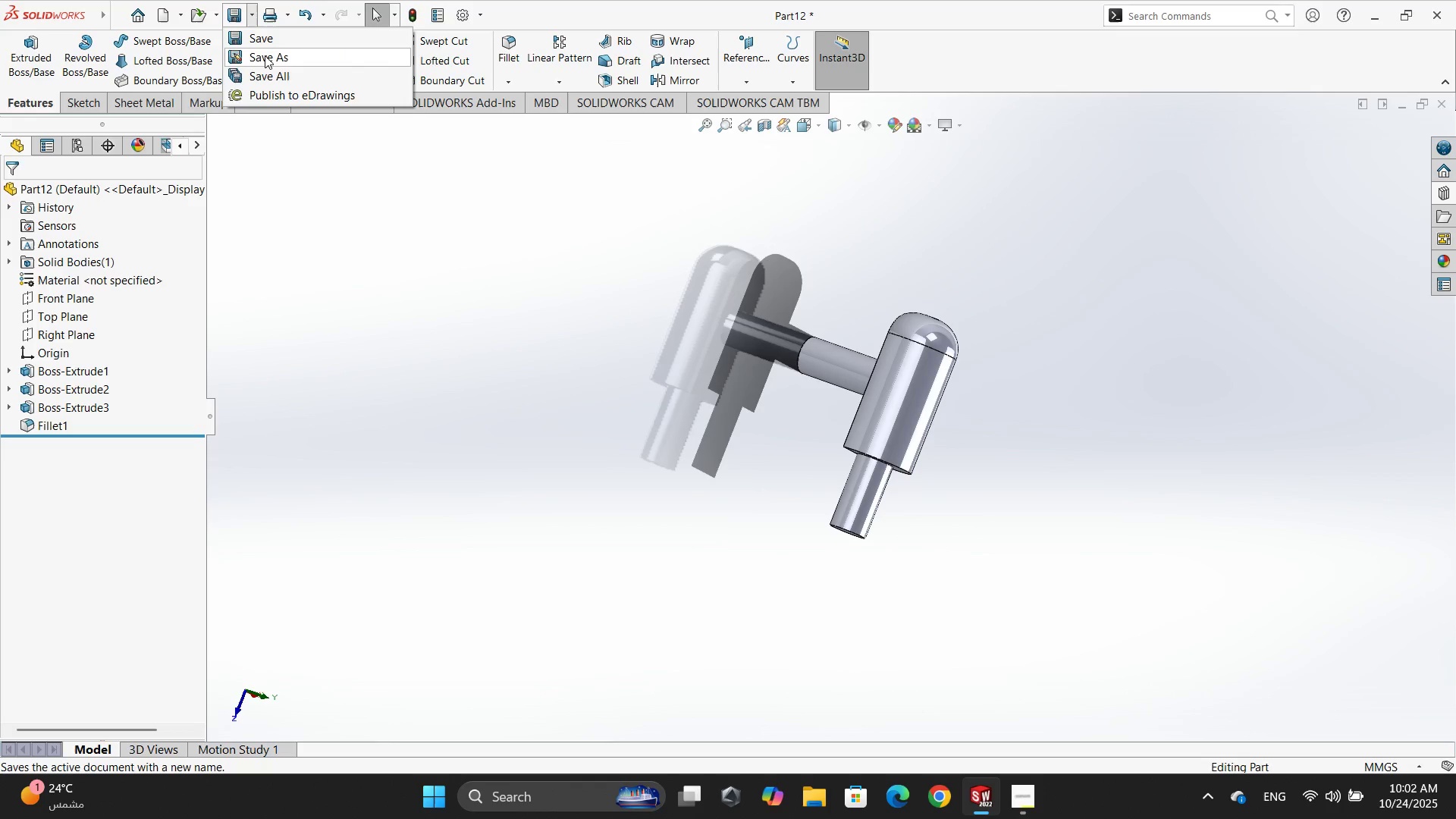 
left_click([266, 58])
 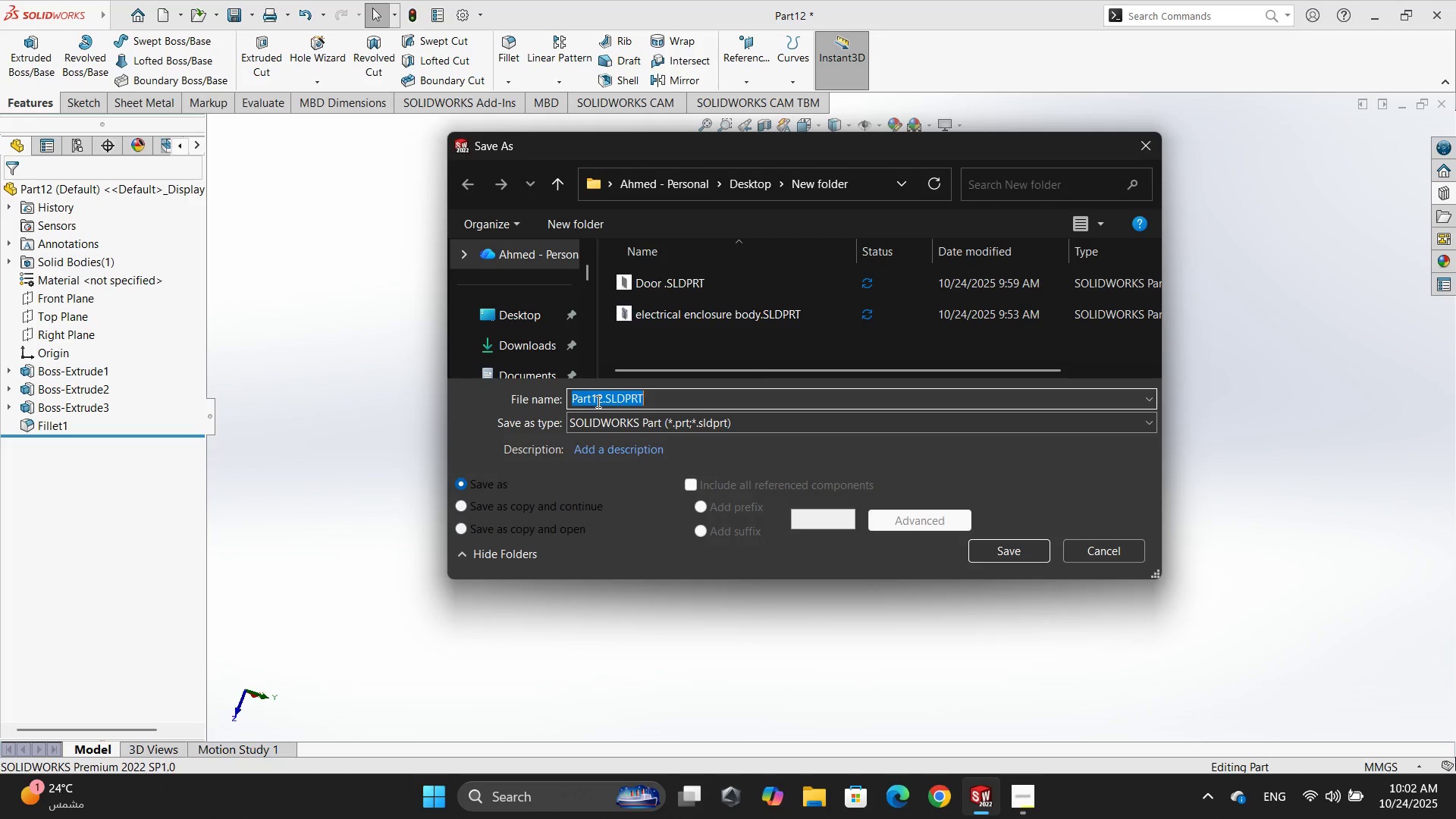 
left_click_drag(start_coordinate=[602, 399], to_coordinate=[512, 386])
 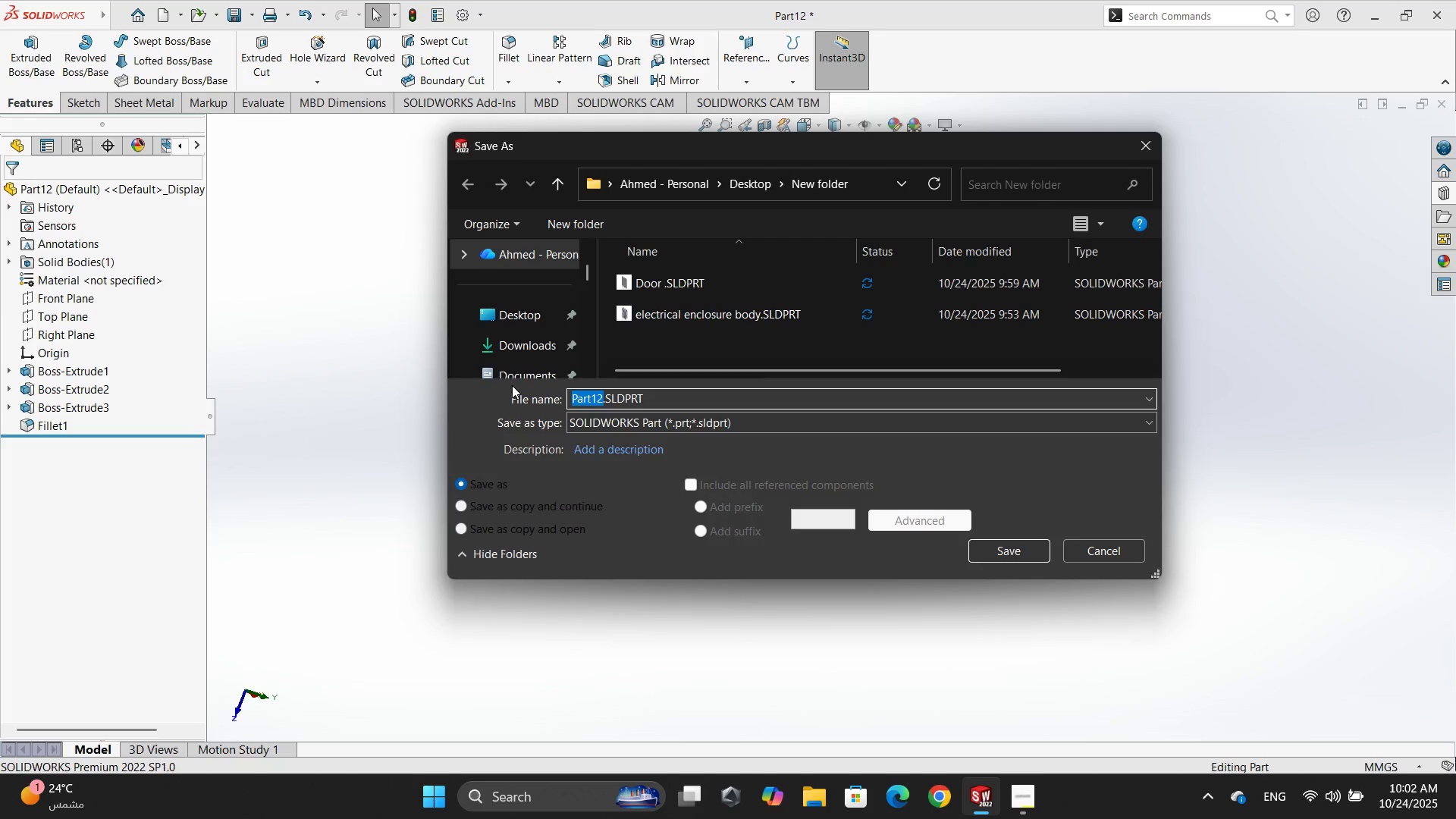 
type(hinge 1)
 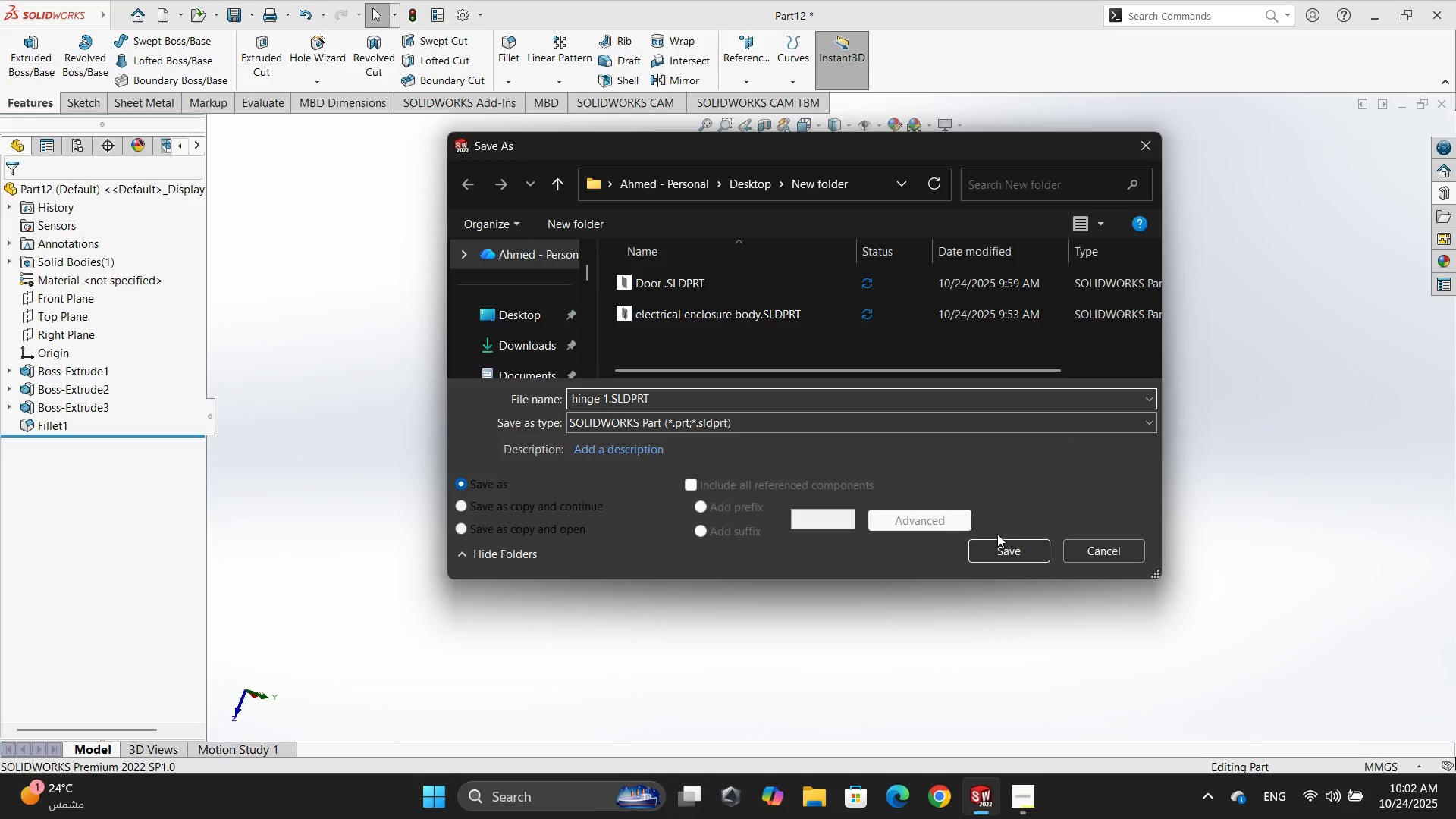 
left_click([996, 553])
 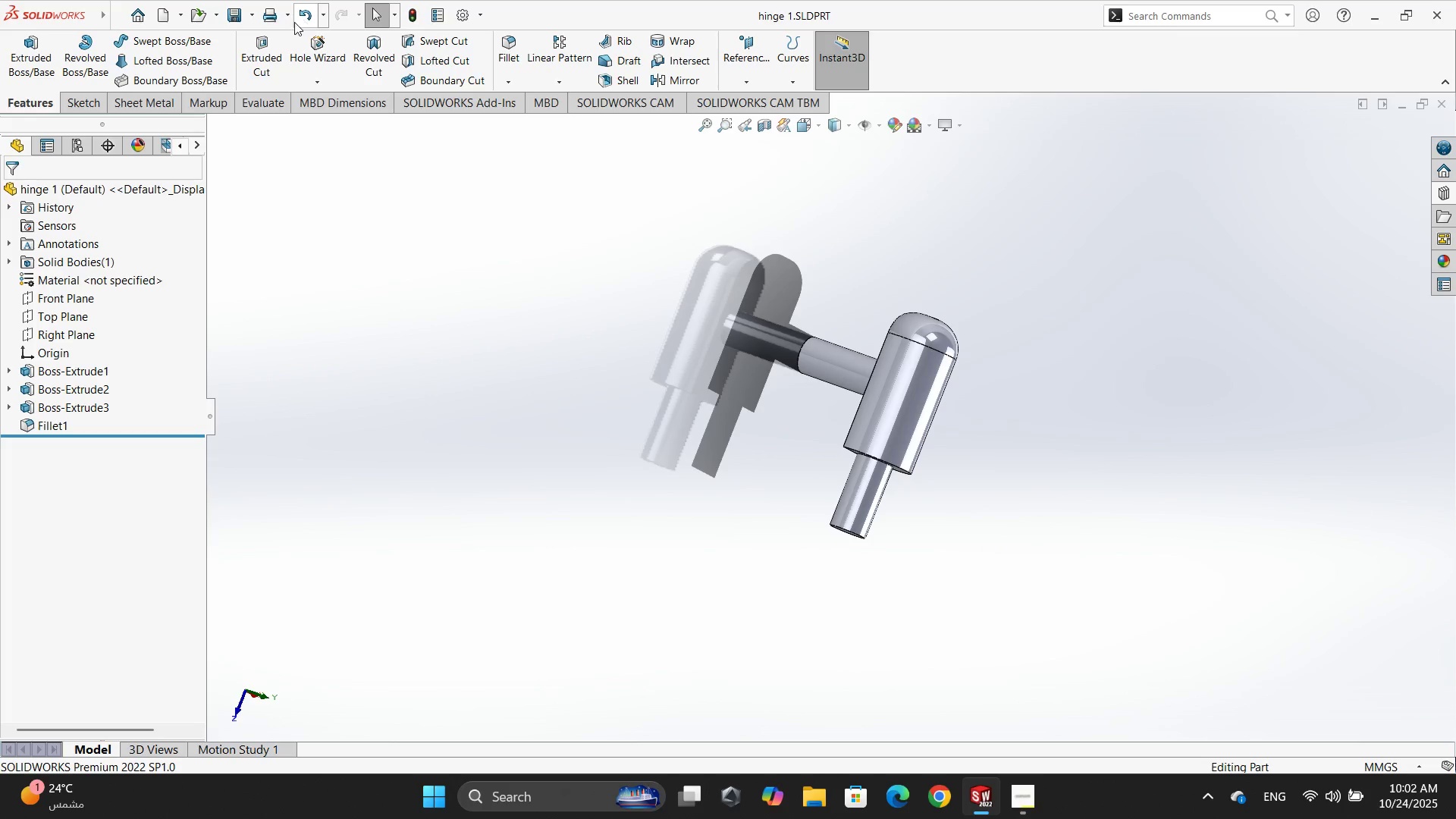 
wait(6.94)
 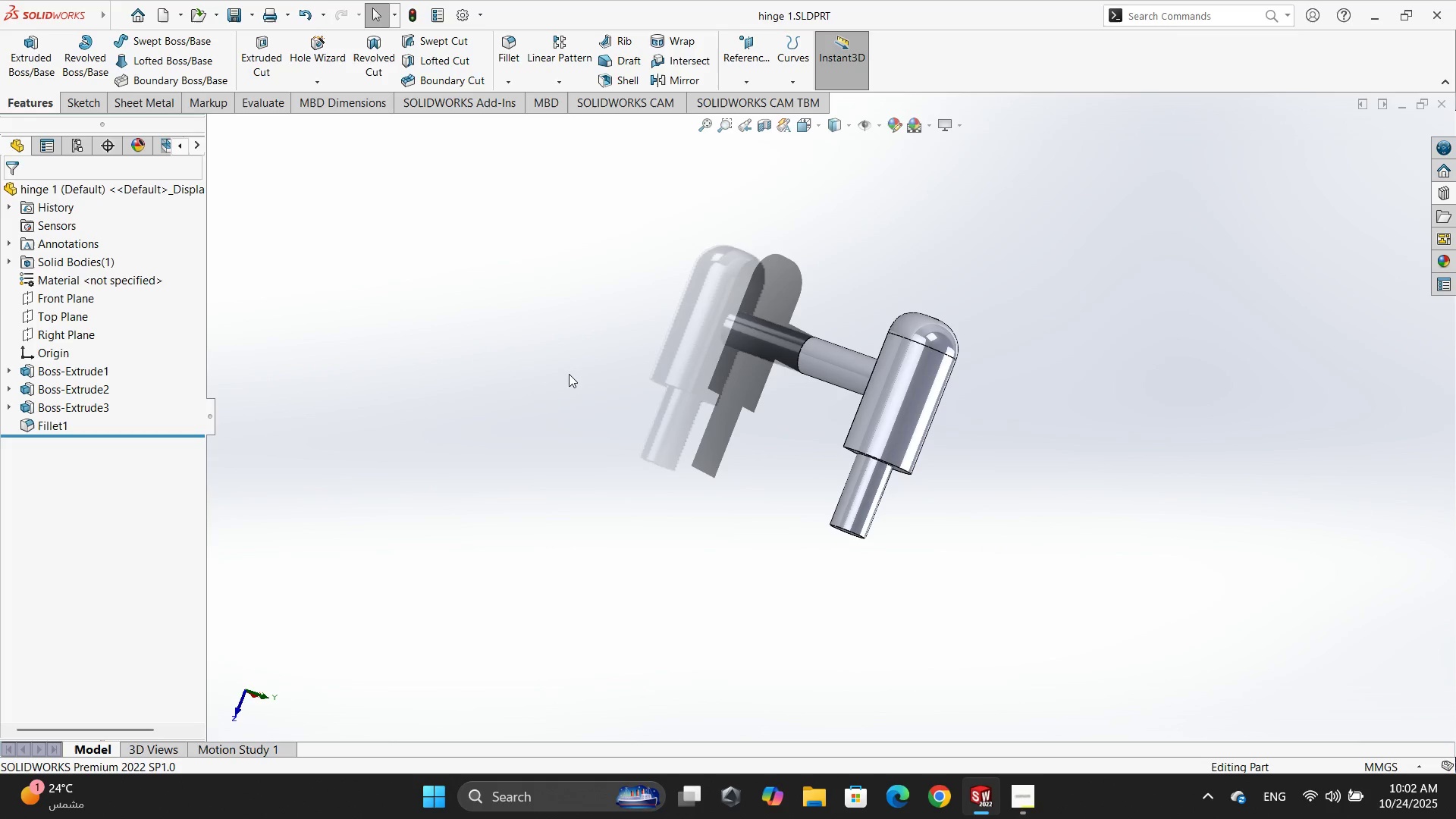 
left_click([251, 13])
 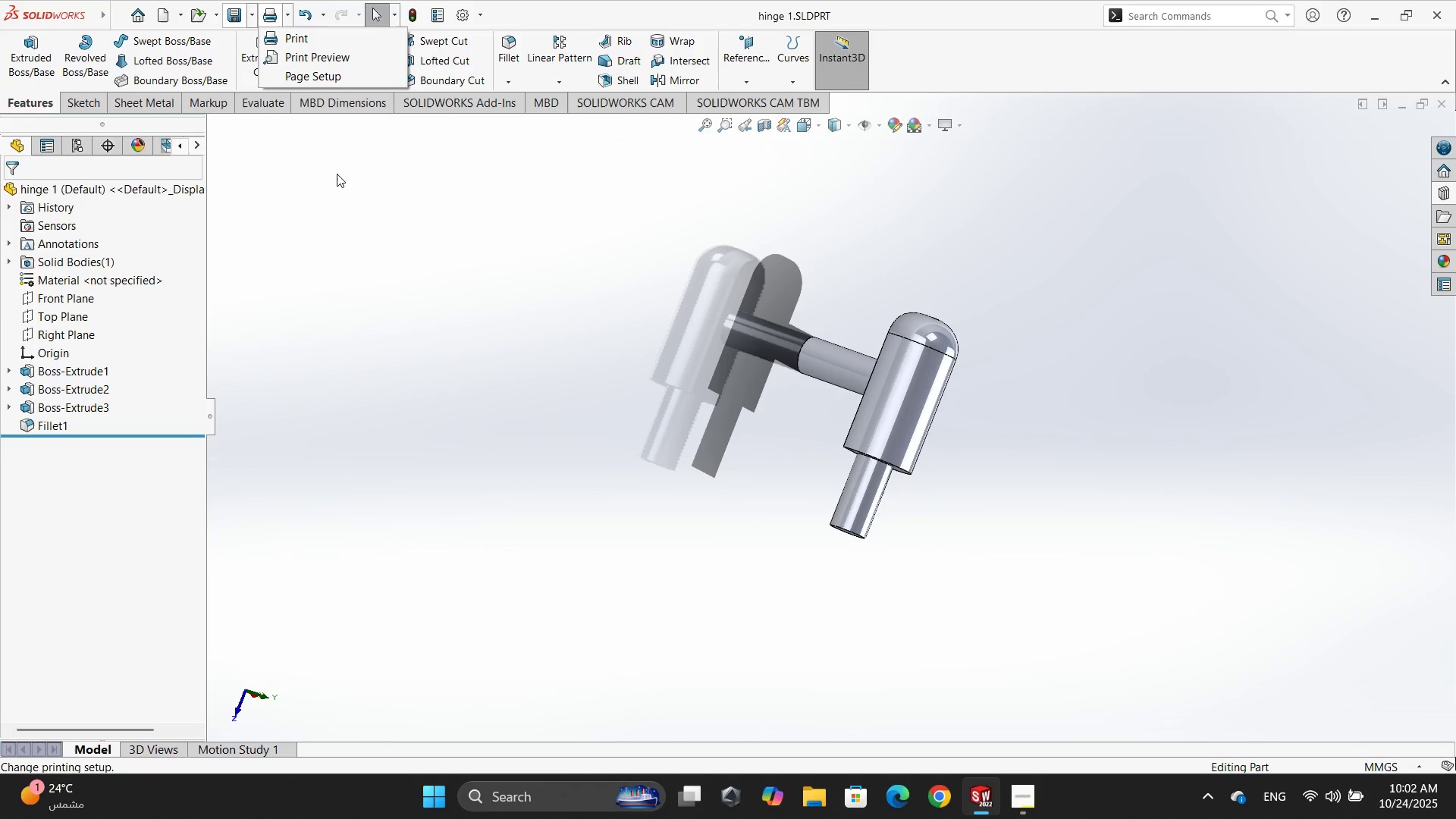 
wait(7.22)
 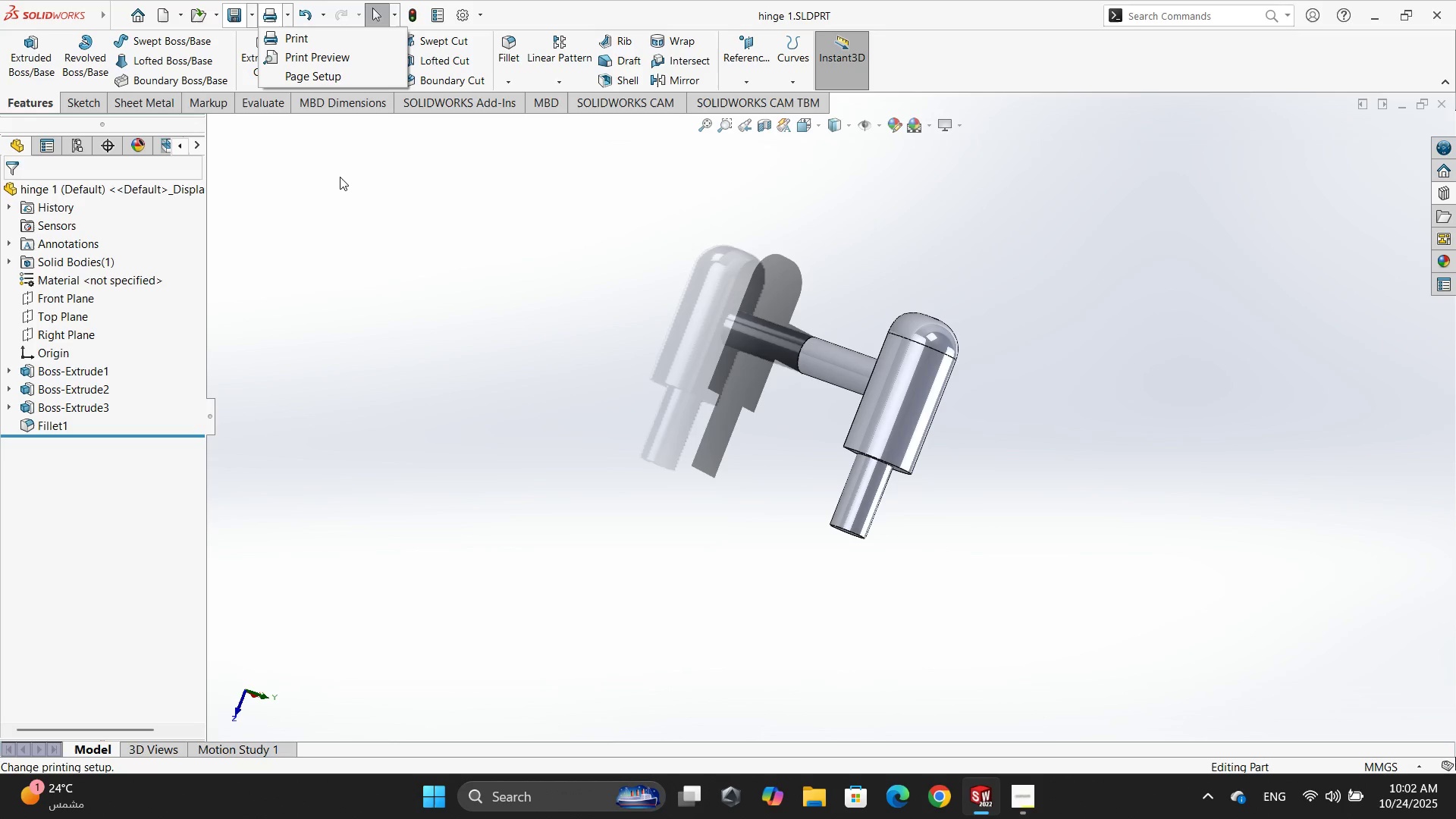 
left_click([252, 22])
 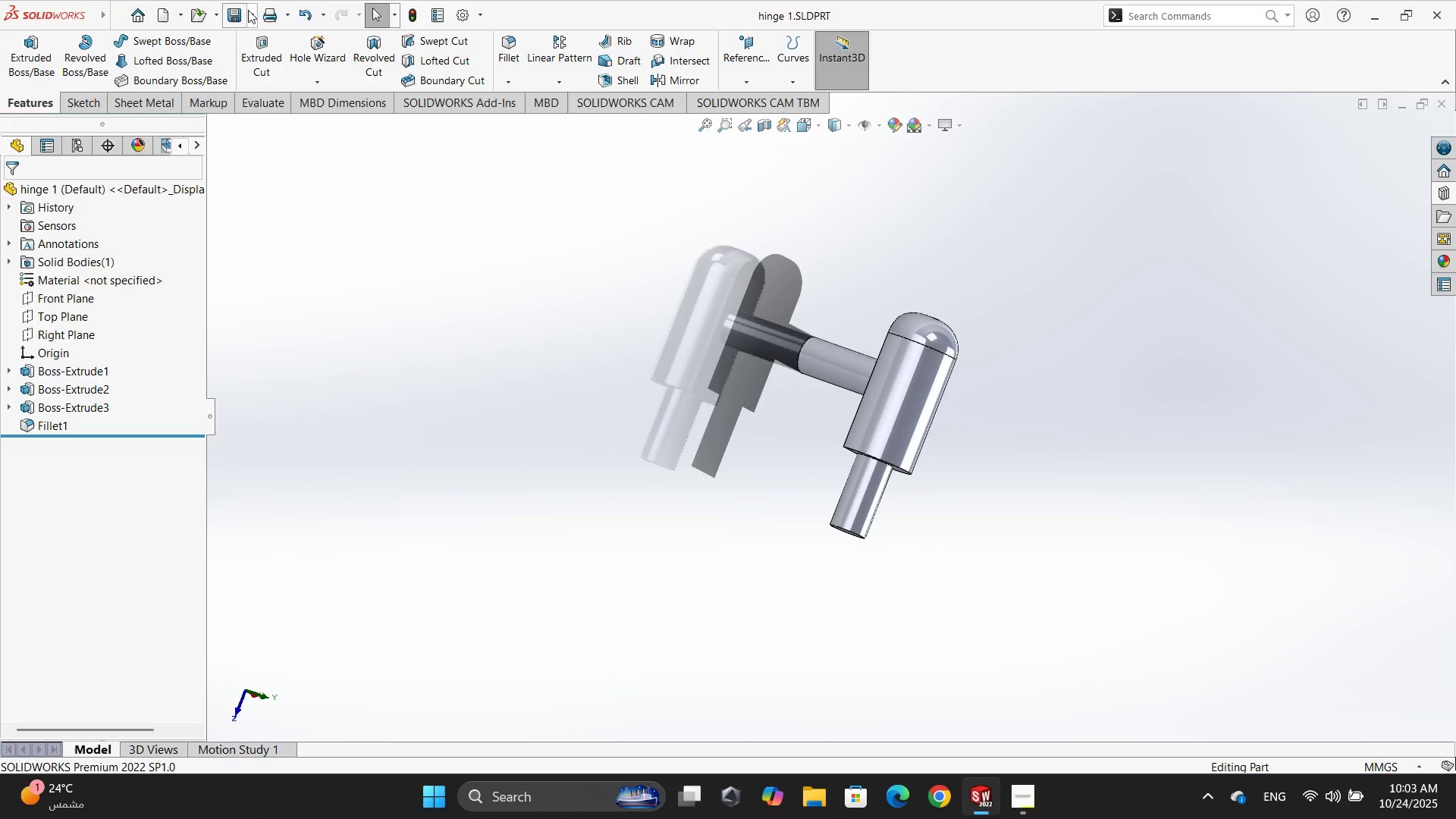 
left_click([254, 10])
 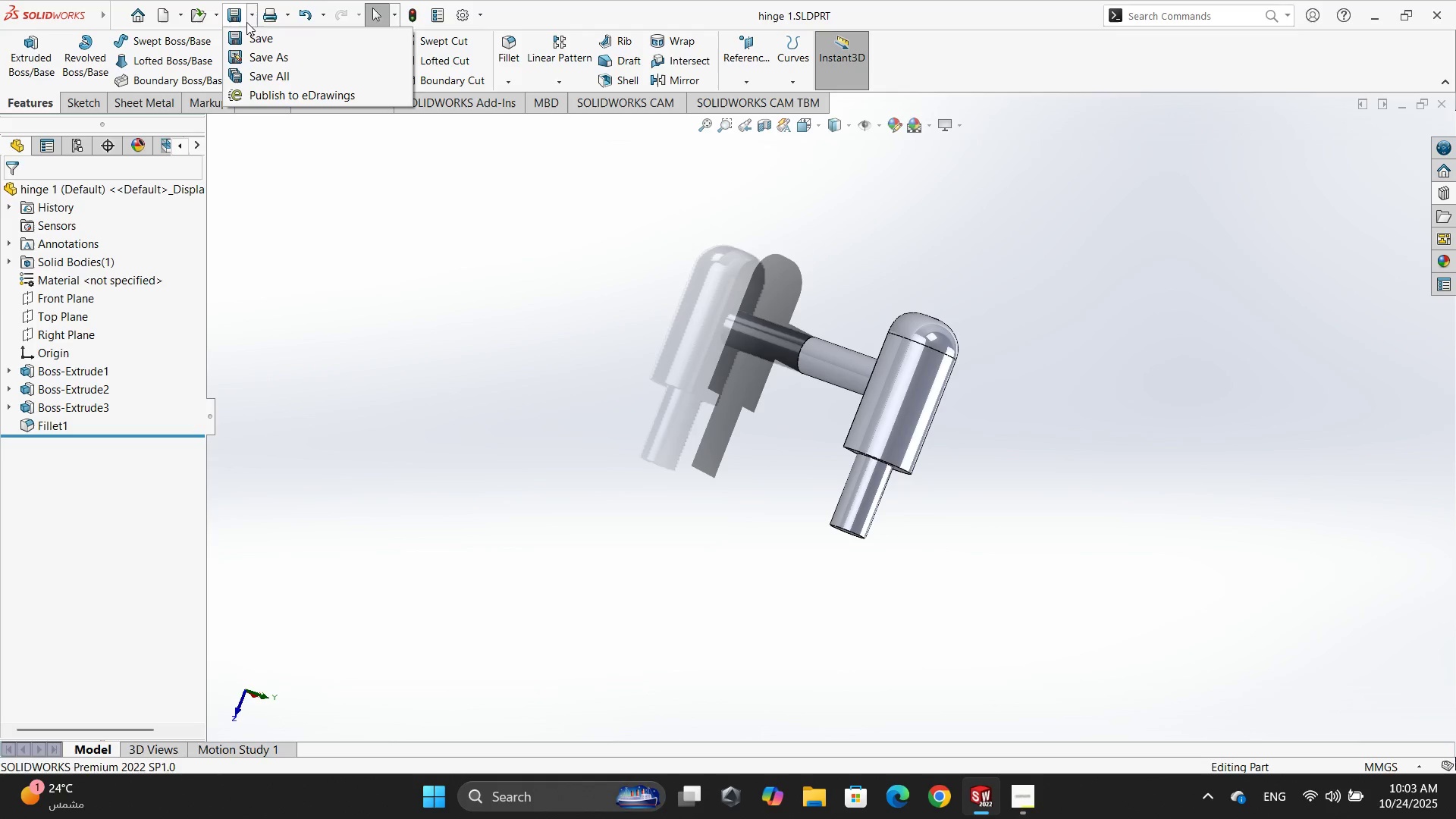 
left_click([257, 56])
 